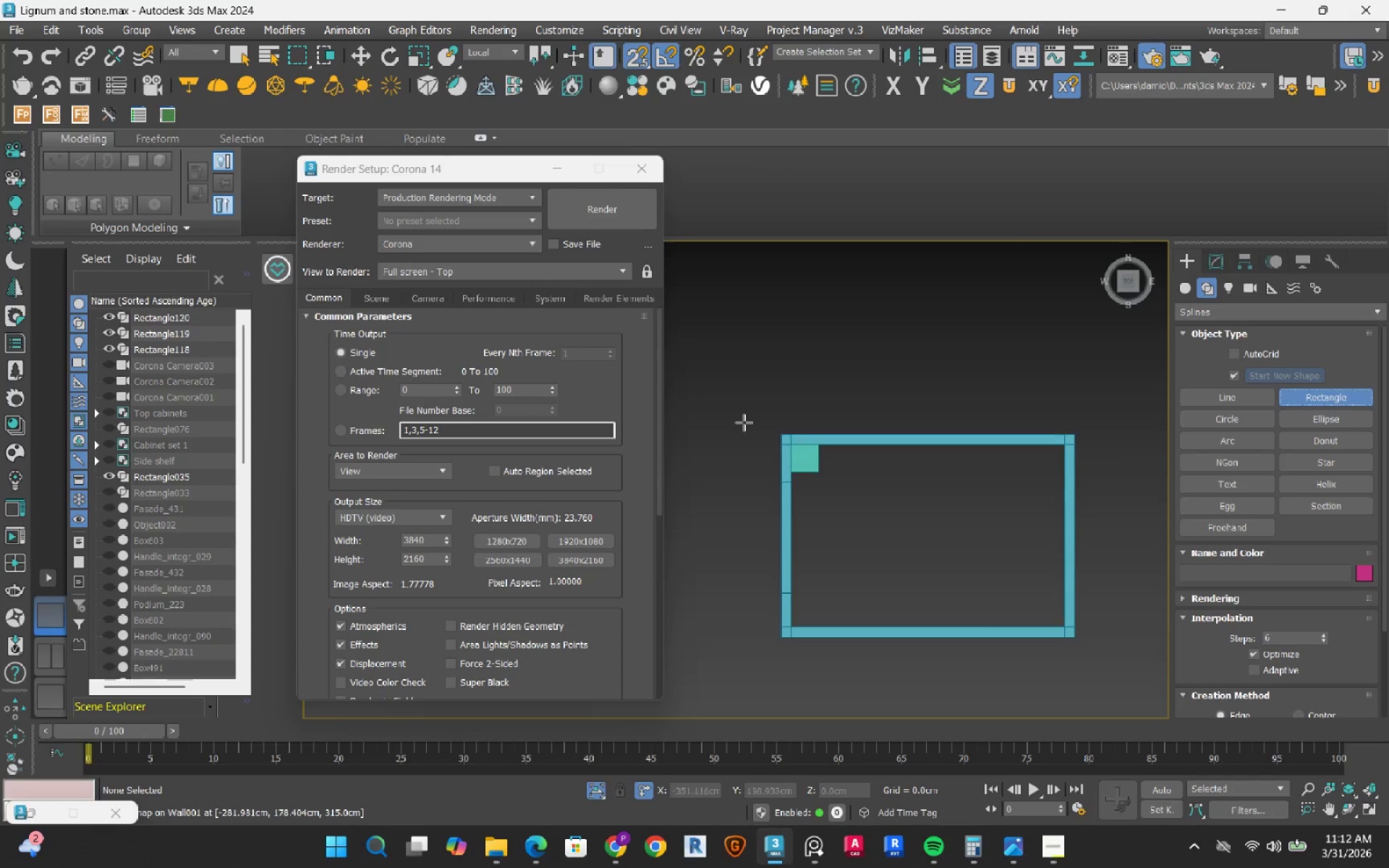 
scroll: coordinate [866, 460], scroll_direction: up, amount: 5.0
 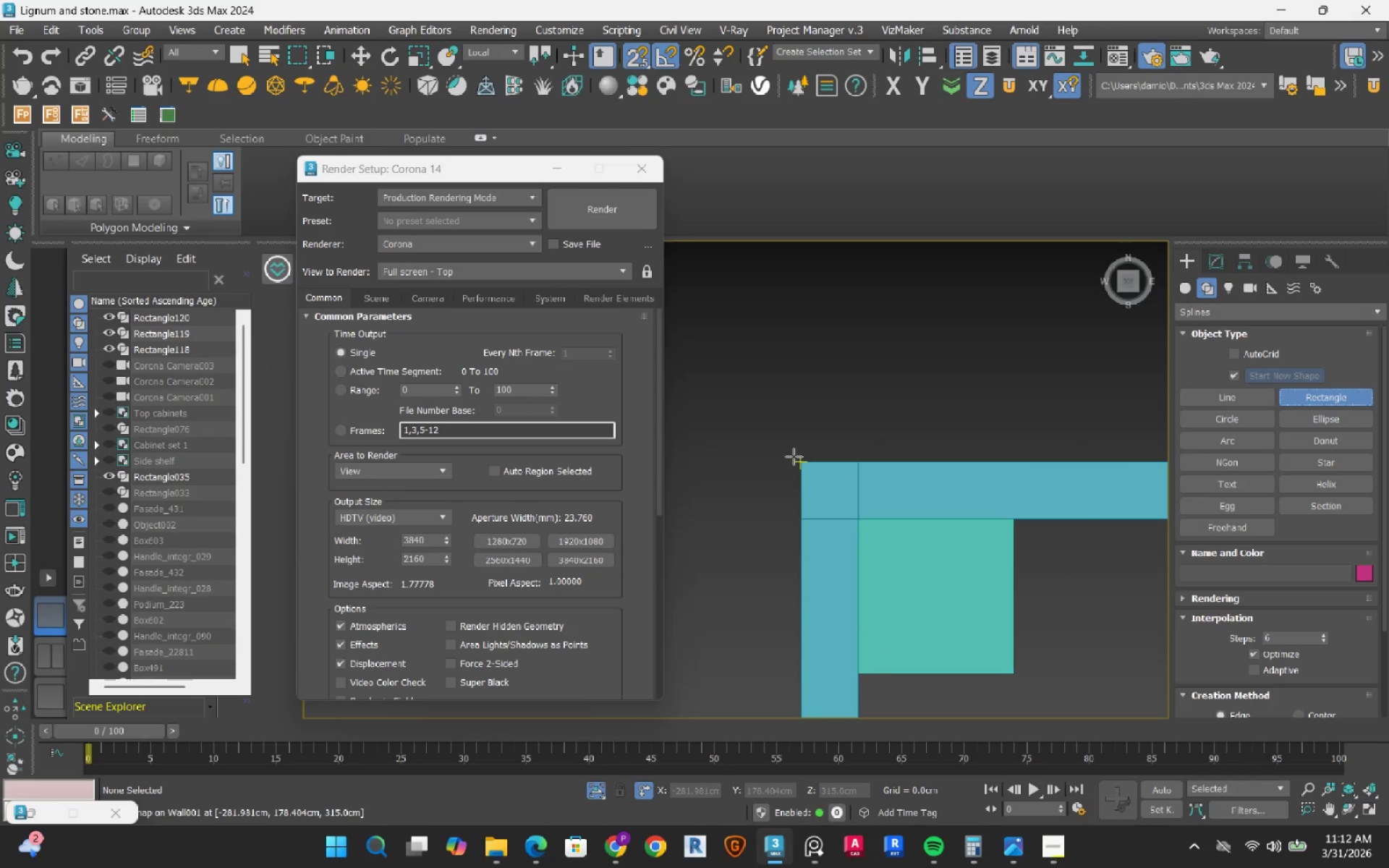 
left_click_drag(start_coordinate=[794, 456], to_coordinate=[996, 586])
 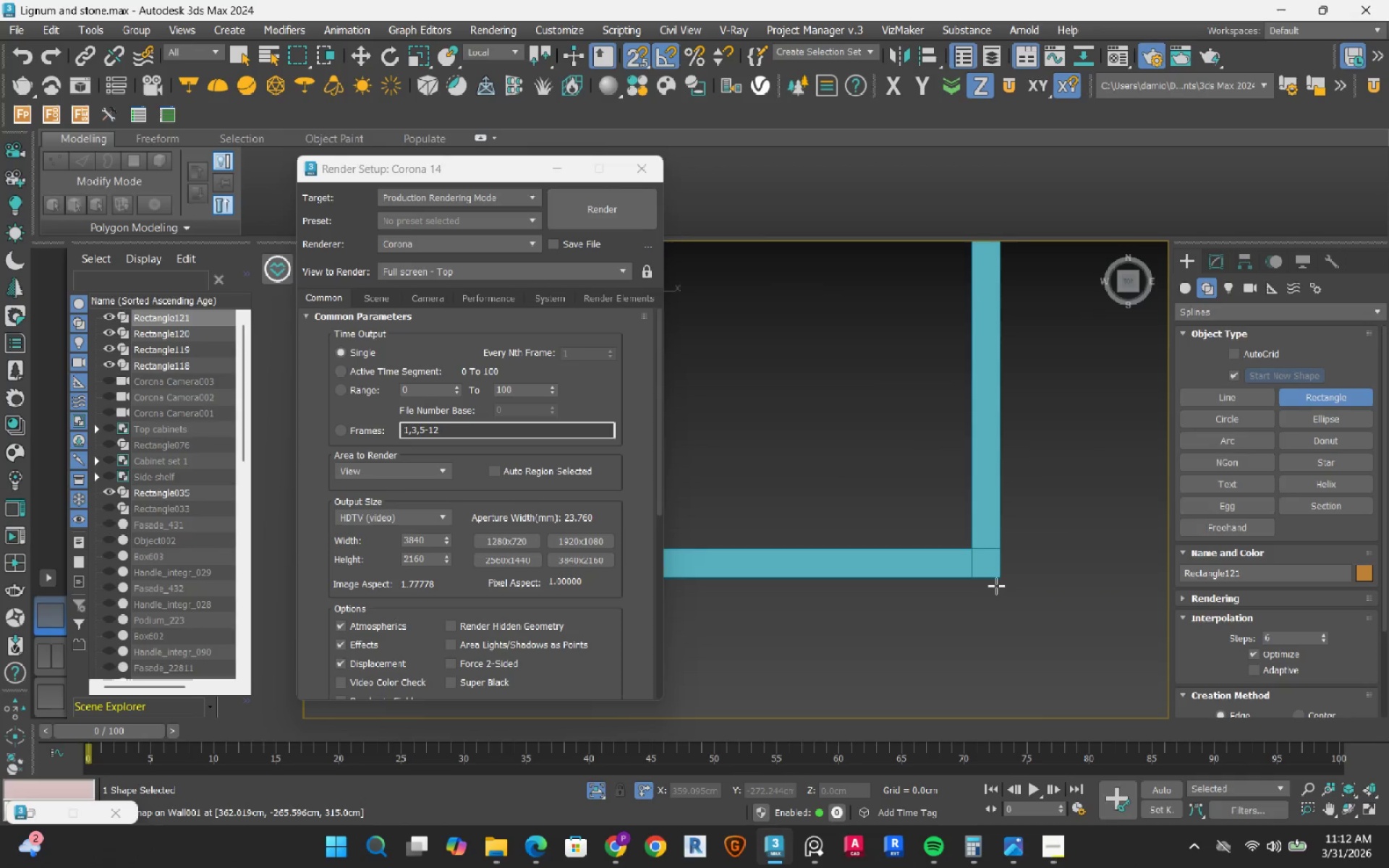 
scroll: coordinate [925, 419], scroll_direction: down, amount: 7.0
 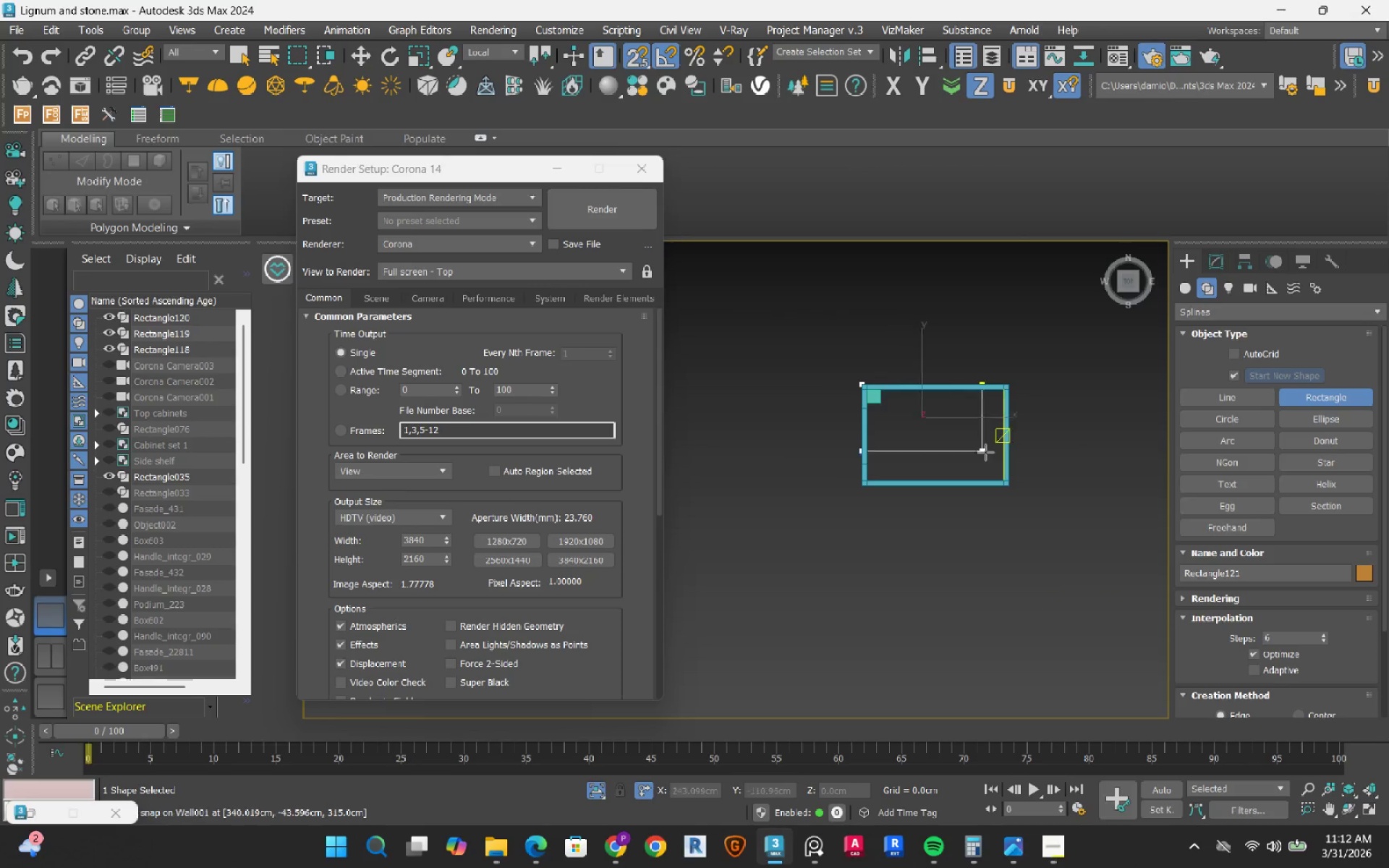 
scroll: coordinate [1001, 464], scroll_direction: up, amount: 5.0
 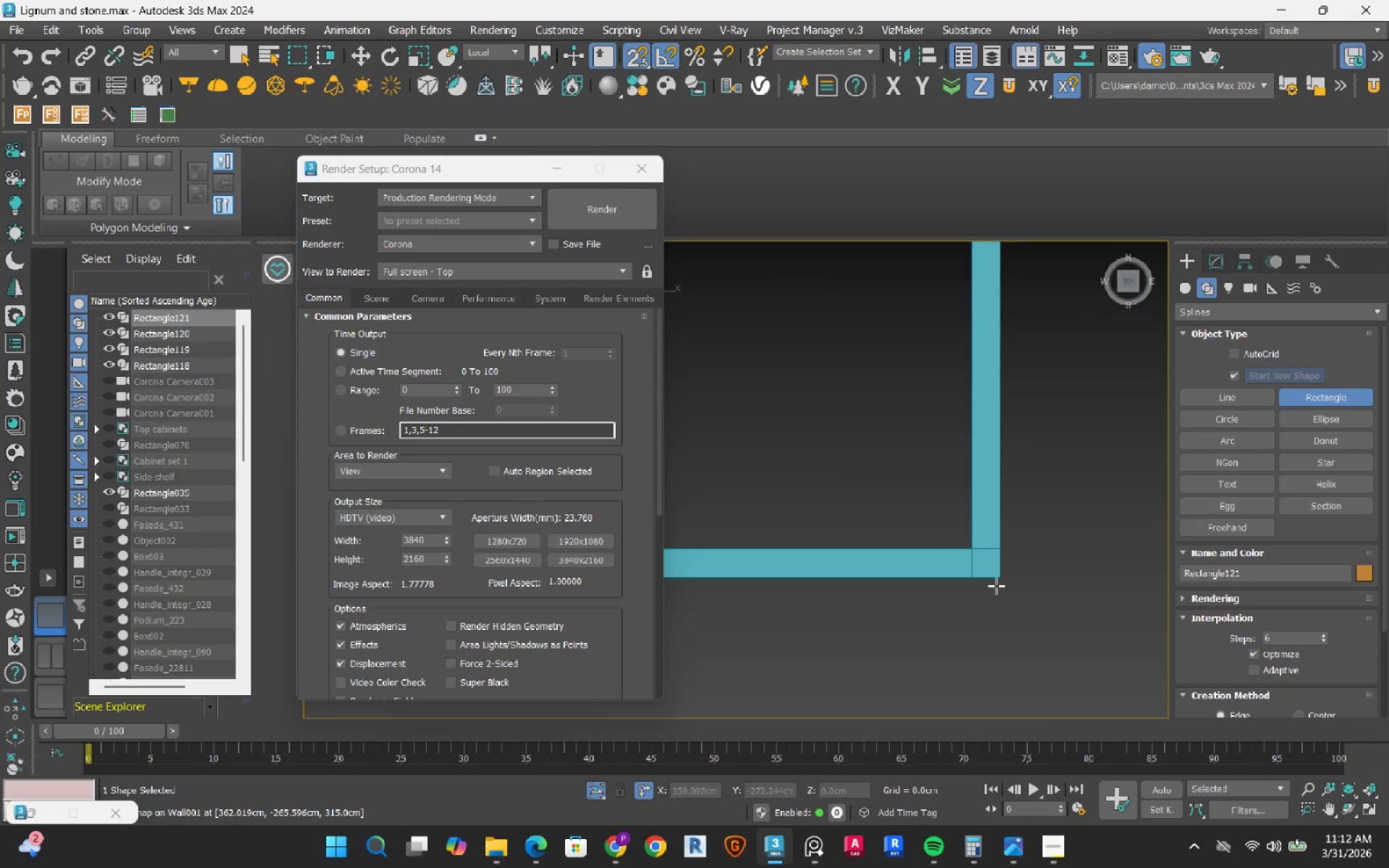 
hold_key(key=AltLeft, duration=0.71)
 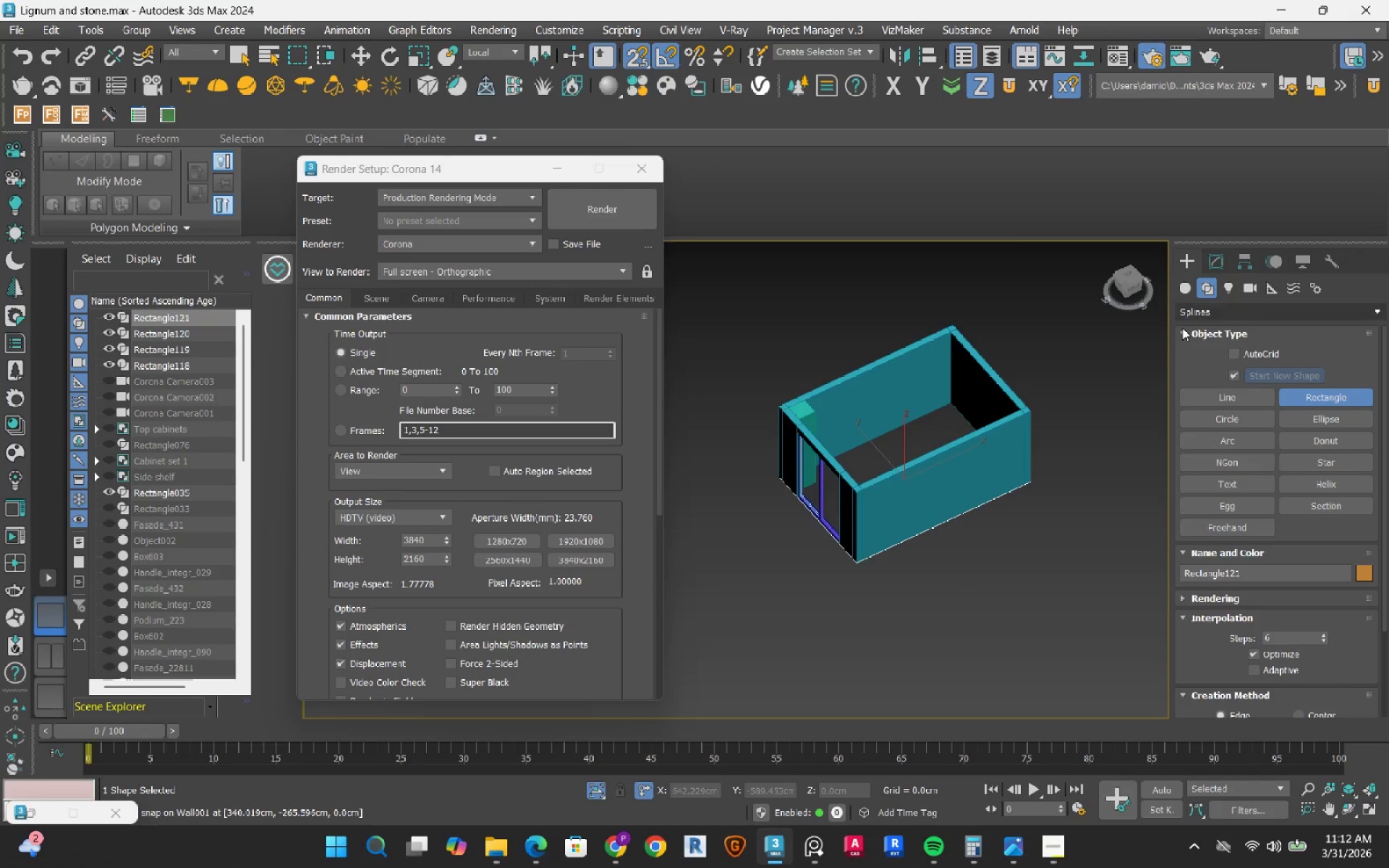 
scroll: coordinate [1011, 542], scroll_direction: down, amount: 4.0
 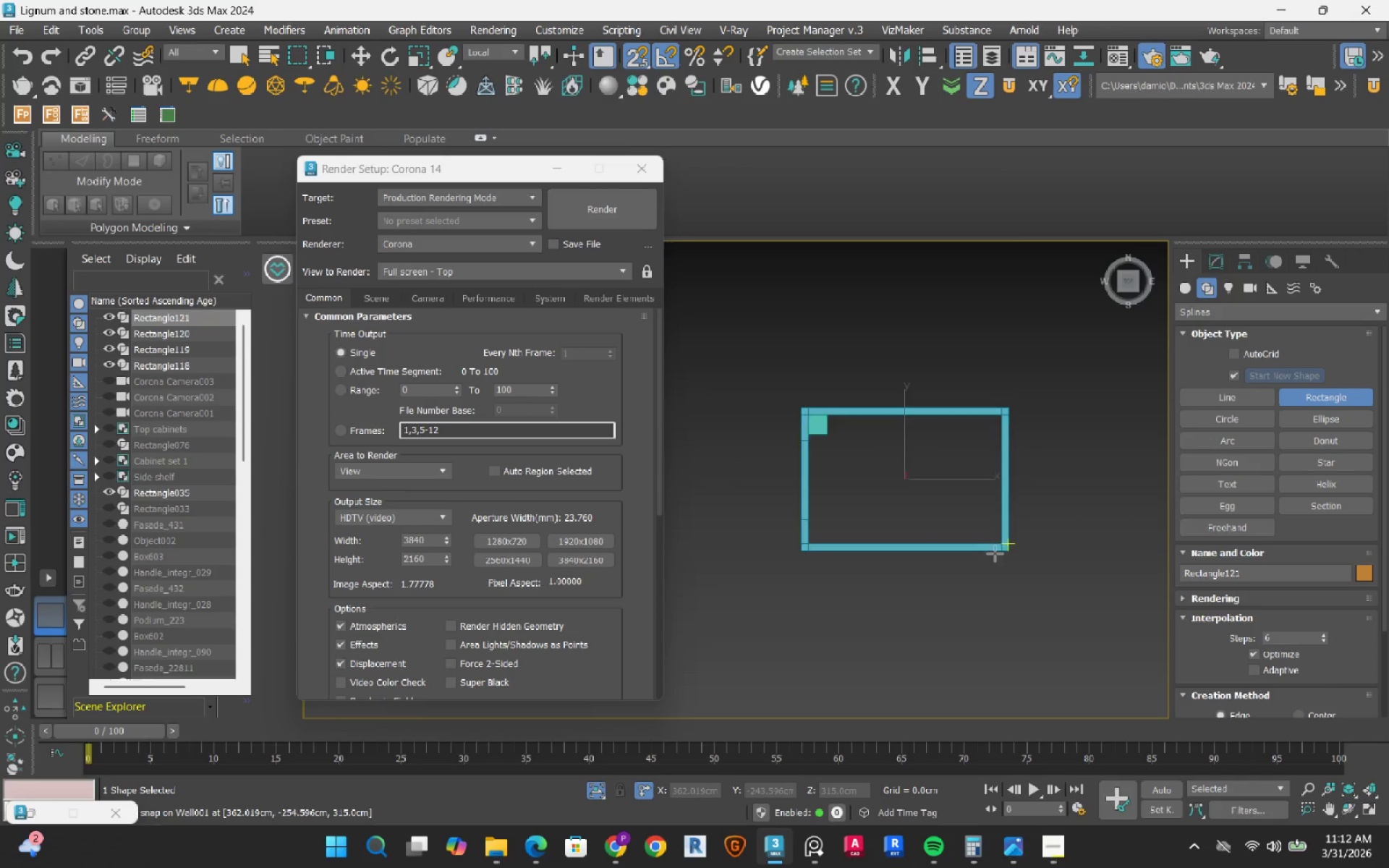 
hold_key(key=AltLeft, duration=0.57)
 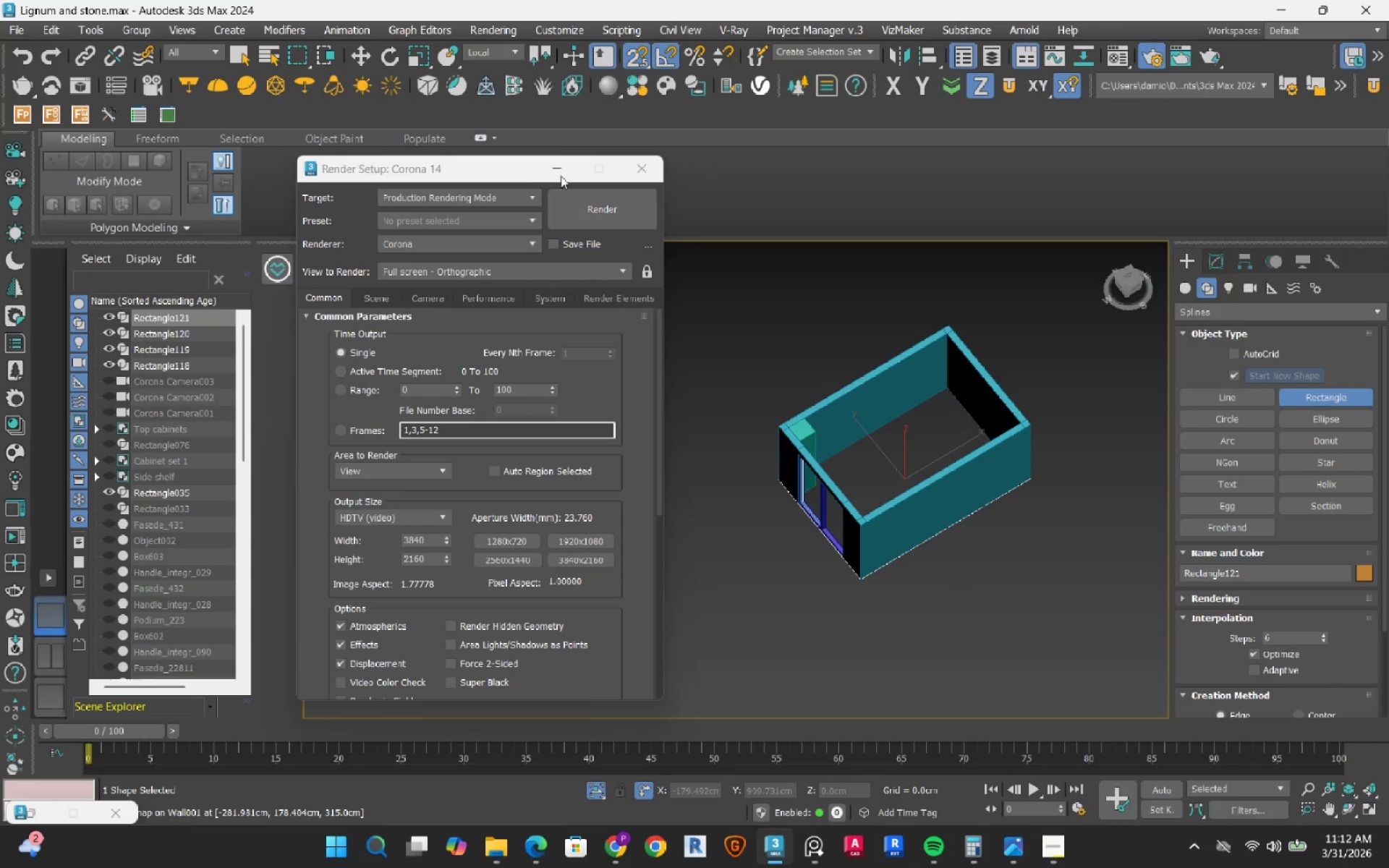 
left_click([557, 172])
 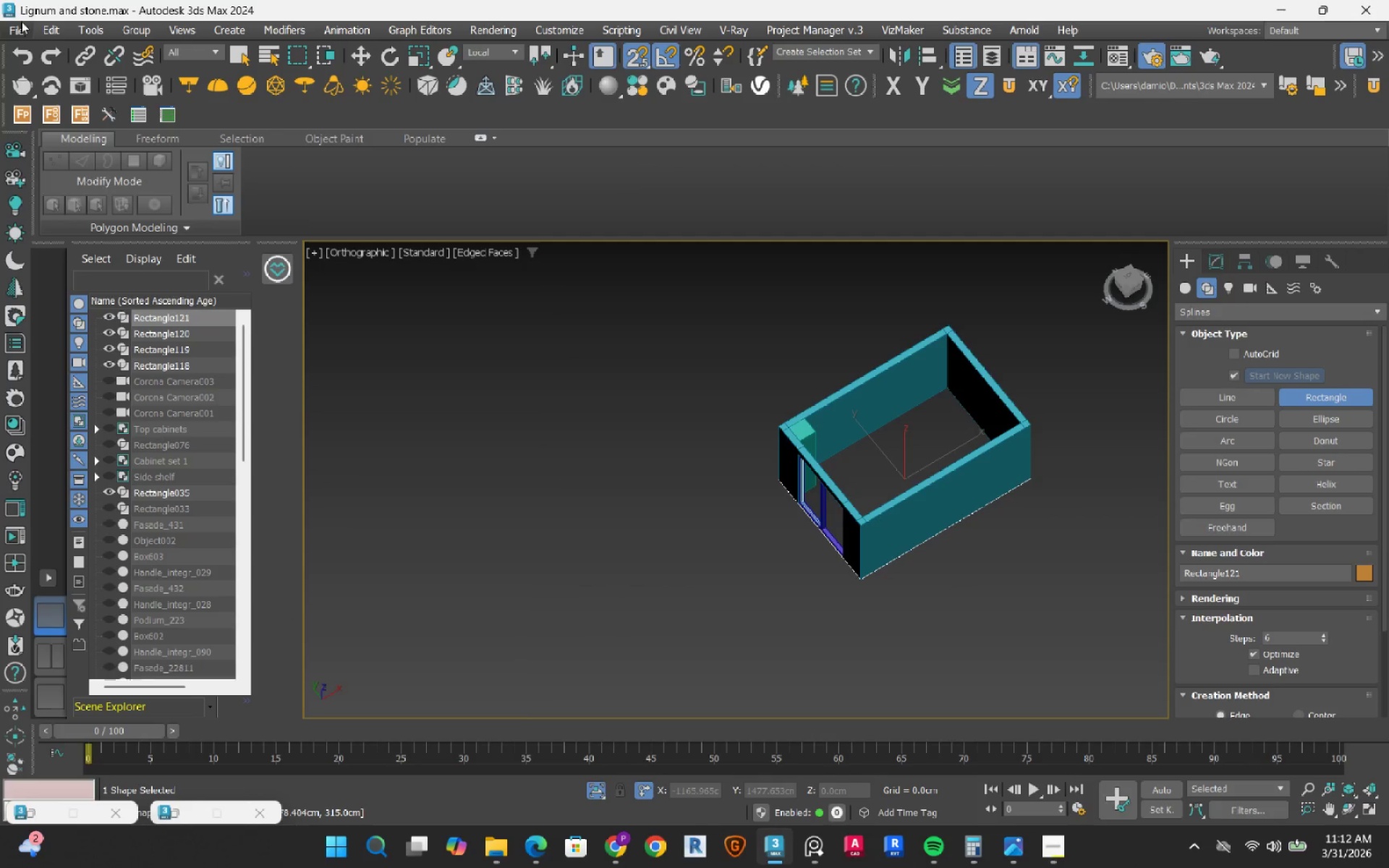 
left_click([17, 34])
 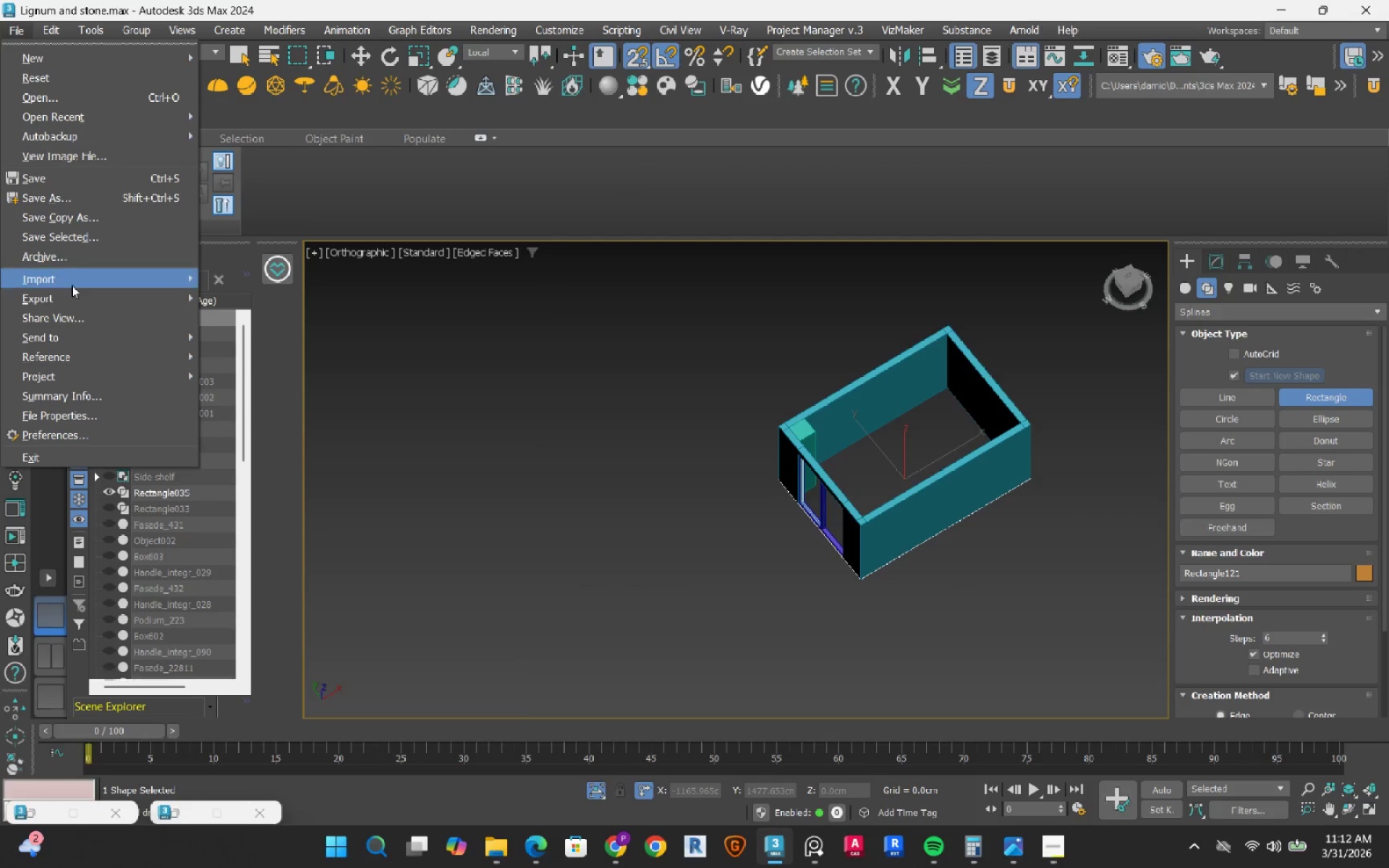 
left_click([73, 285])
 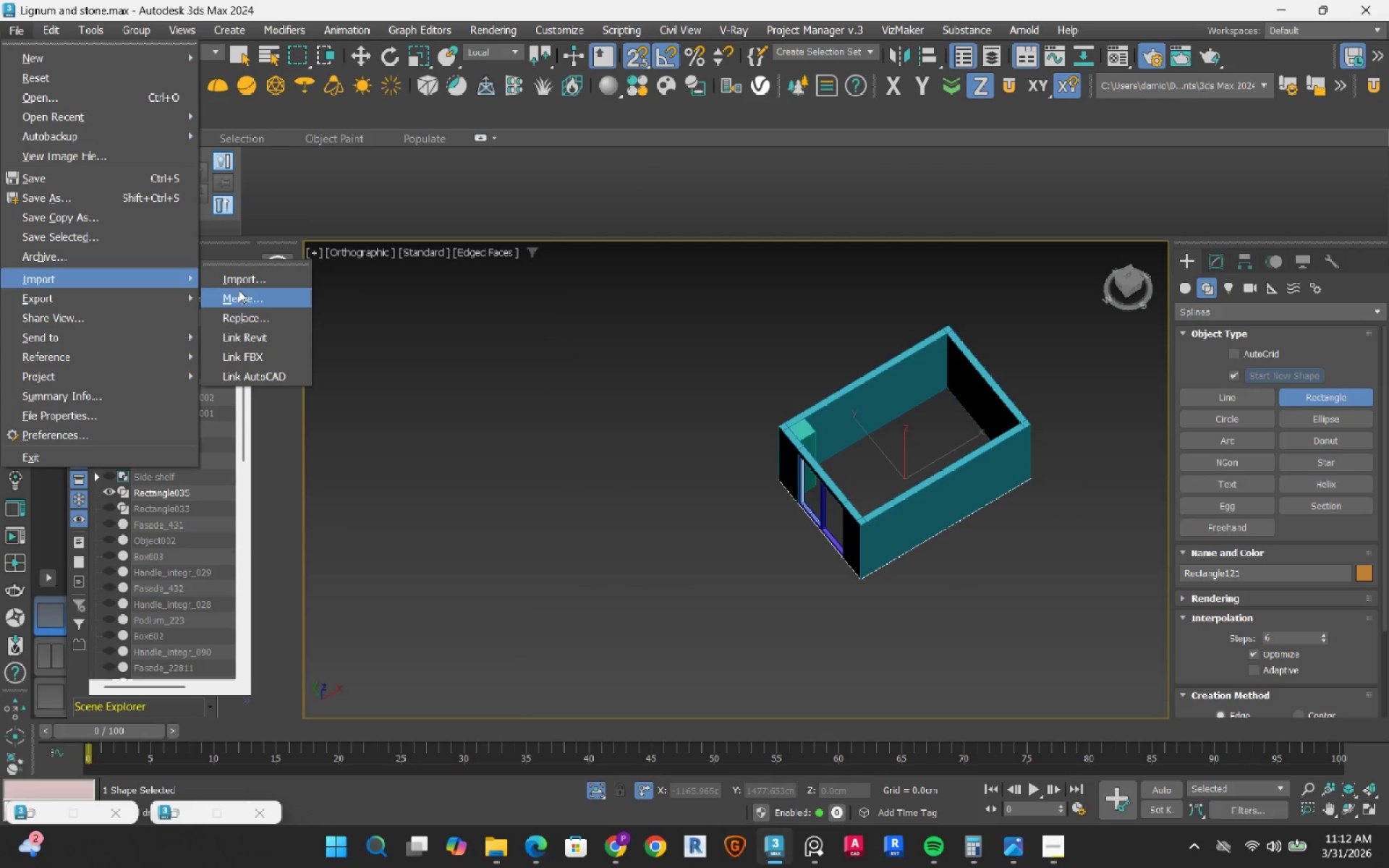 
left_click([239, 292])
 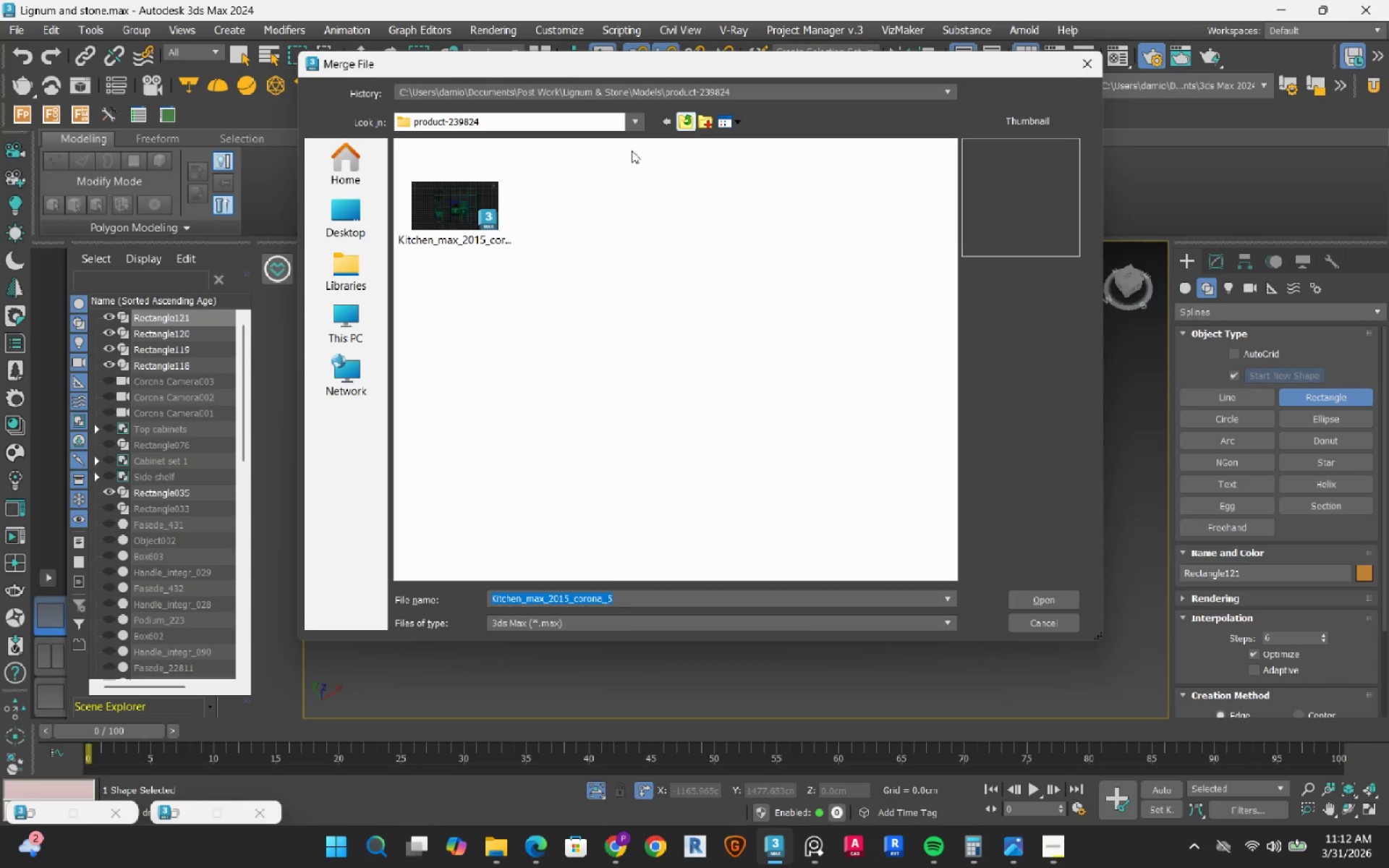 
left_click([340, 219])
 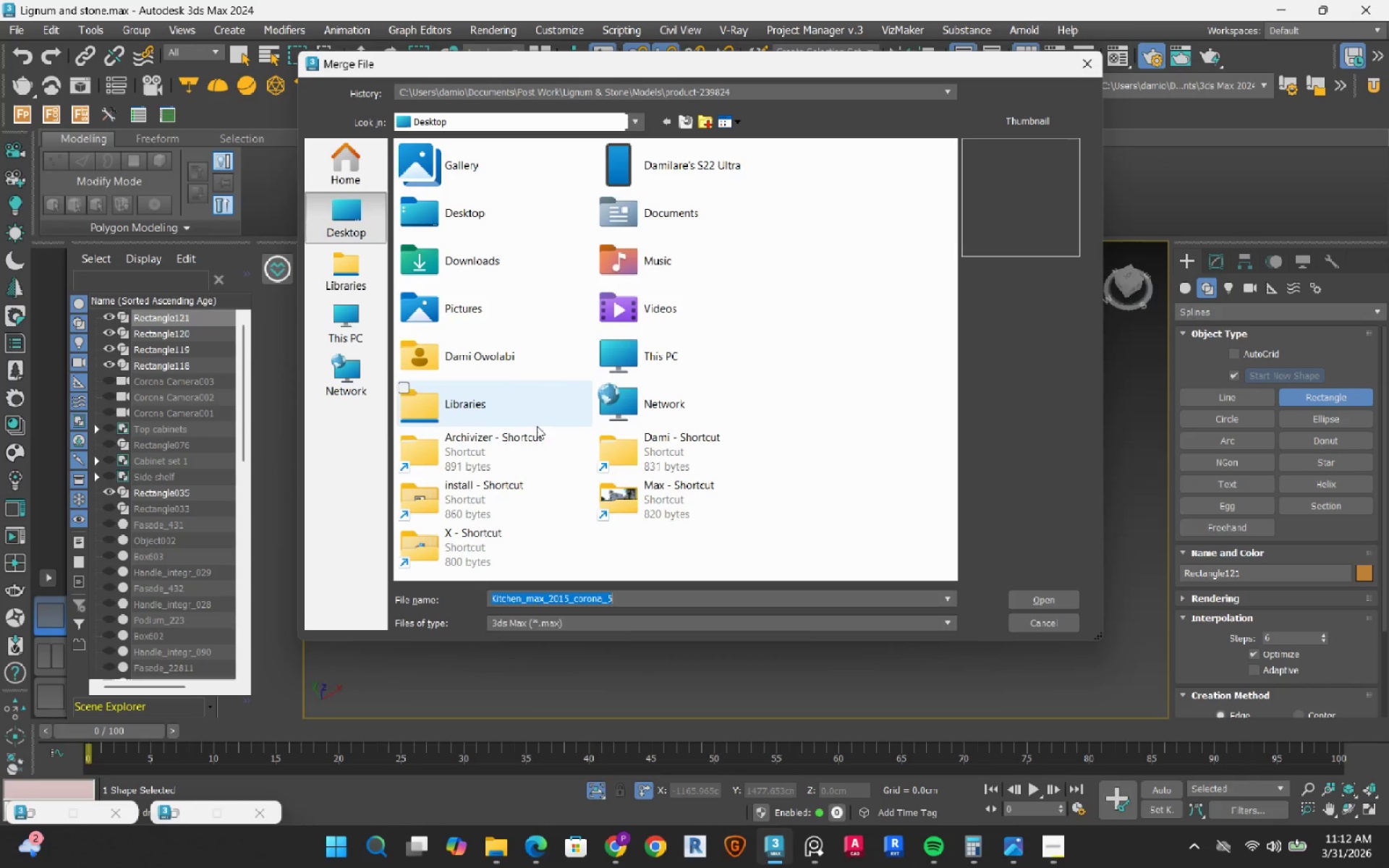 
double_click([507, 443])
 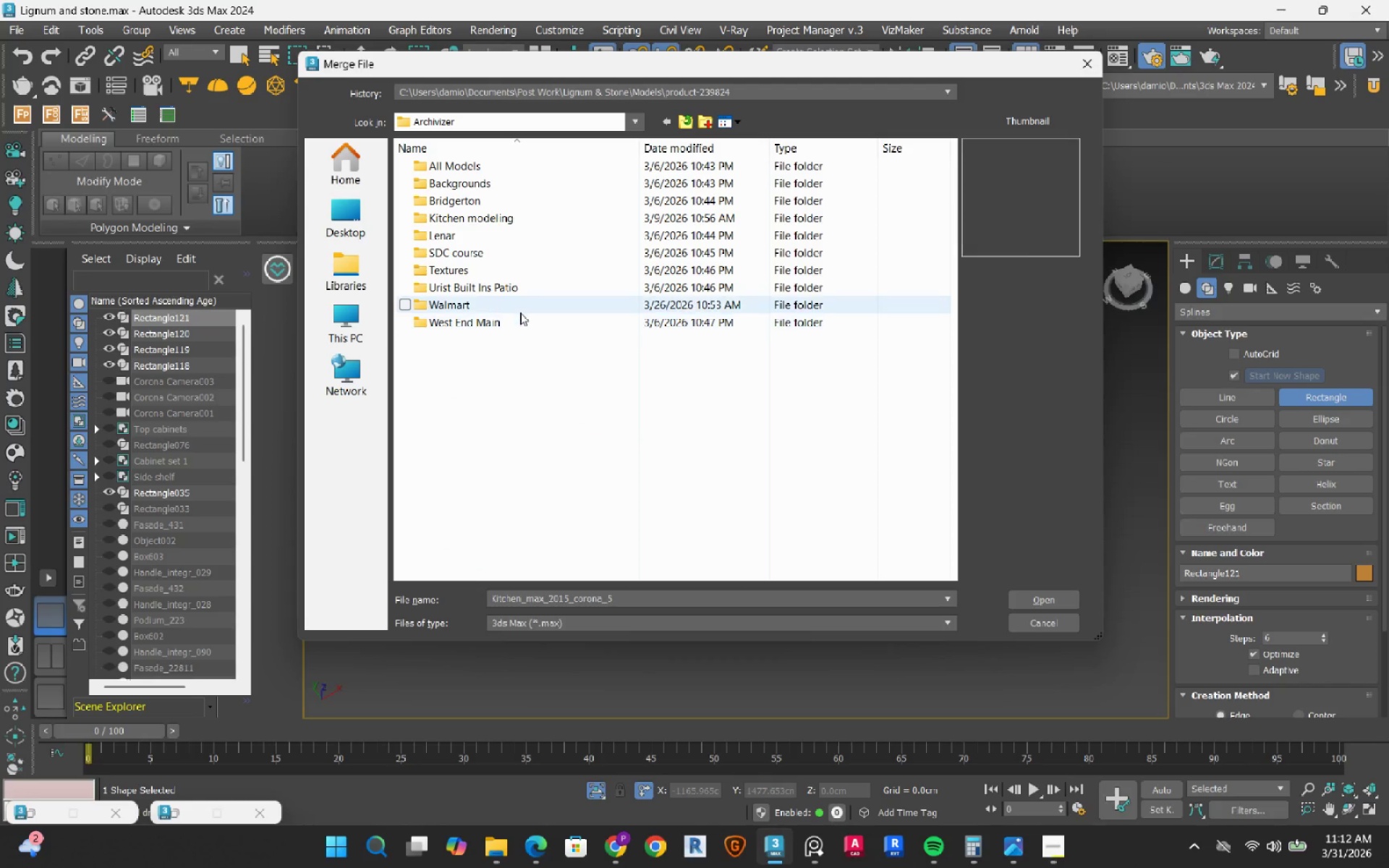 
double_click([521, 312])
 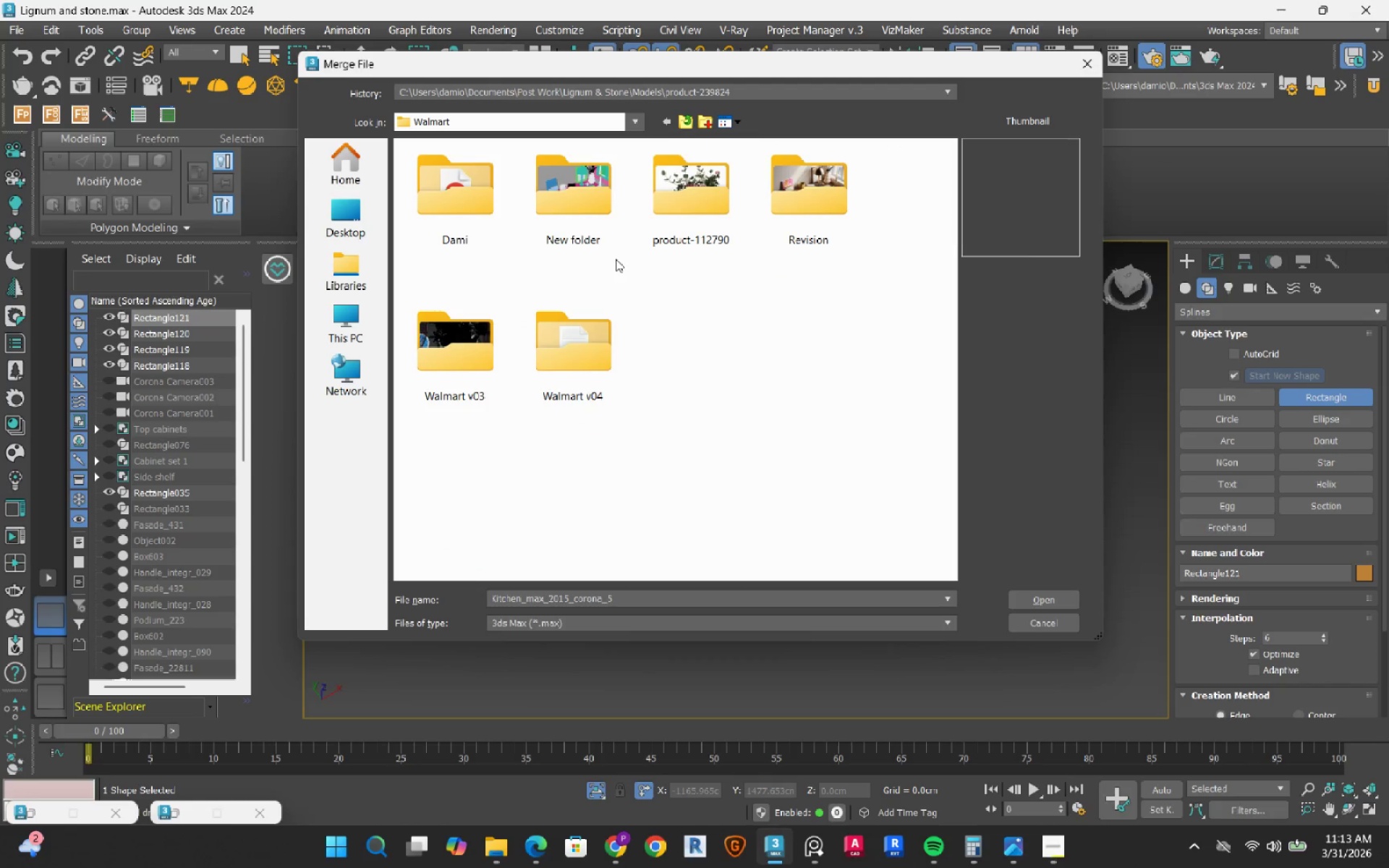 
left_click([700, 299])
 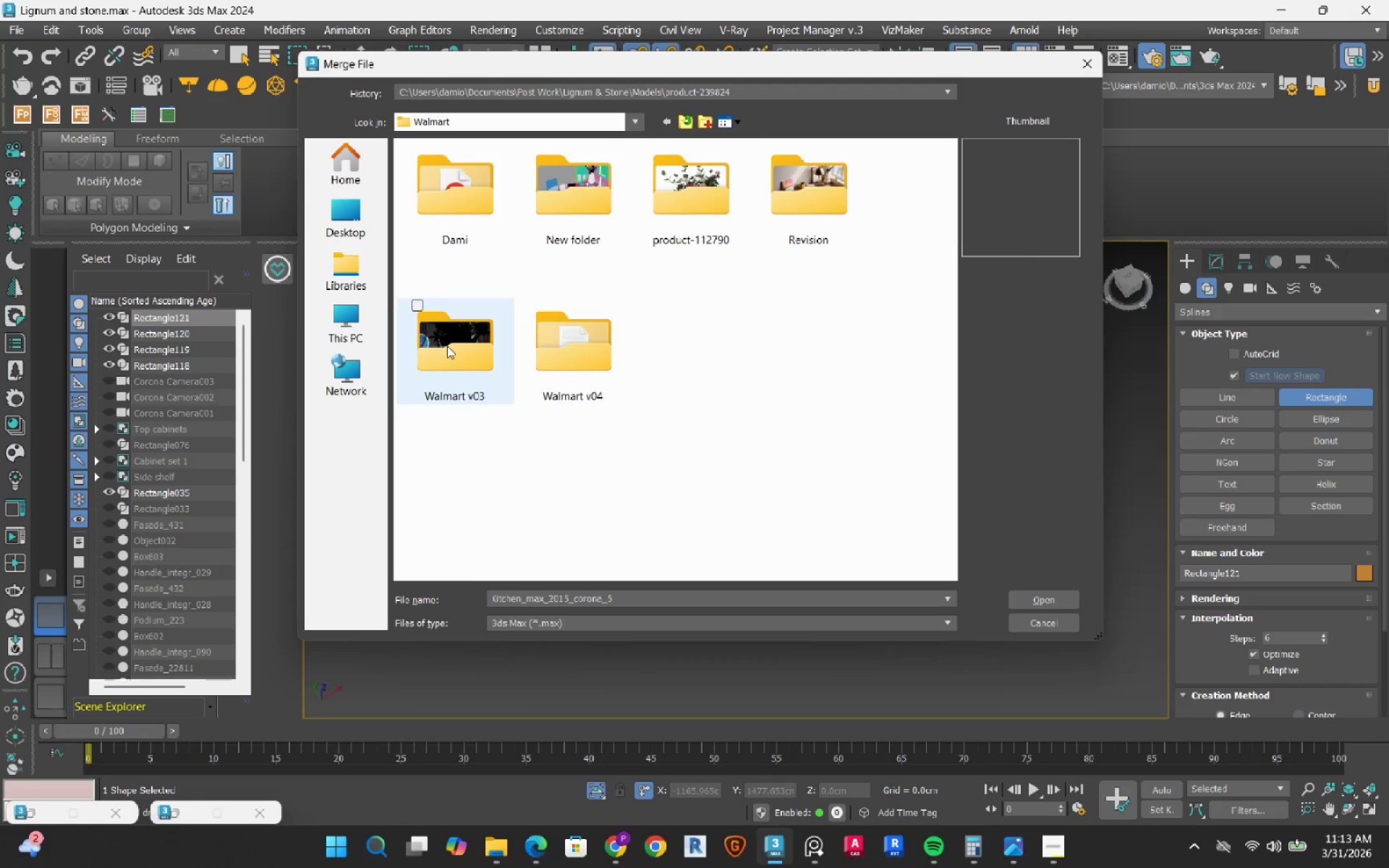 
double_click([447, 346])
 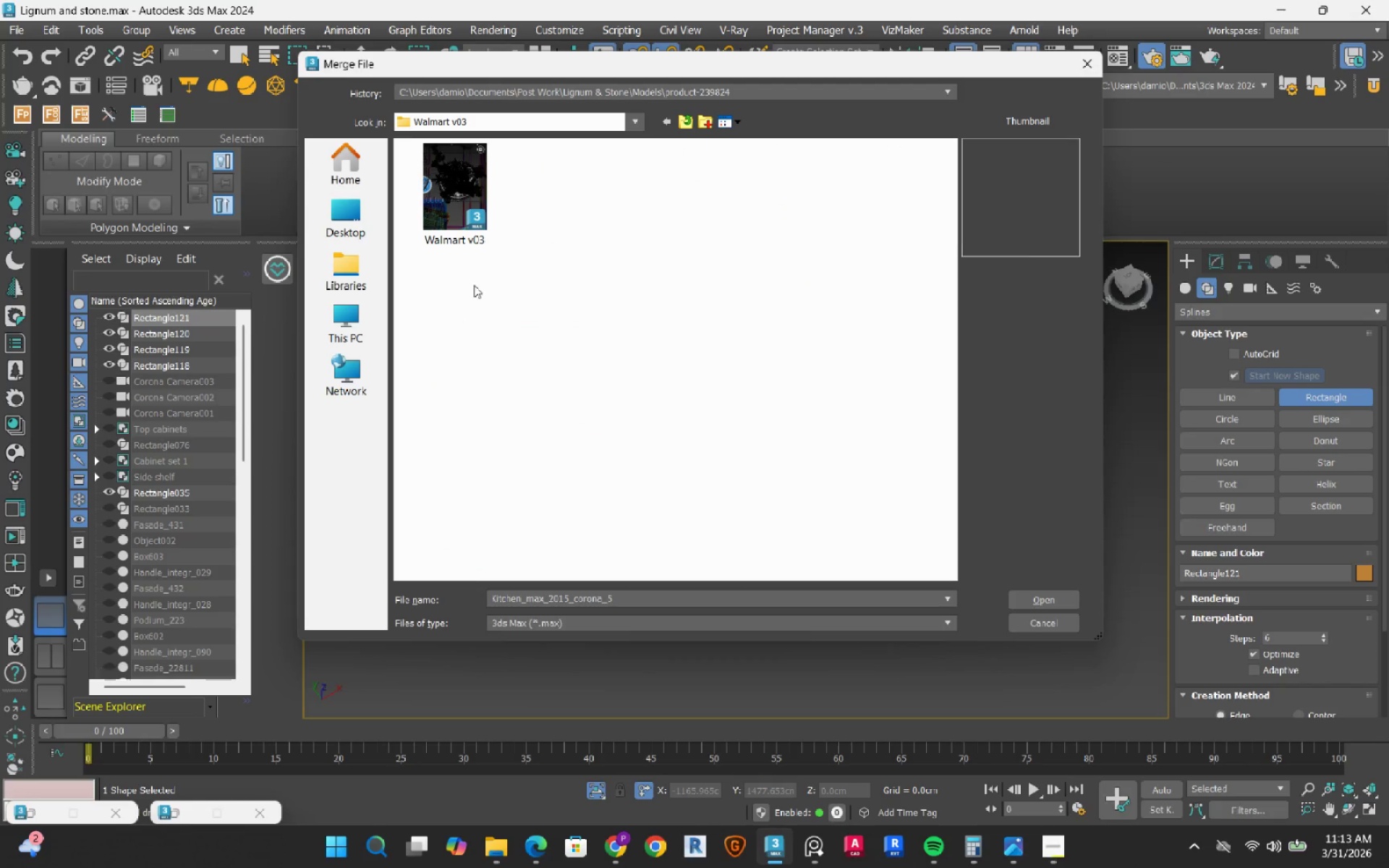 
left_click([483, 229])
 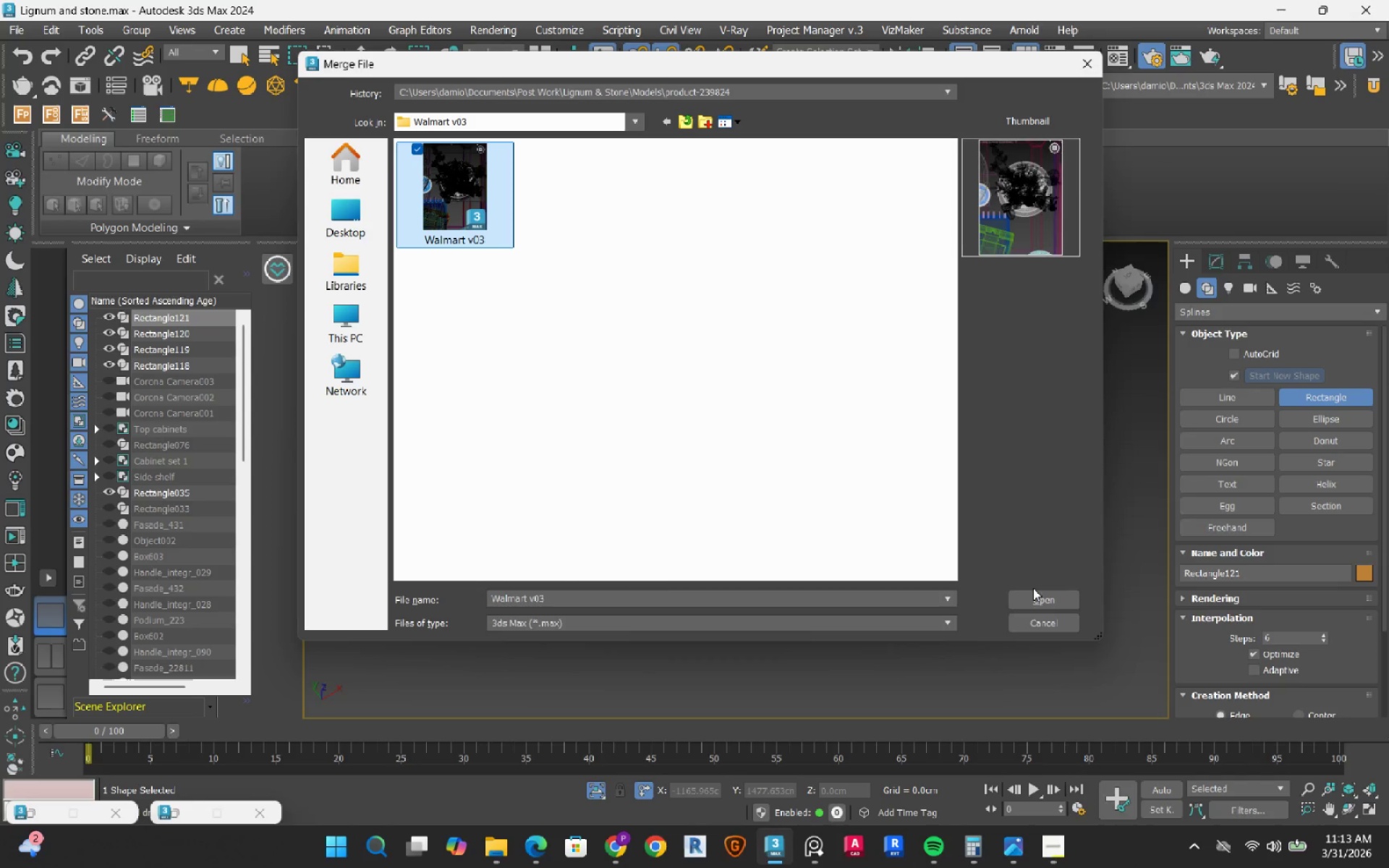 
left_click([1035, 600])
 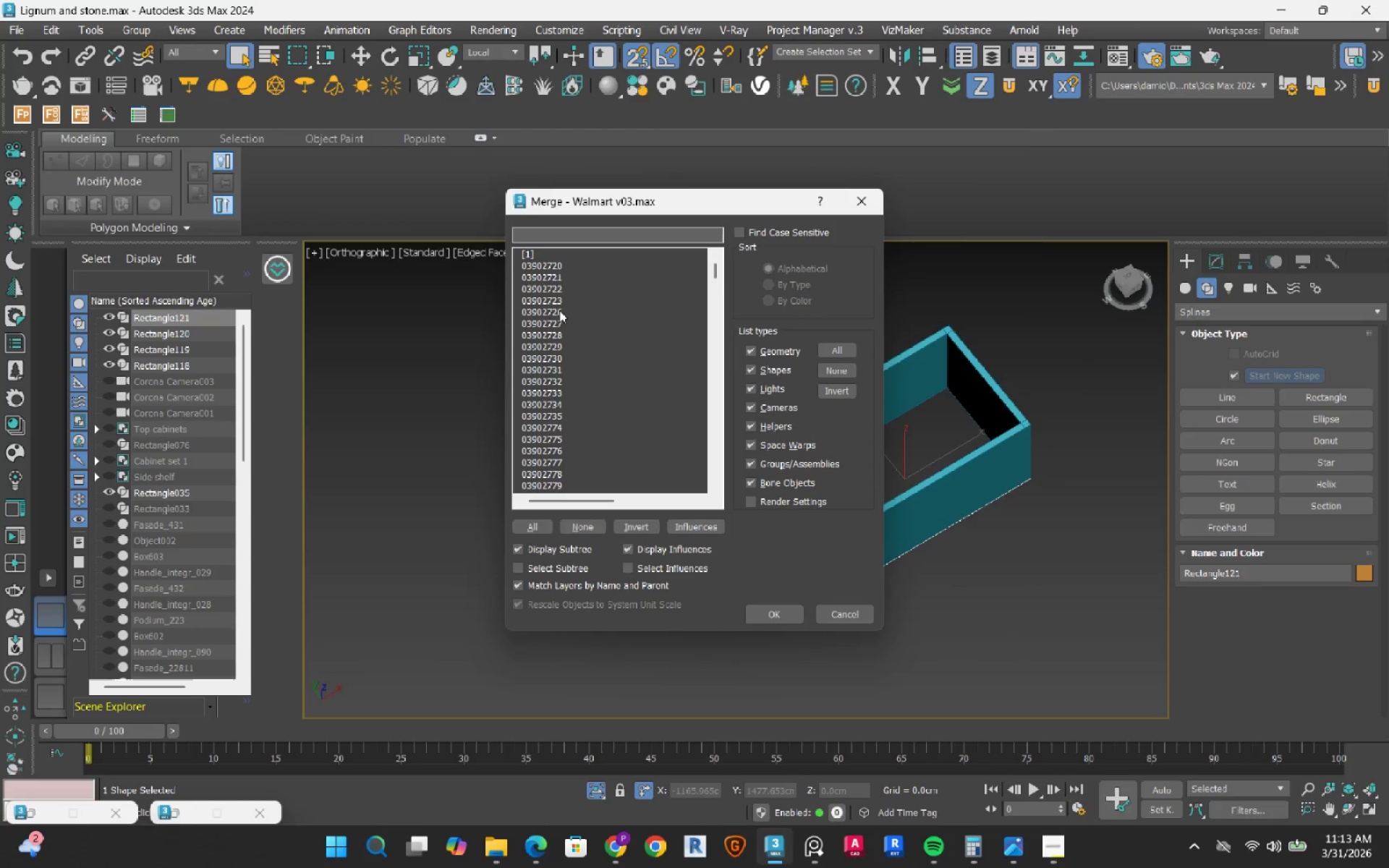 
left_click_drag(start_coordinate=[714, 274], to_coordinate=[705, 494])
 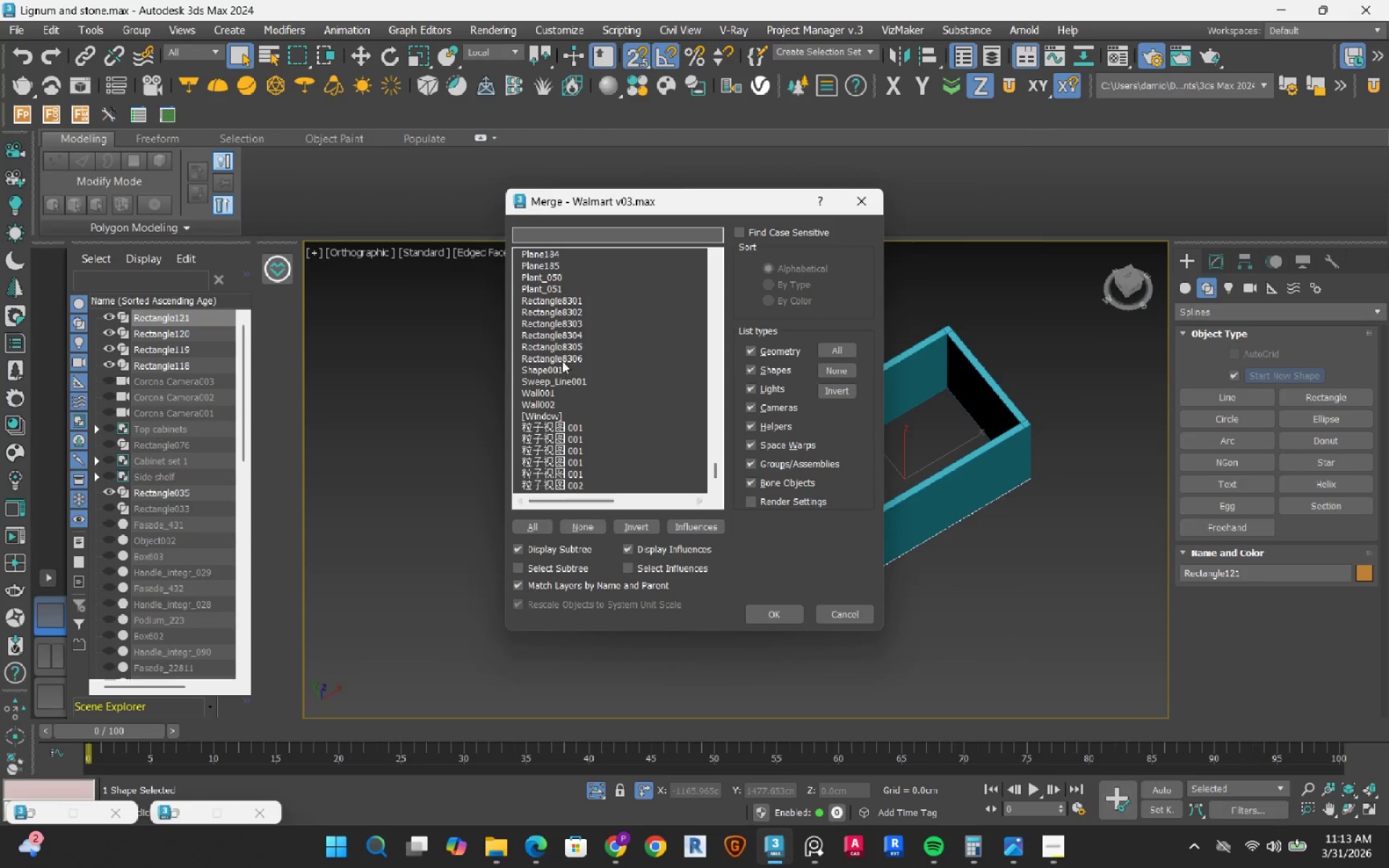 
left_click([562, 361])
 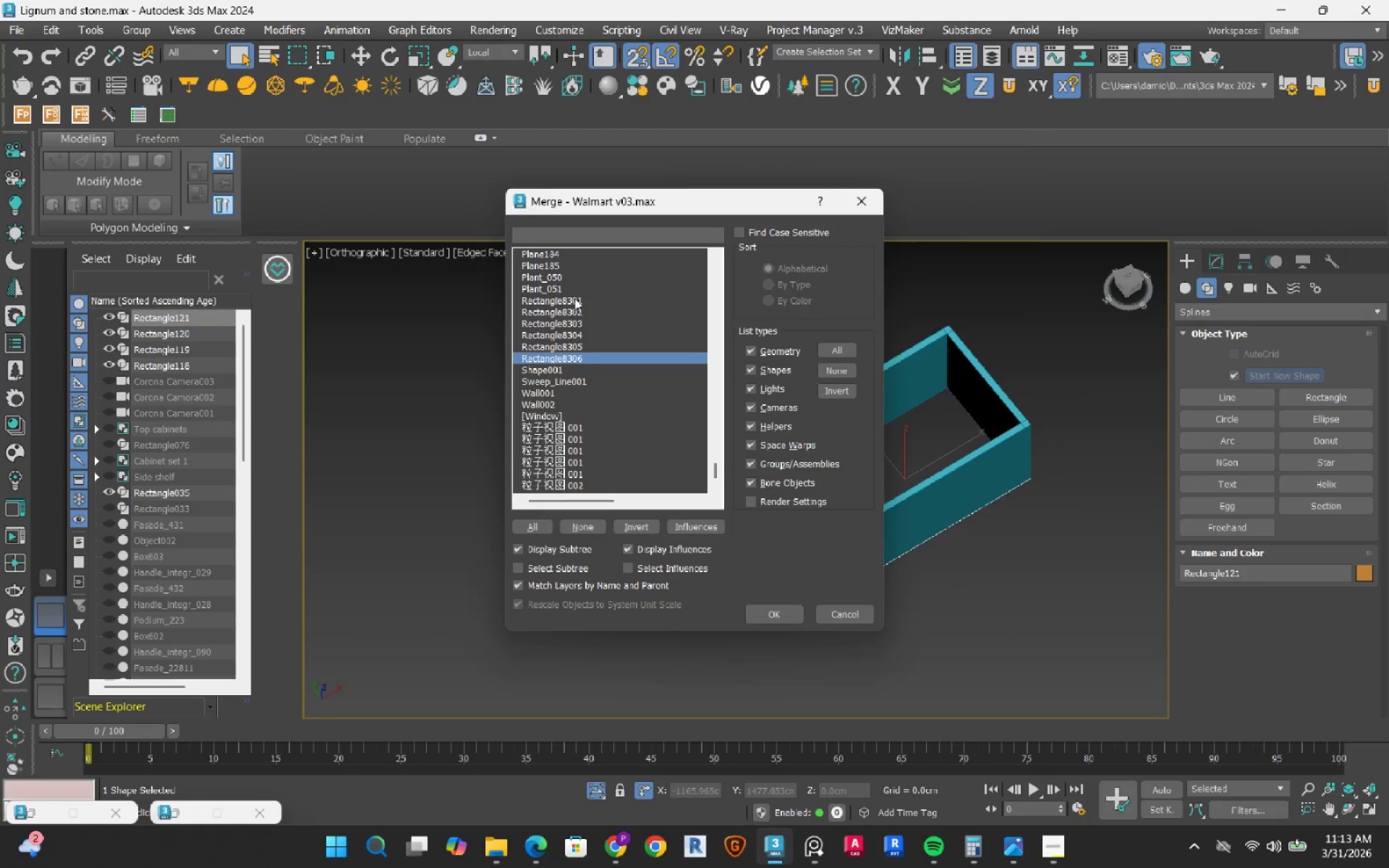 
hold_key(key=ShiftLeft, duration=0.33)
left_click([574, 298])
 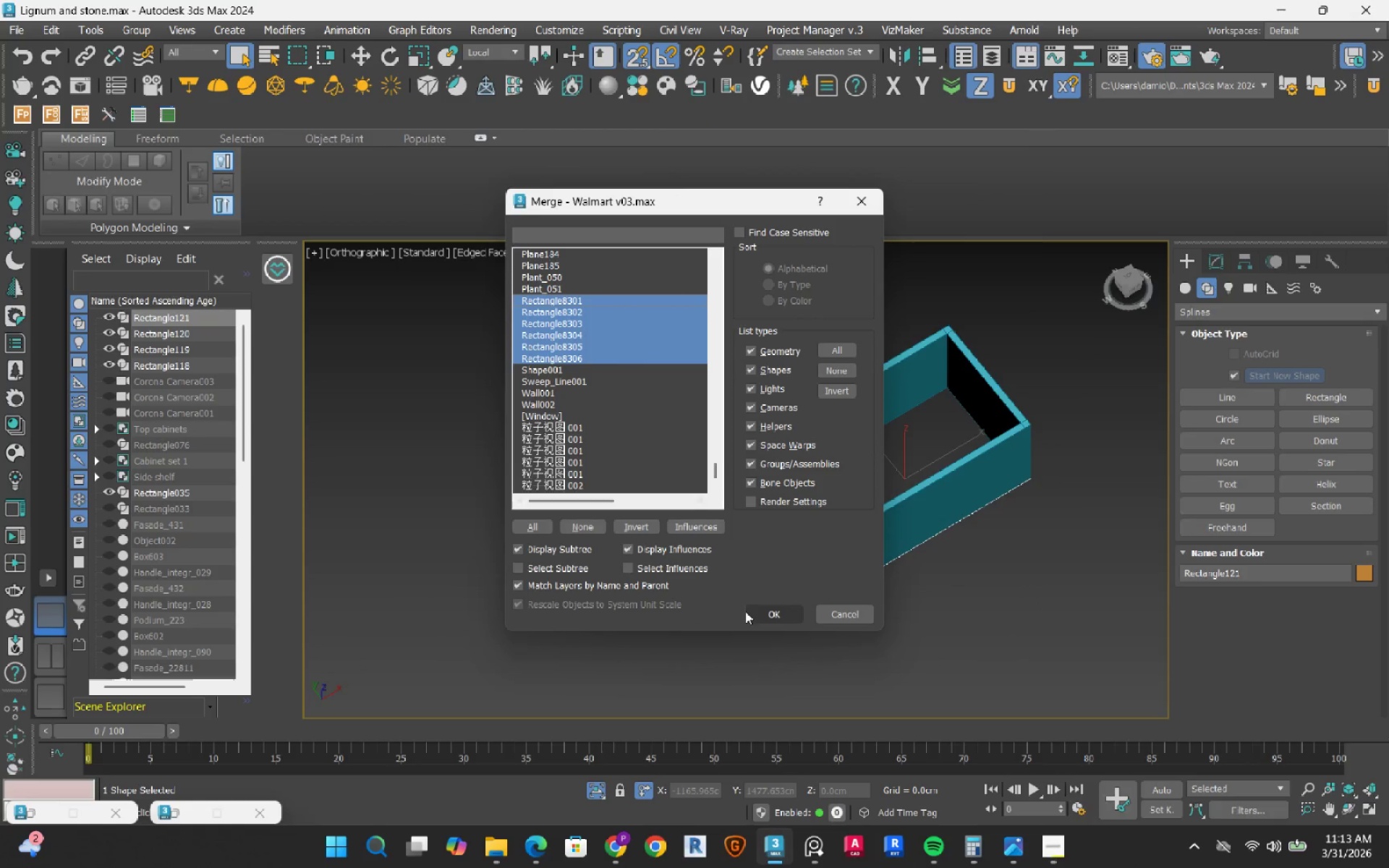 
left_click([745, 611])
 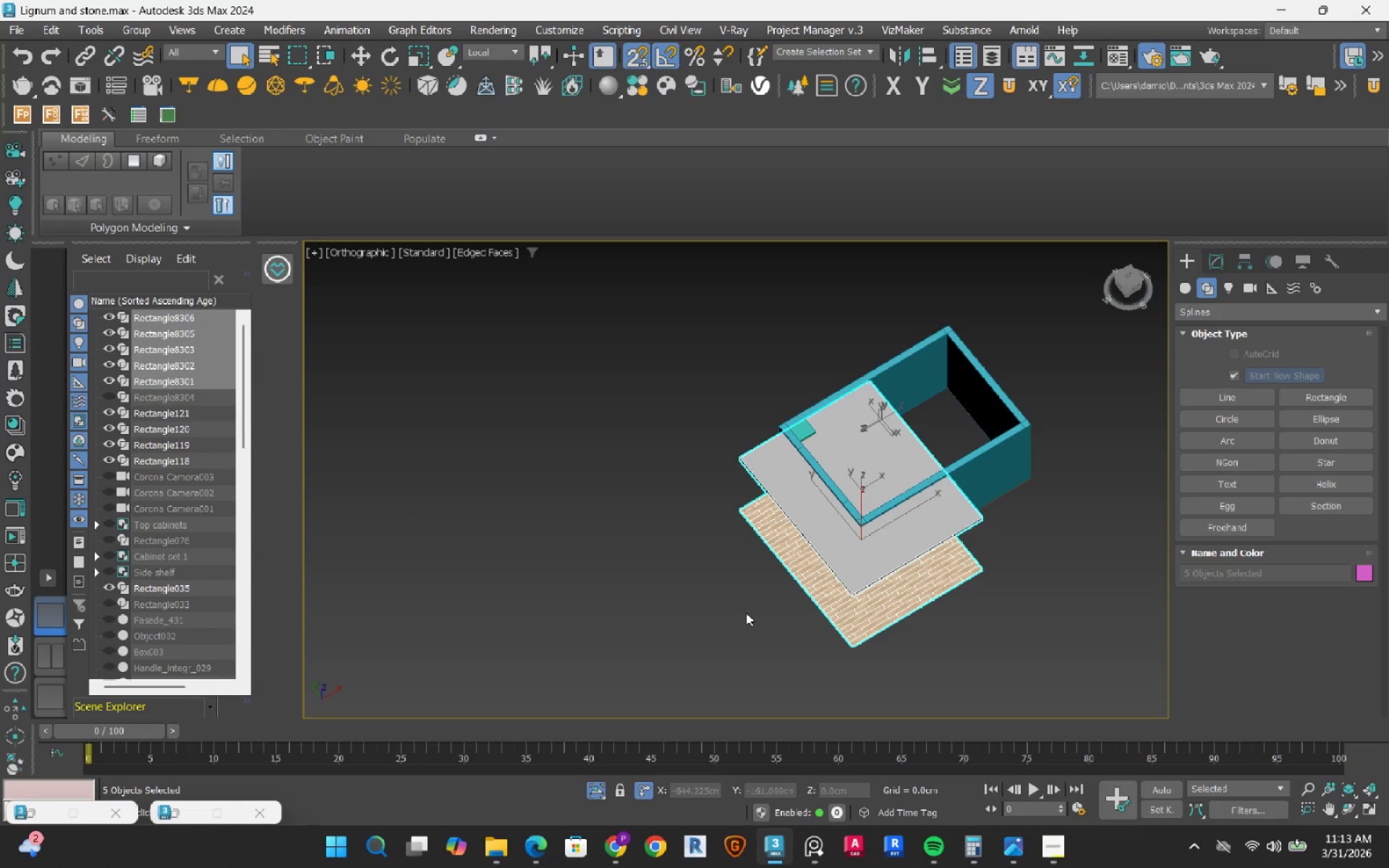 
wait(5.84)
 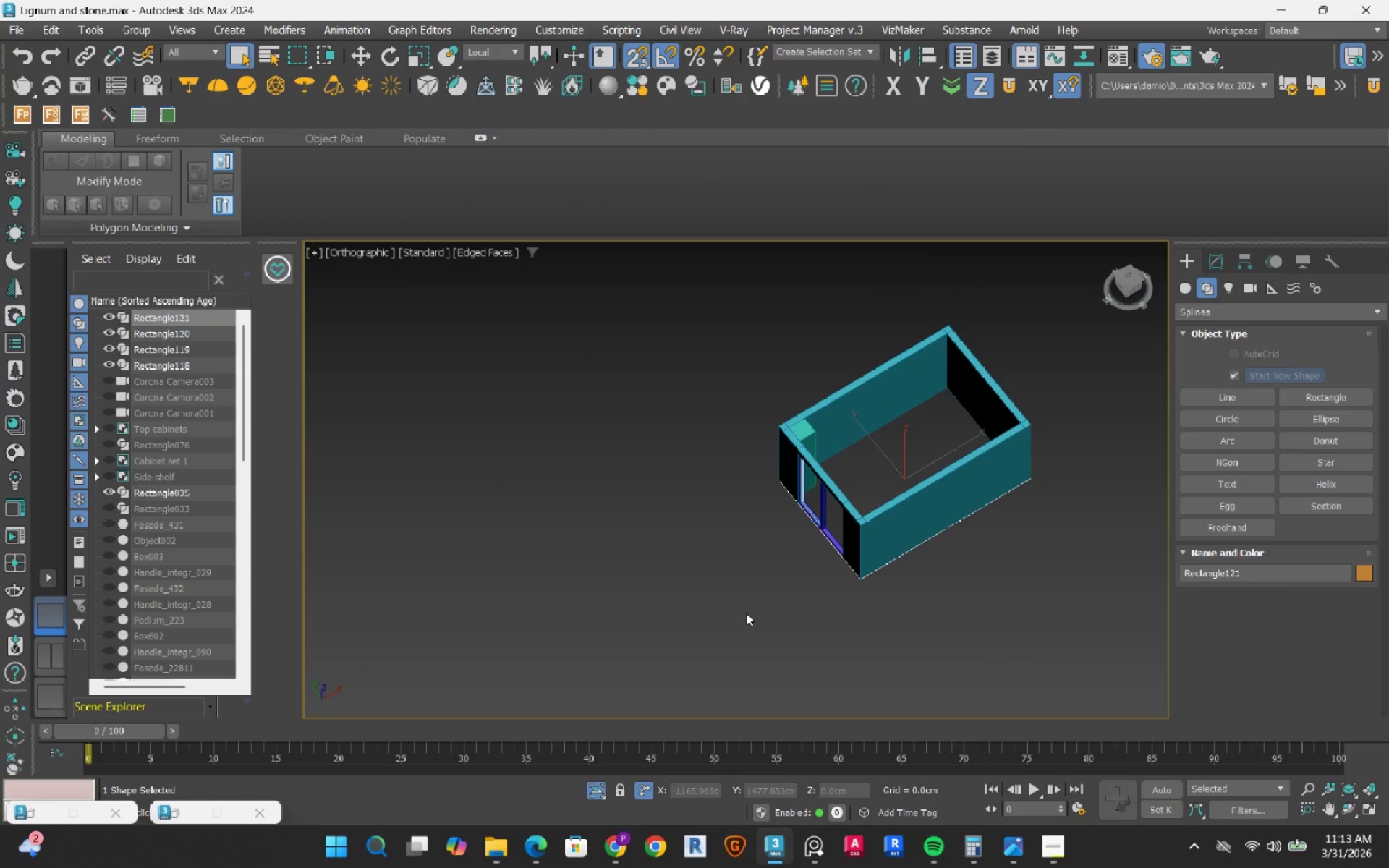 
key(W)
 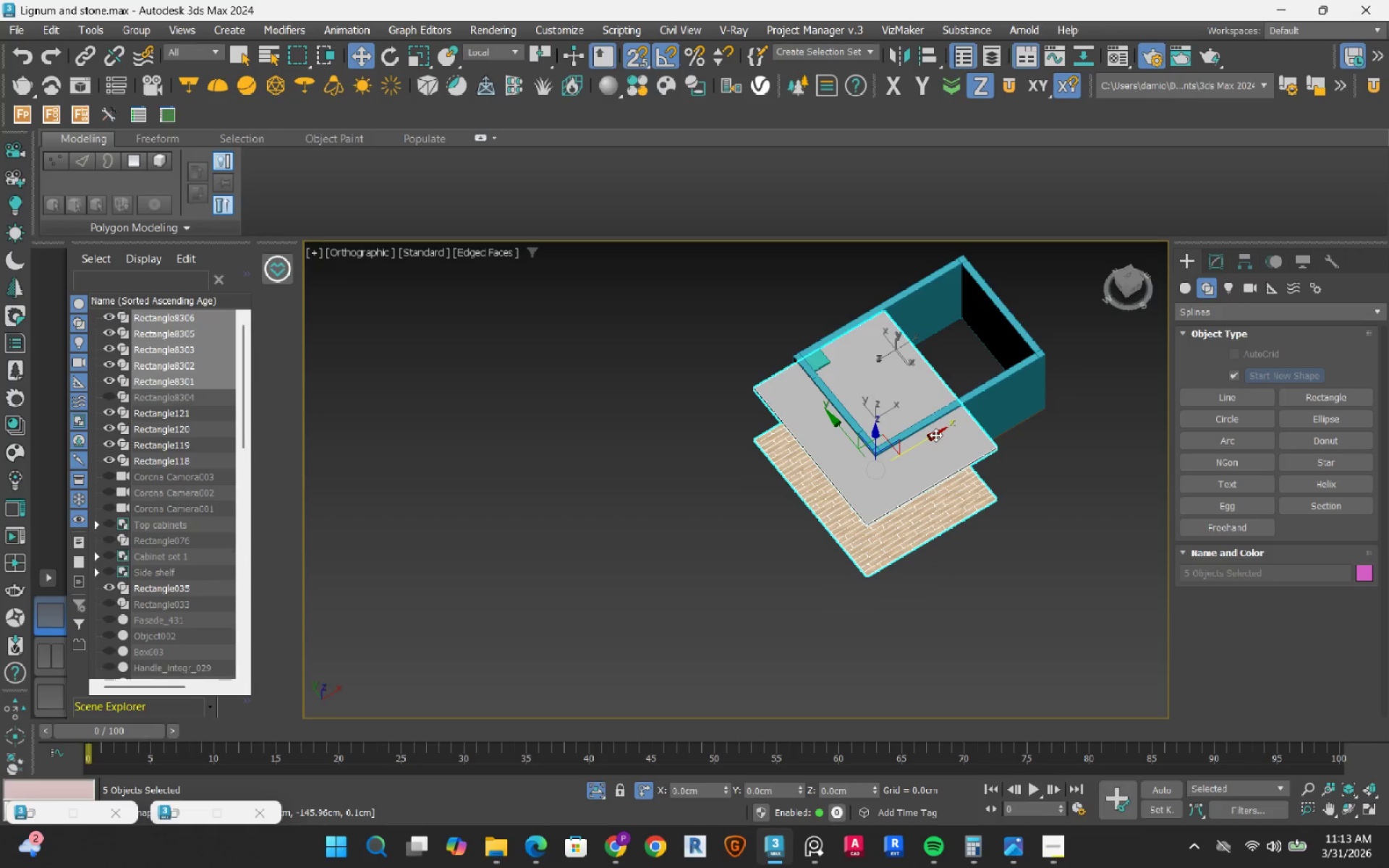 
left_click_drag(start_coordinate=[935, 435], to_coordinate=[593, 527])
 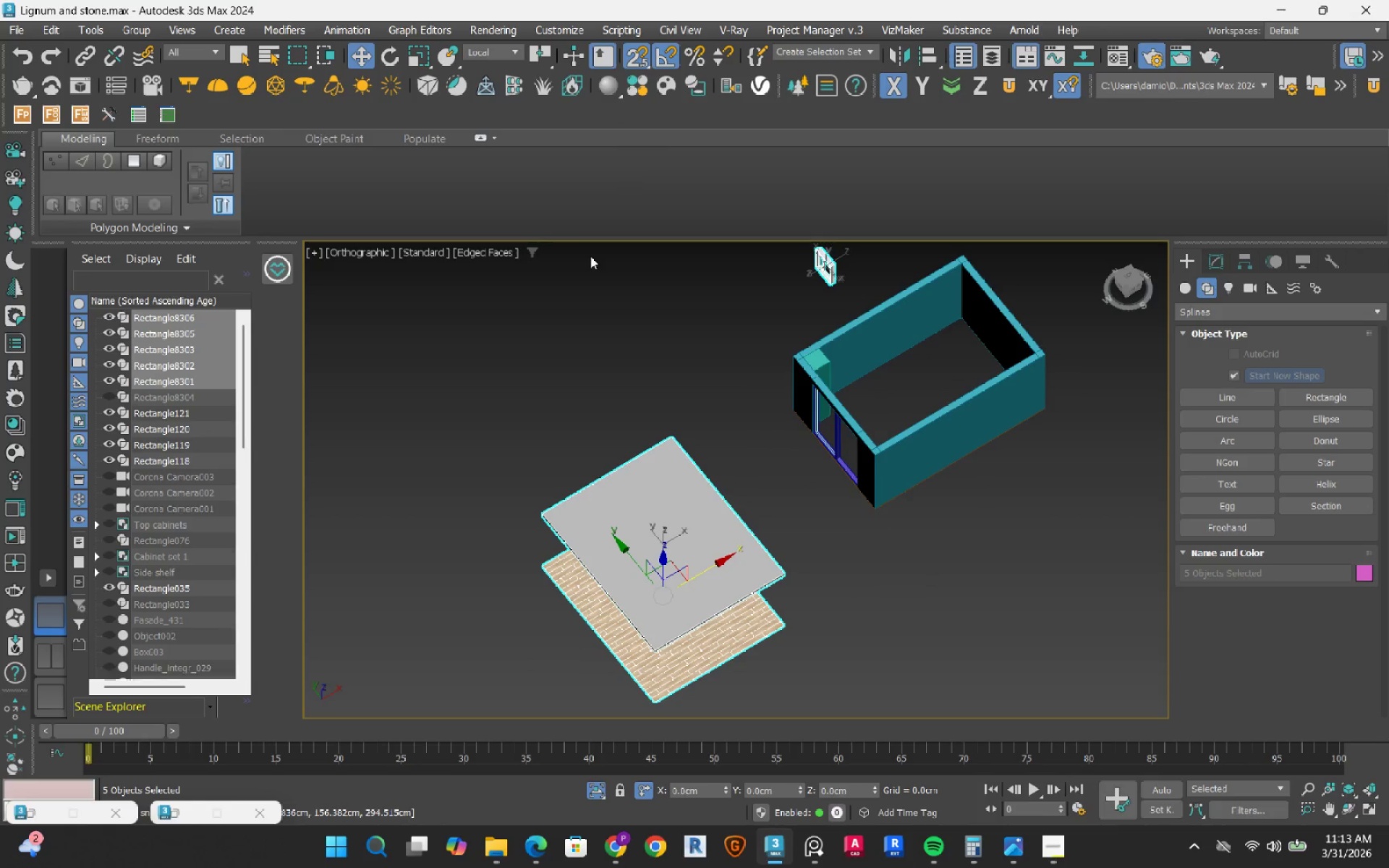 
key(Control+ControlLeft)
 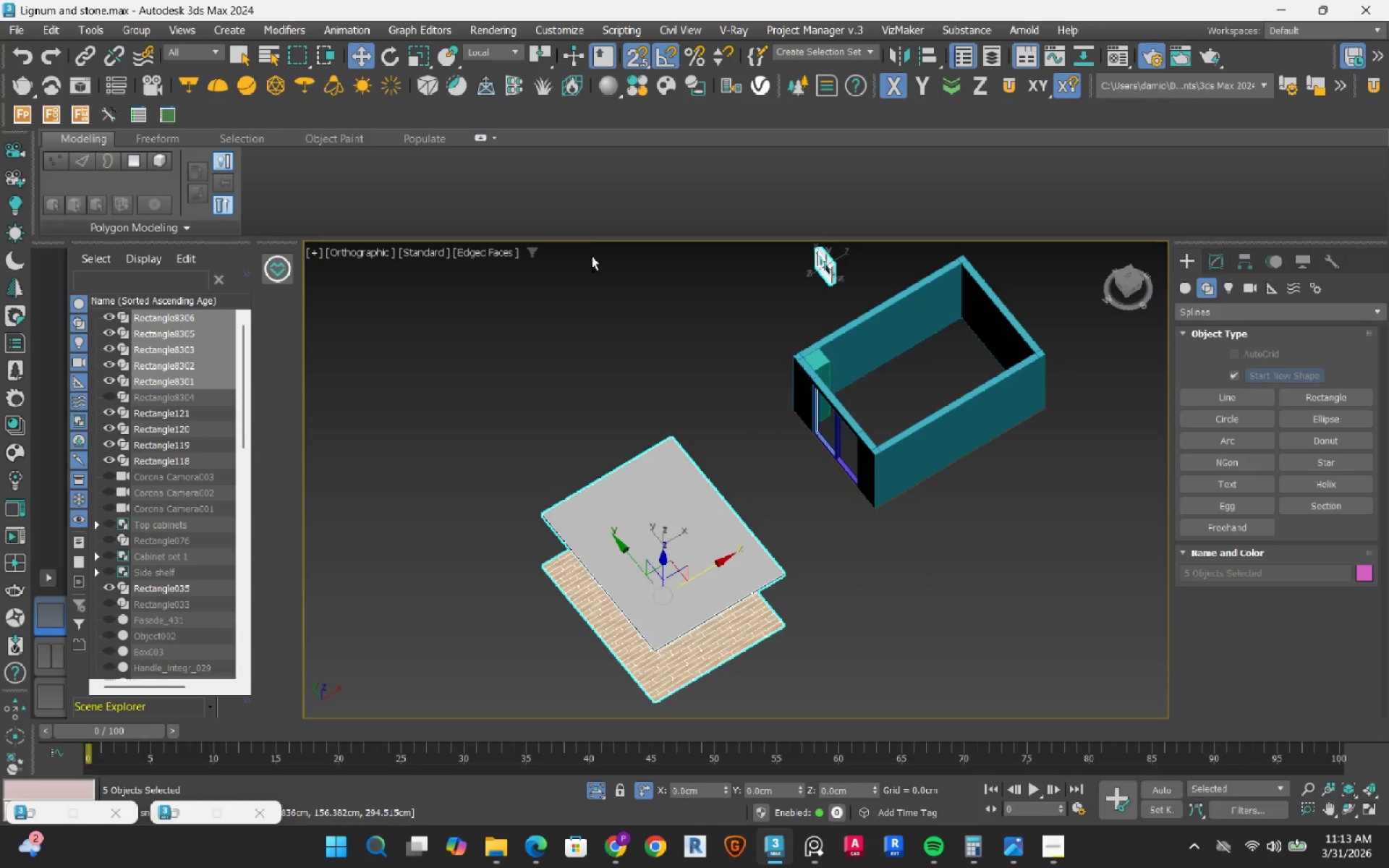 
key(Control+Z)
 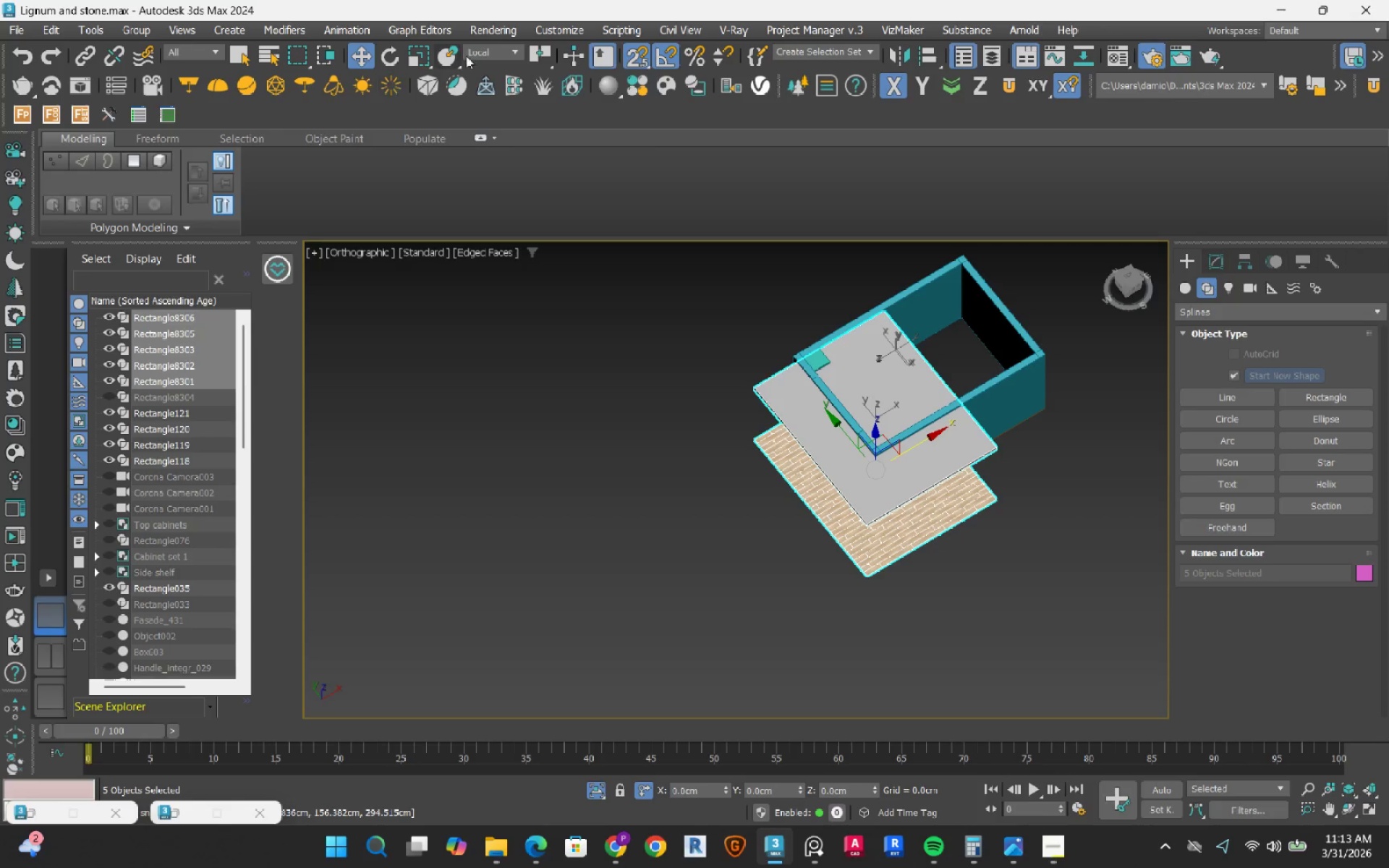 
left_click_drag(start_coordinate=[477, 48], to_coordinate=[475, 52])
 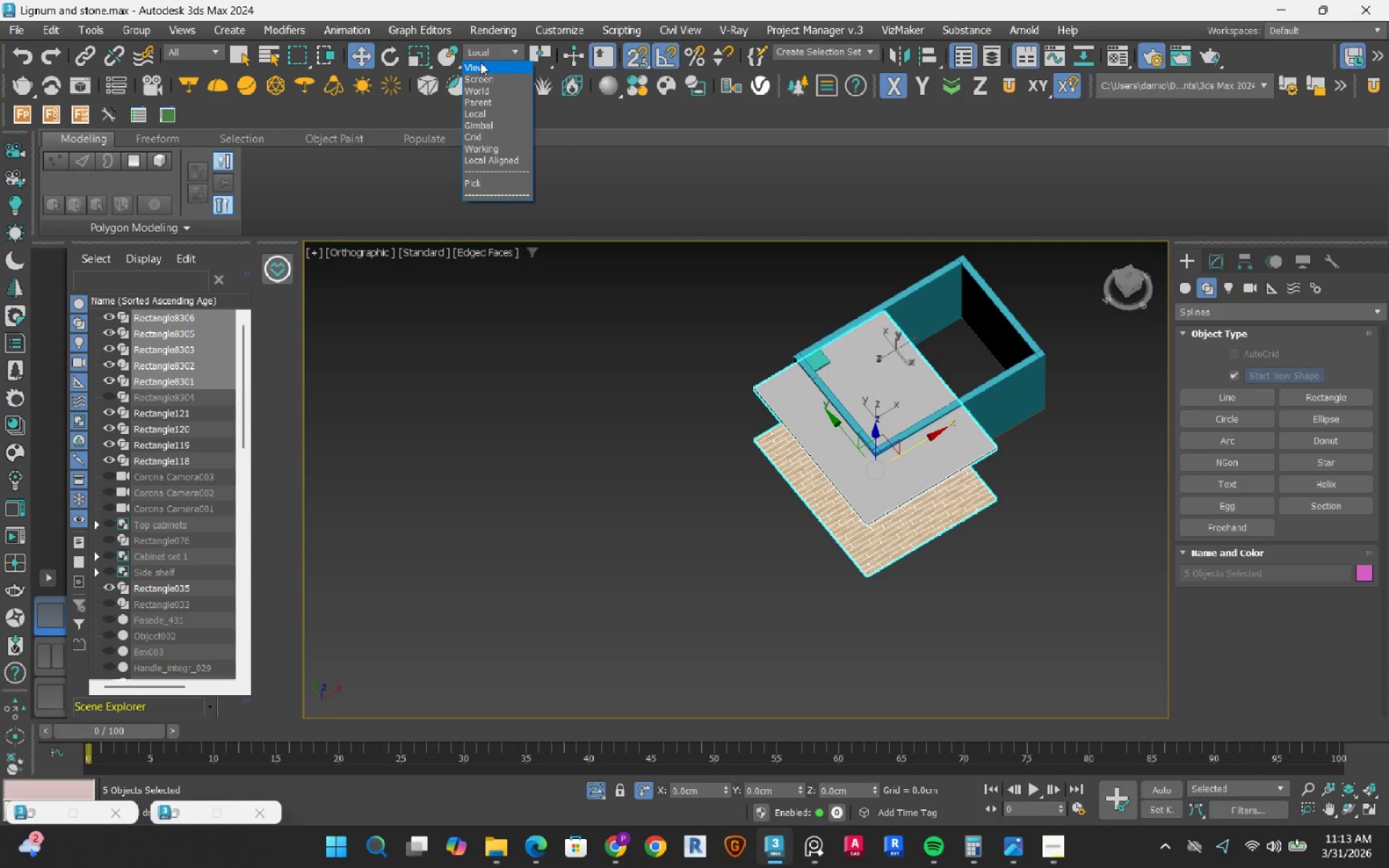 
left_click([480, 64])
 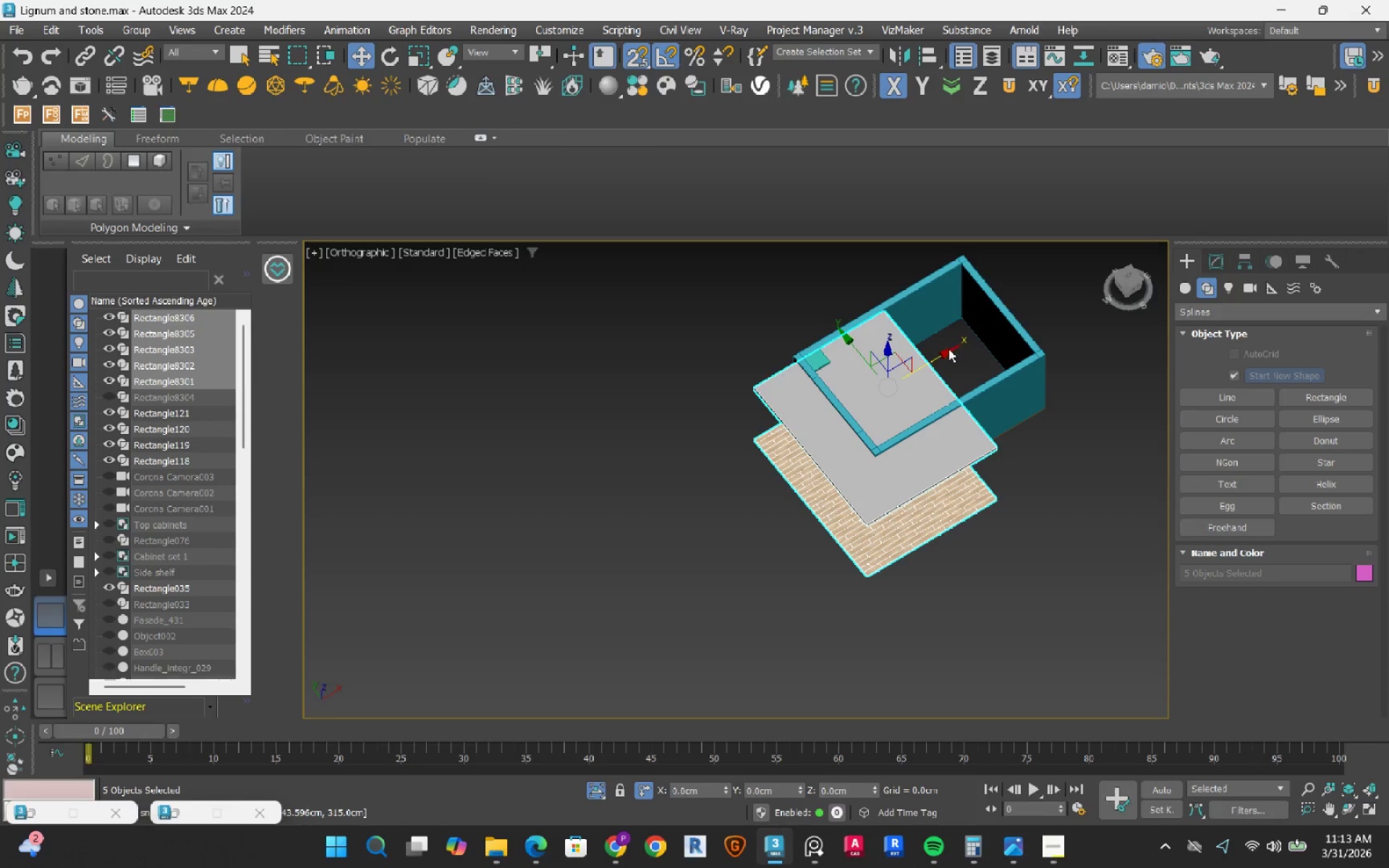 
key(S)
 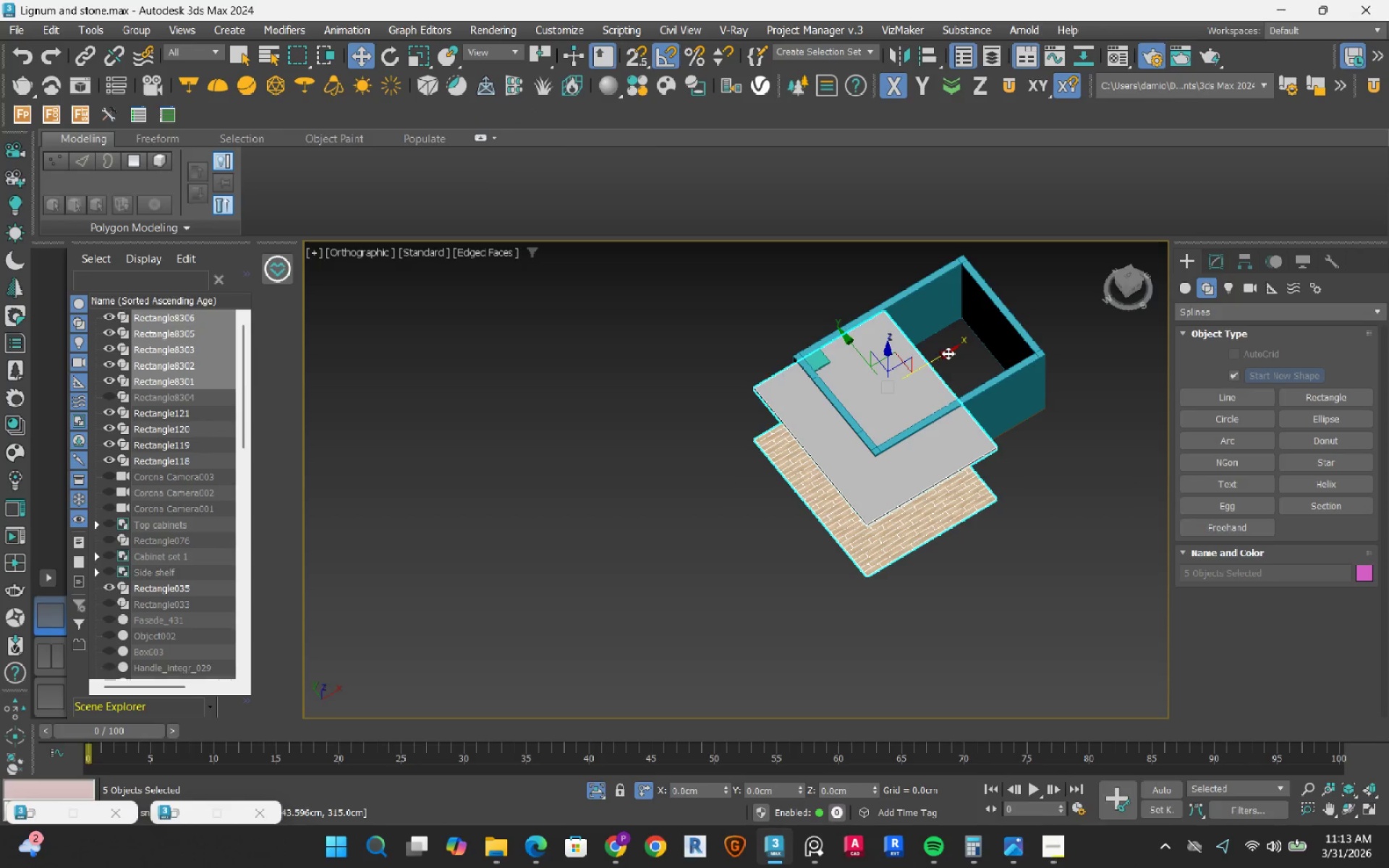 
left_click_drag(start_coordinate=[948, 353], to_coordinate=[616, 476])
 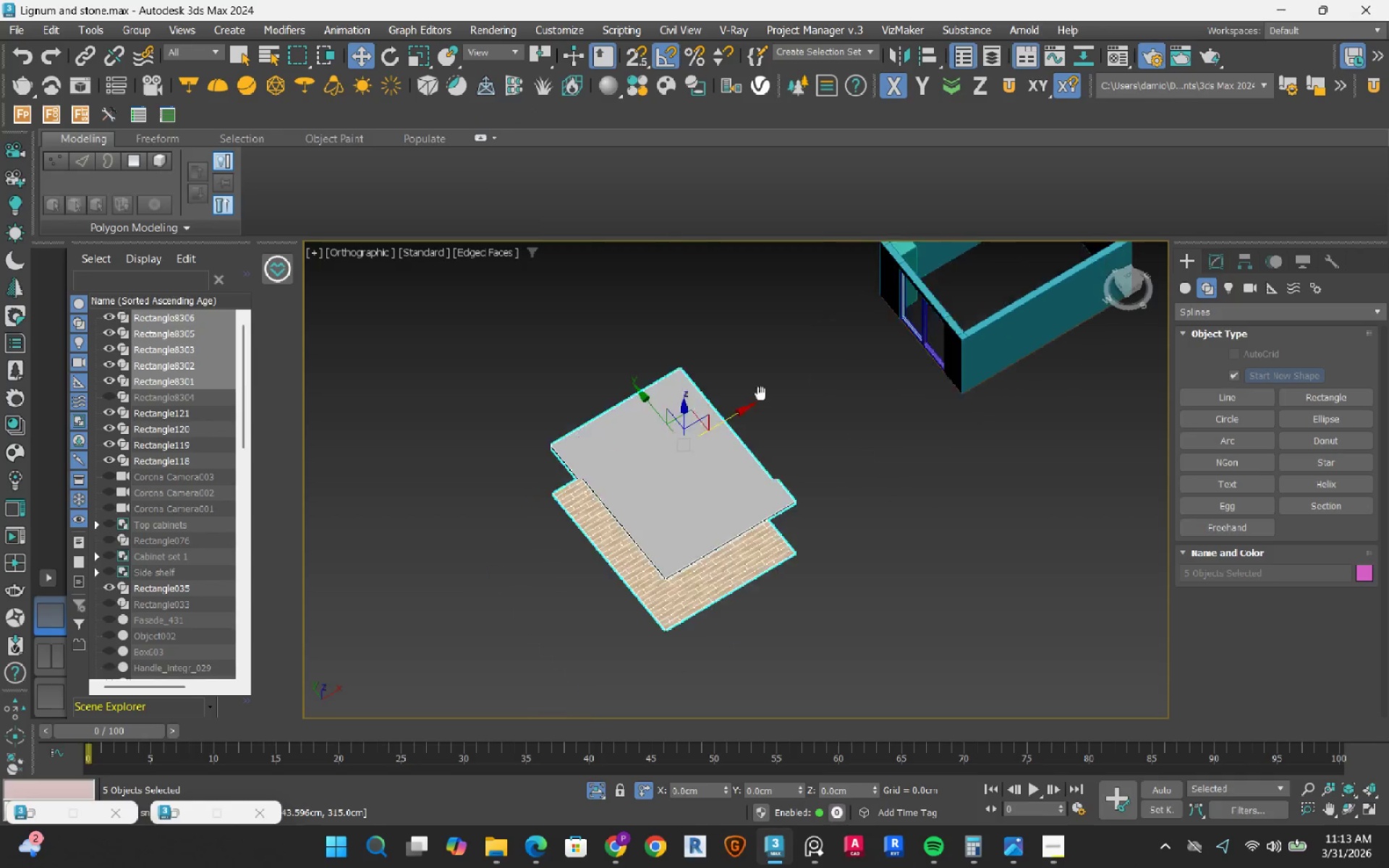 
hold_key(key=AltLeft, duration=1.53)
 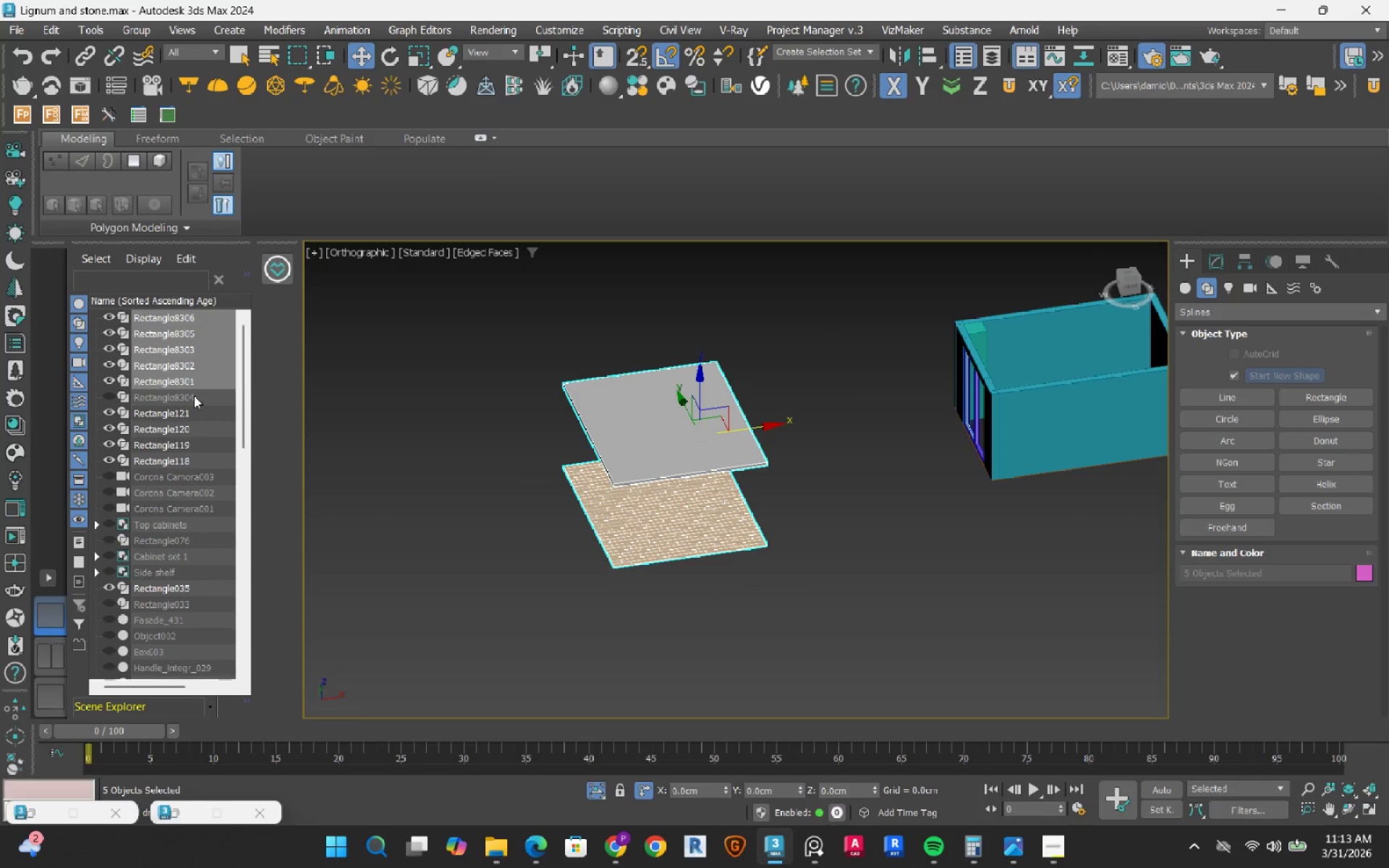 
left_click([194, 396])
 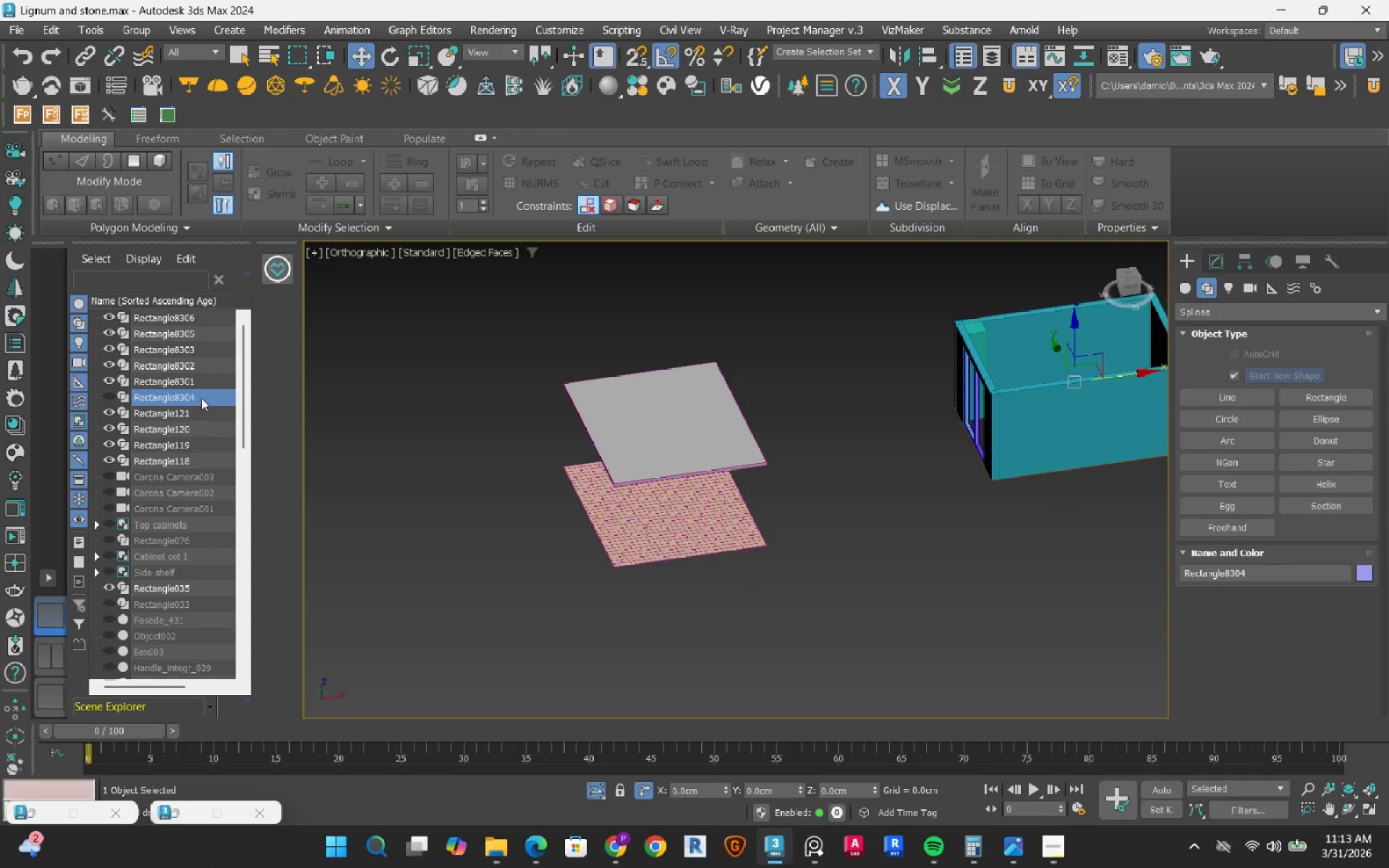 
key(Delete)
 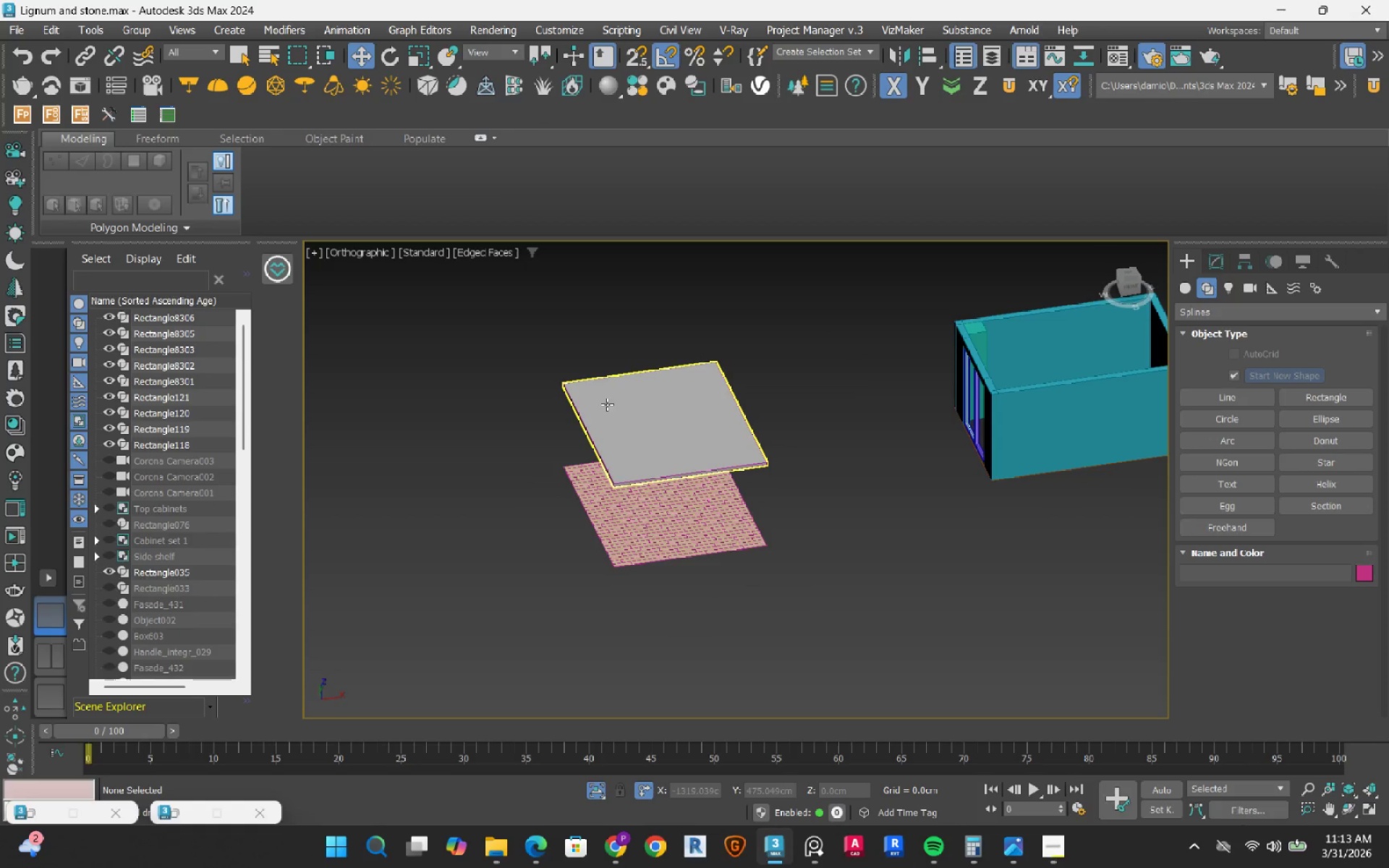 
hold_key(key=AltLeft, duration=0.73)
 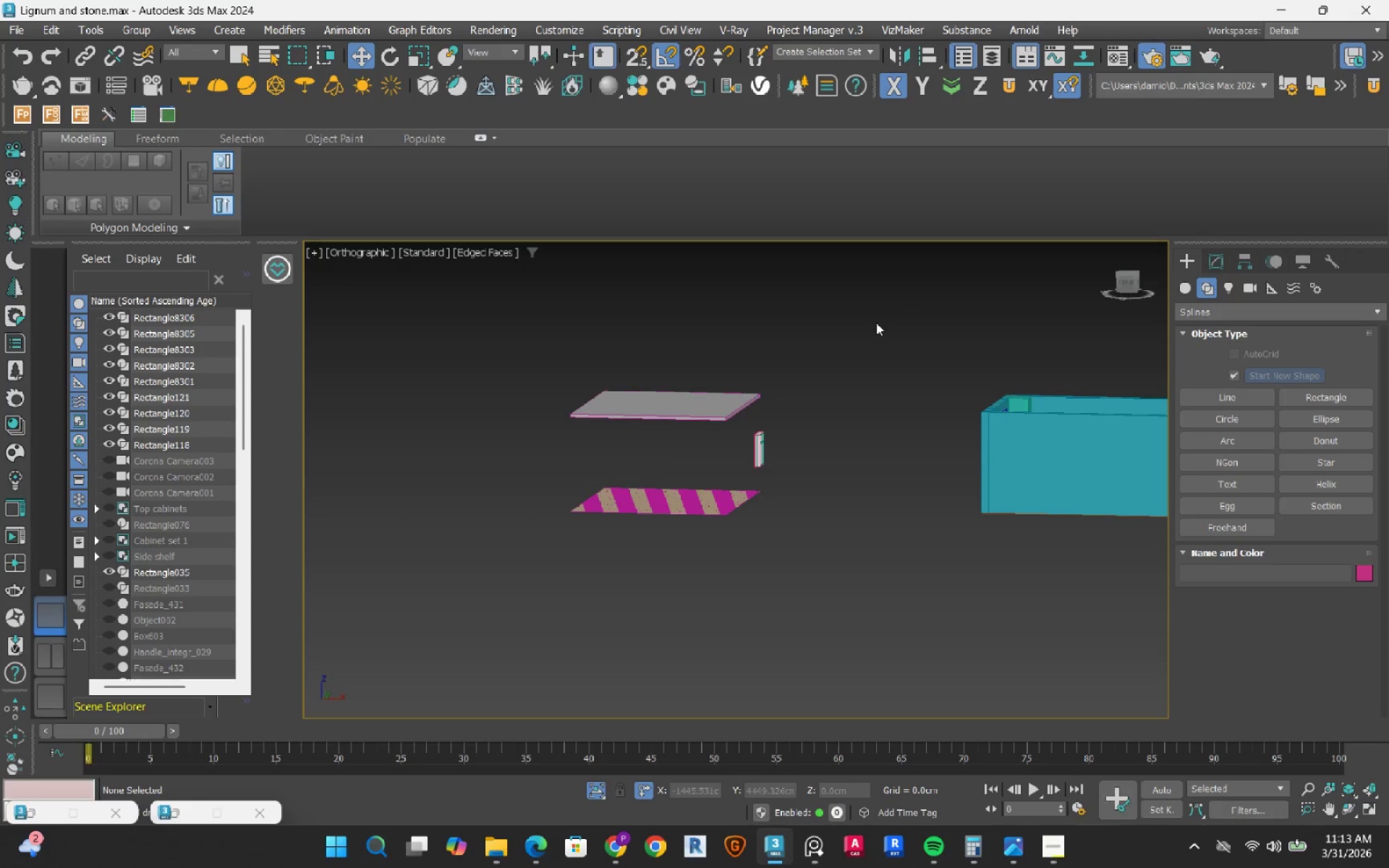 
left_click_drag(start_coordinate=[786, 362], to_coordinate=[549, 477])
 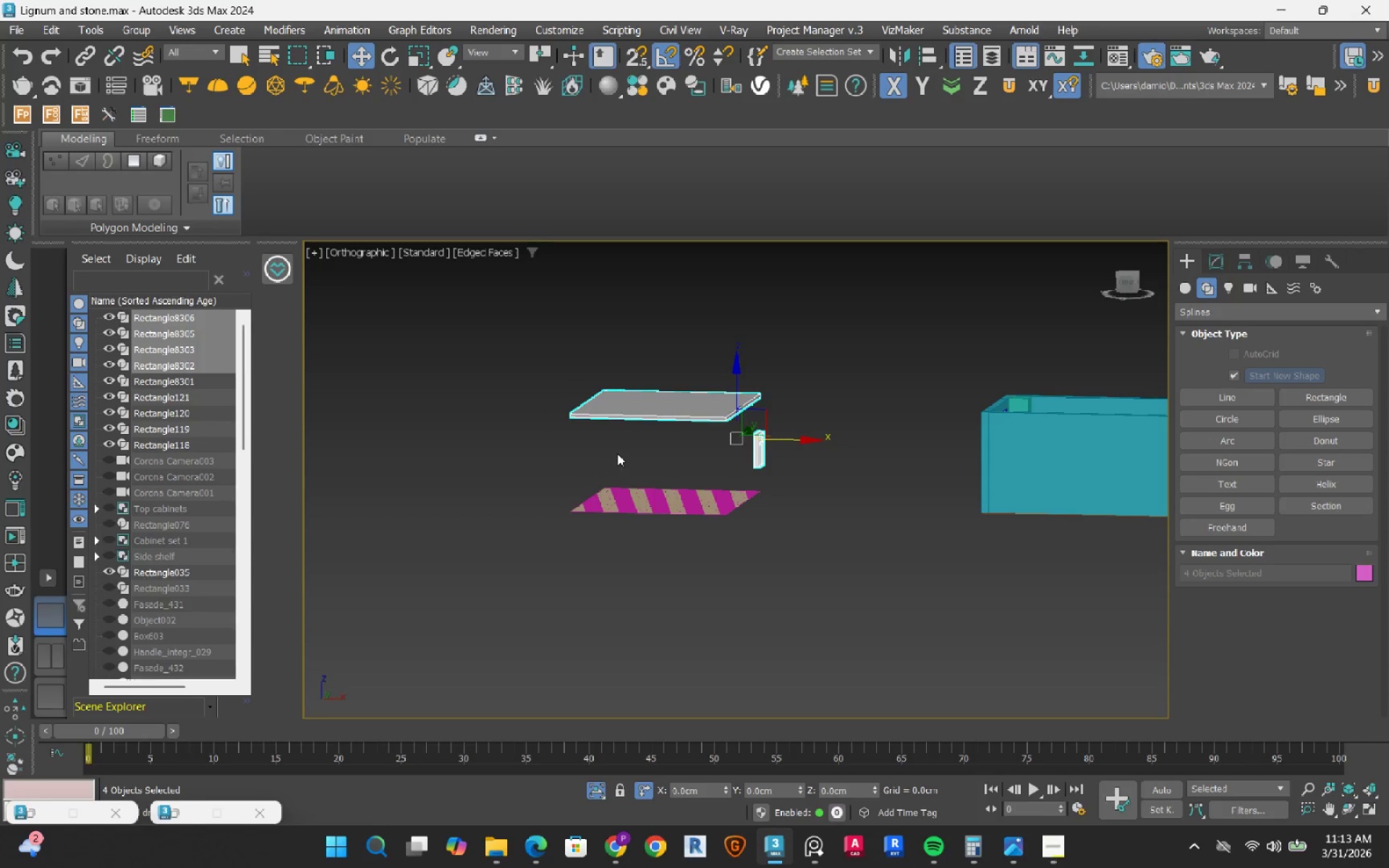 
hold_key(key=AltLeft, duration=0.6)
 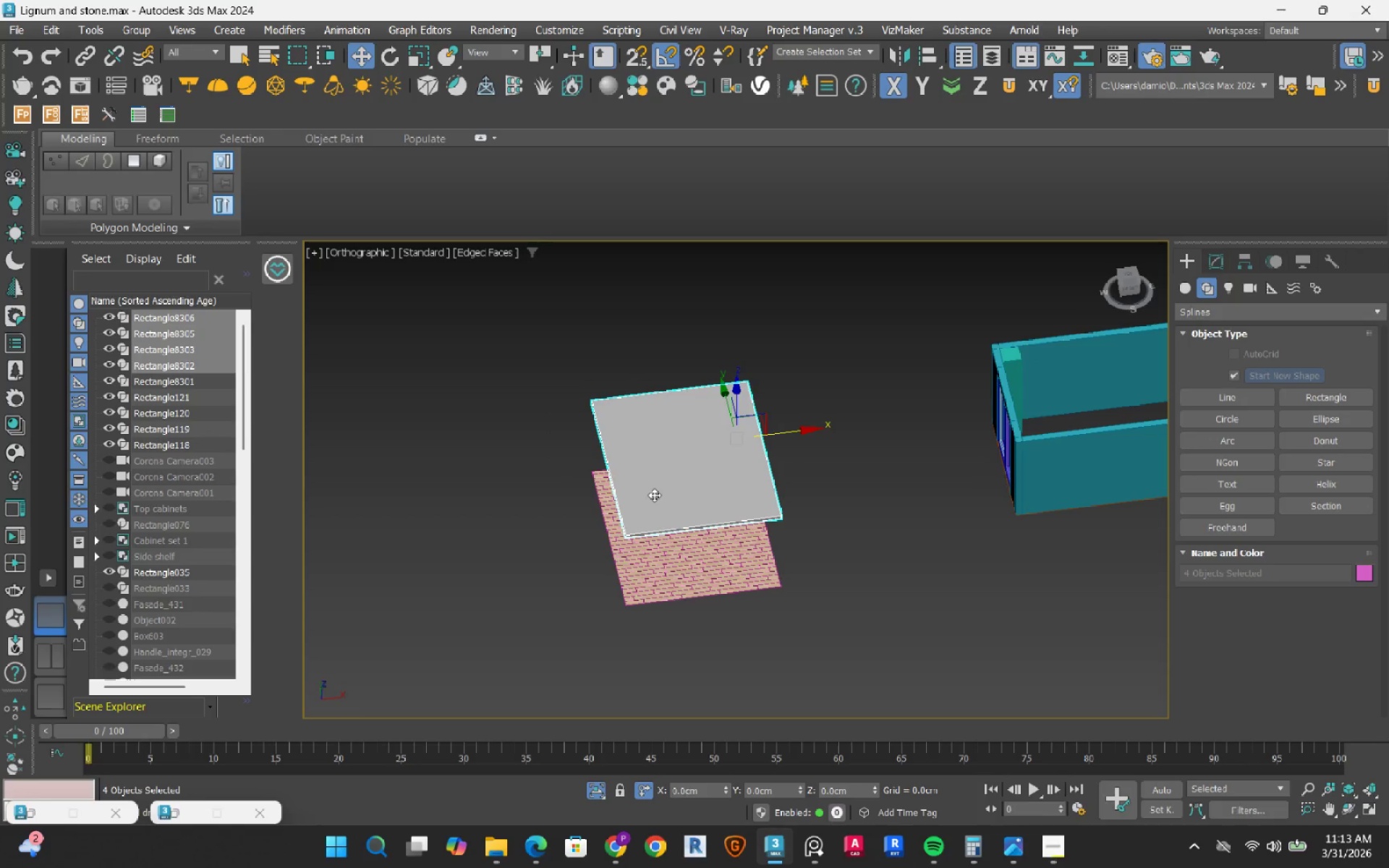 
key(Delete)
 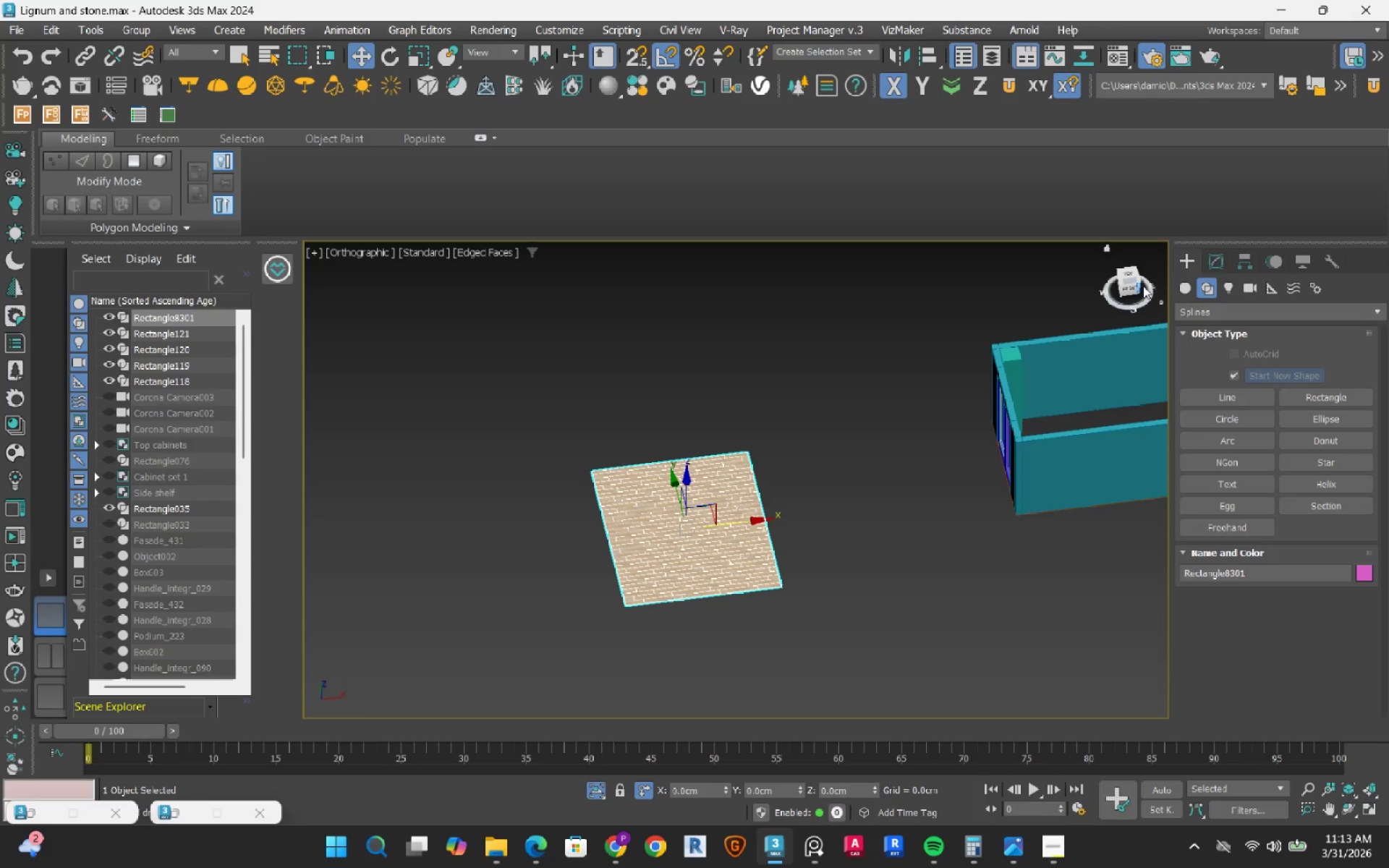 
left_click([1215, 262])
 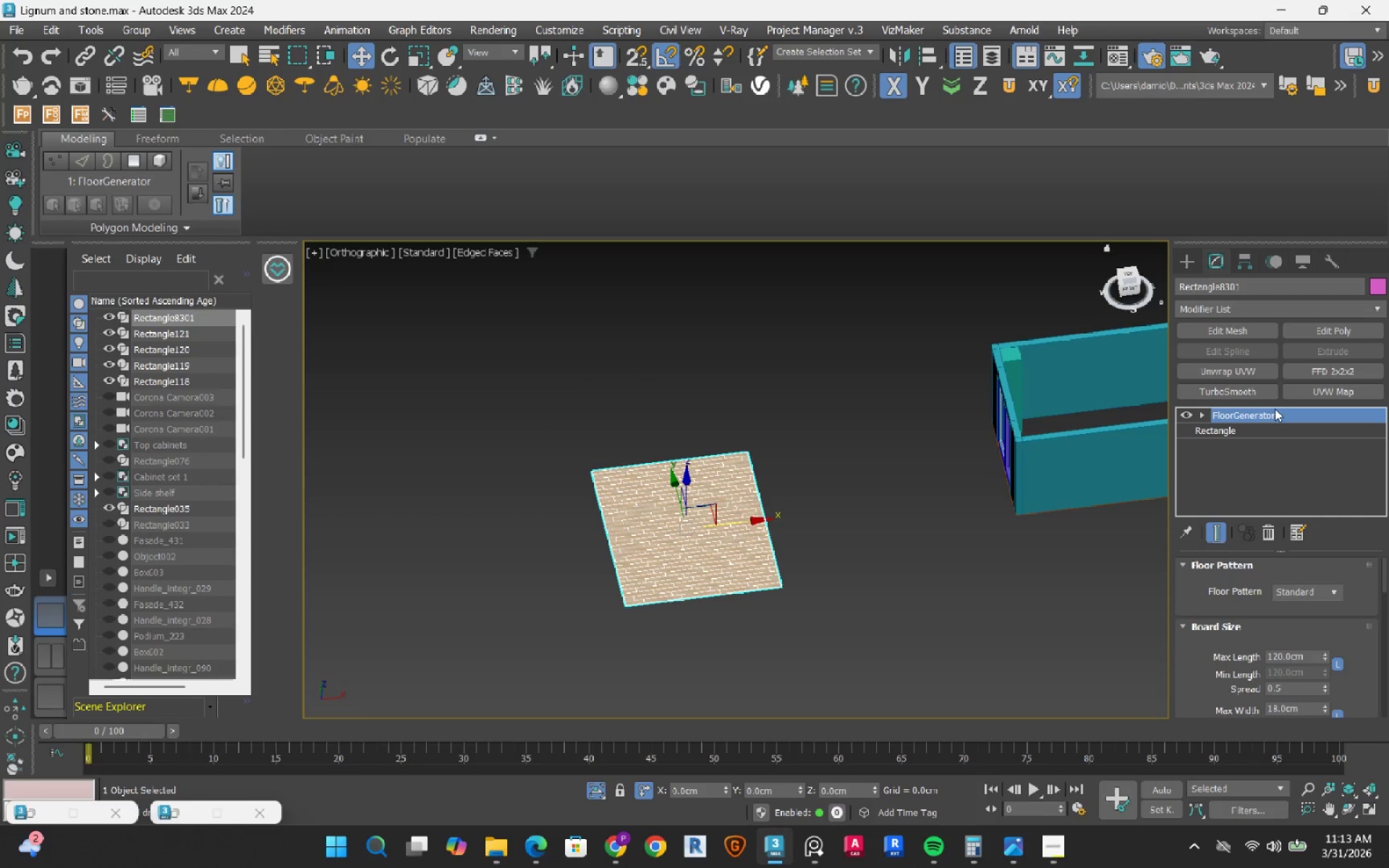 
right_click([1272, 414])
 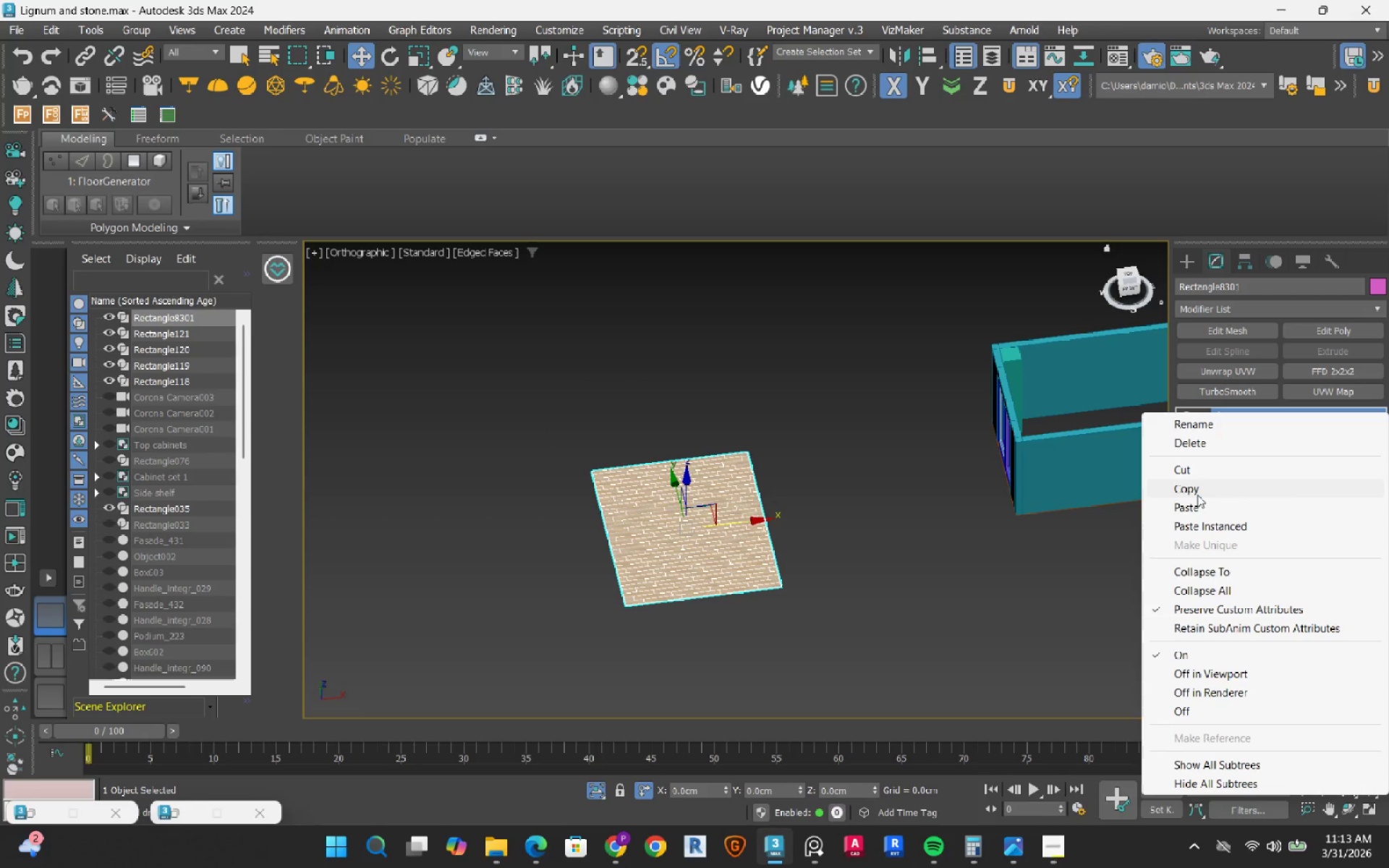 
left_click([1197, 495])
 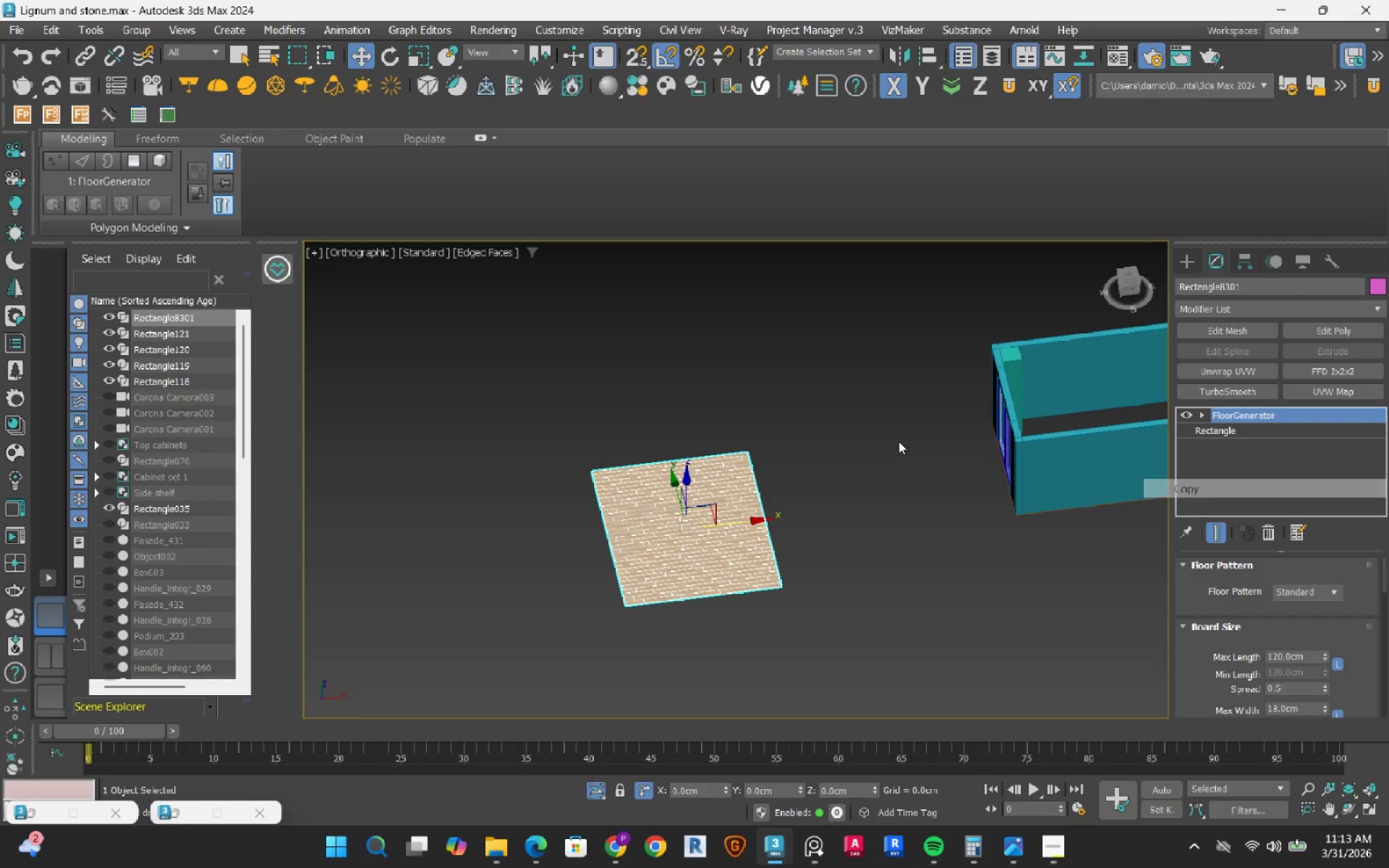 
hold_key(key=AltLeft, duration=0.36)
 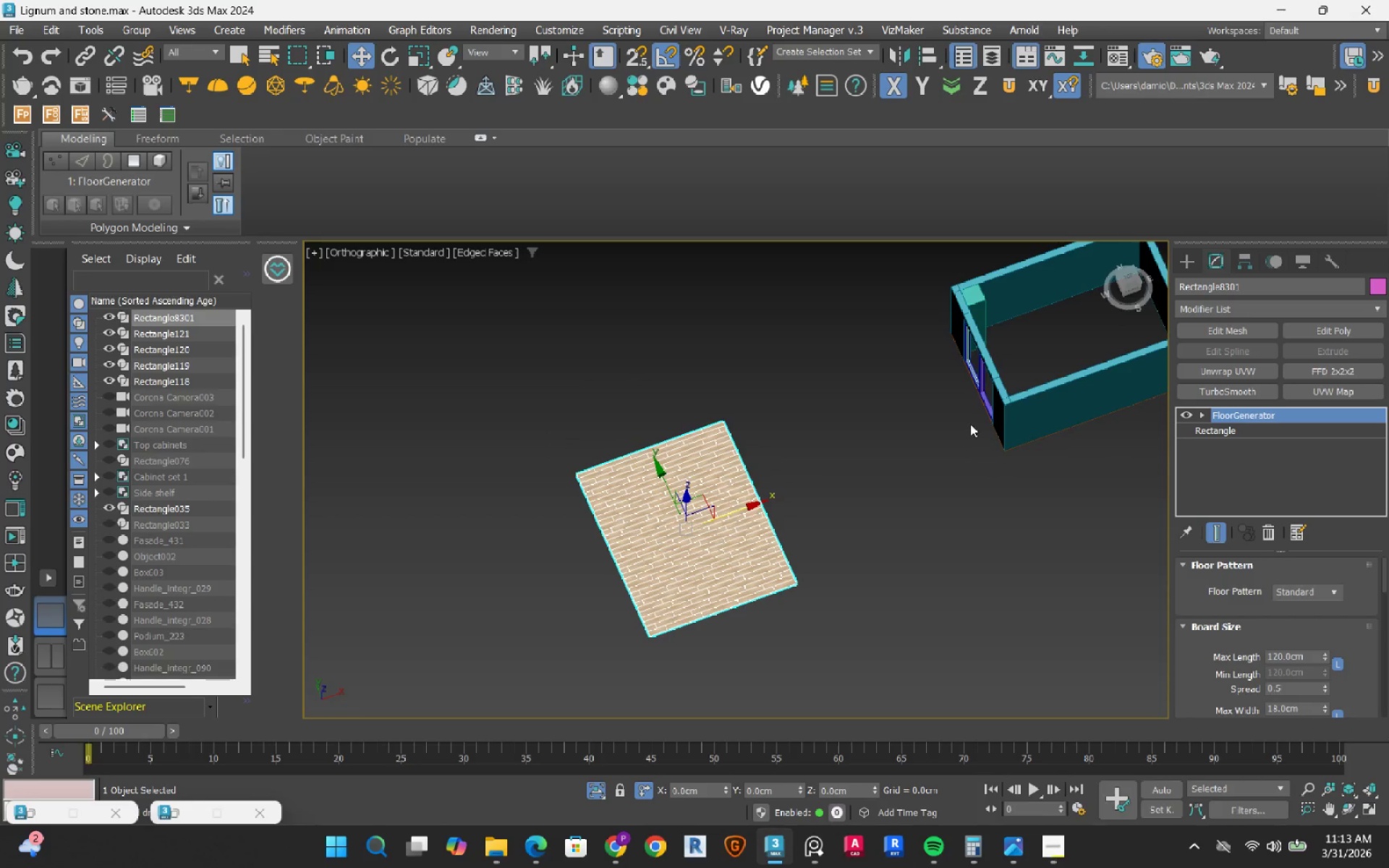 
scroll: coordinate [970, 424], scroll_direction: up, amount: 2.0
 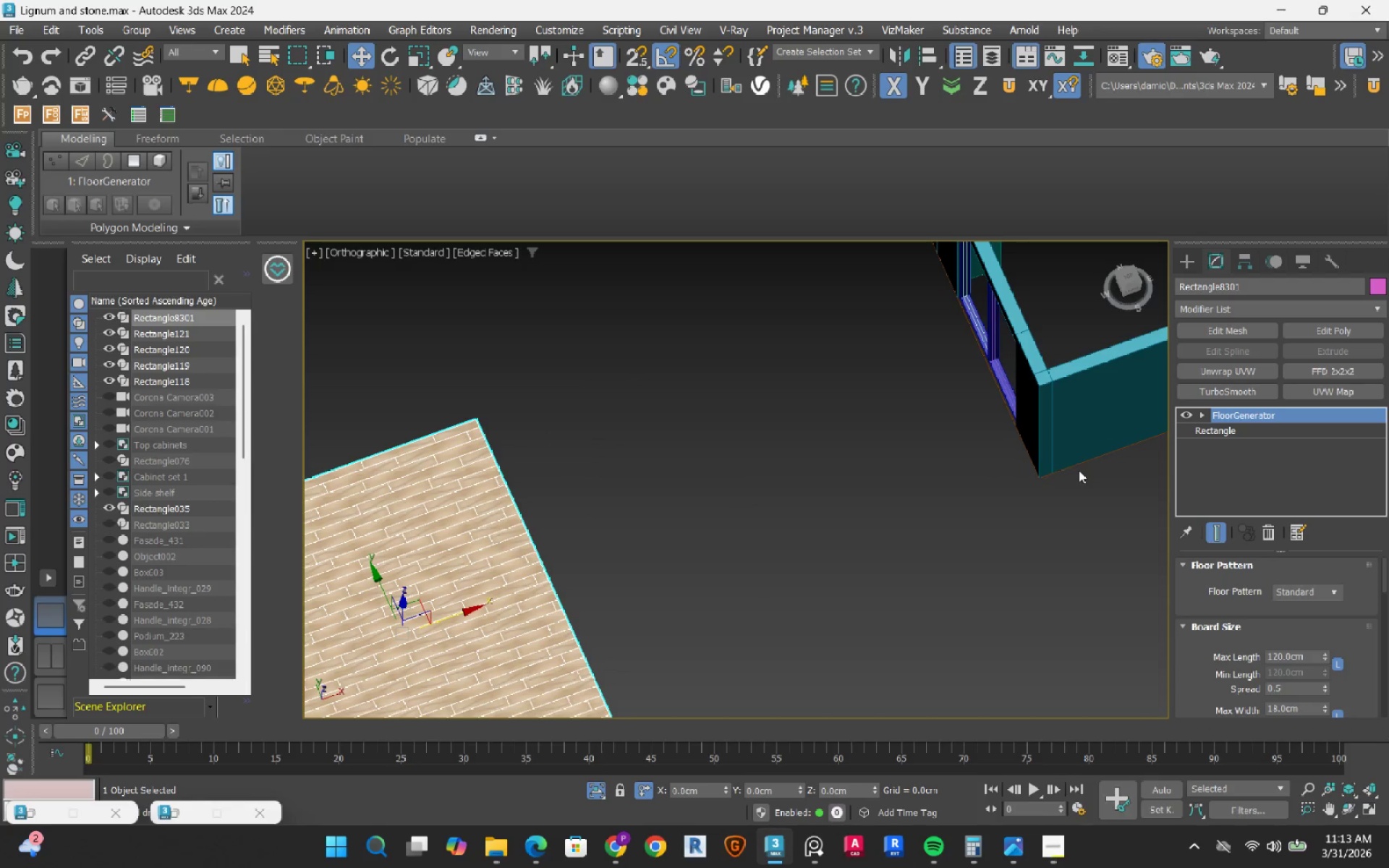 
left_click([1082, 466])
 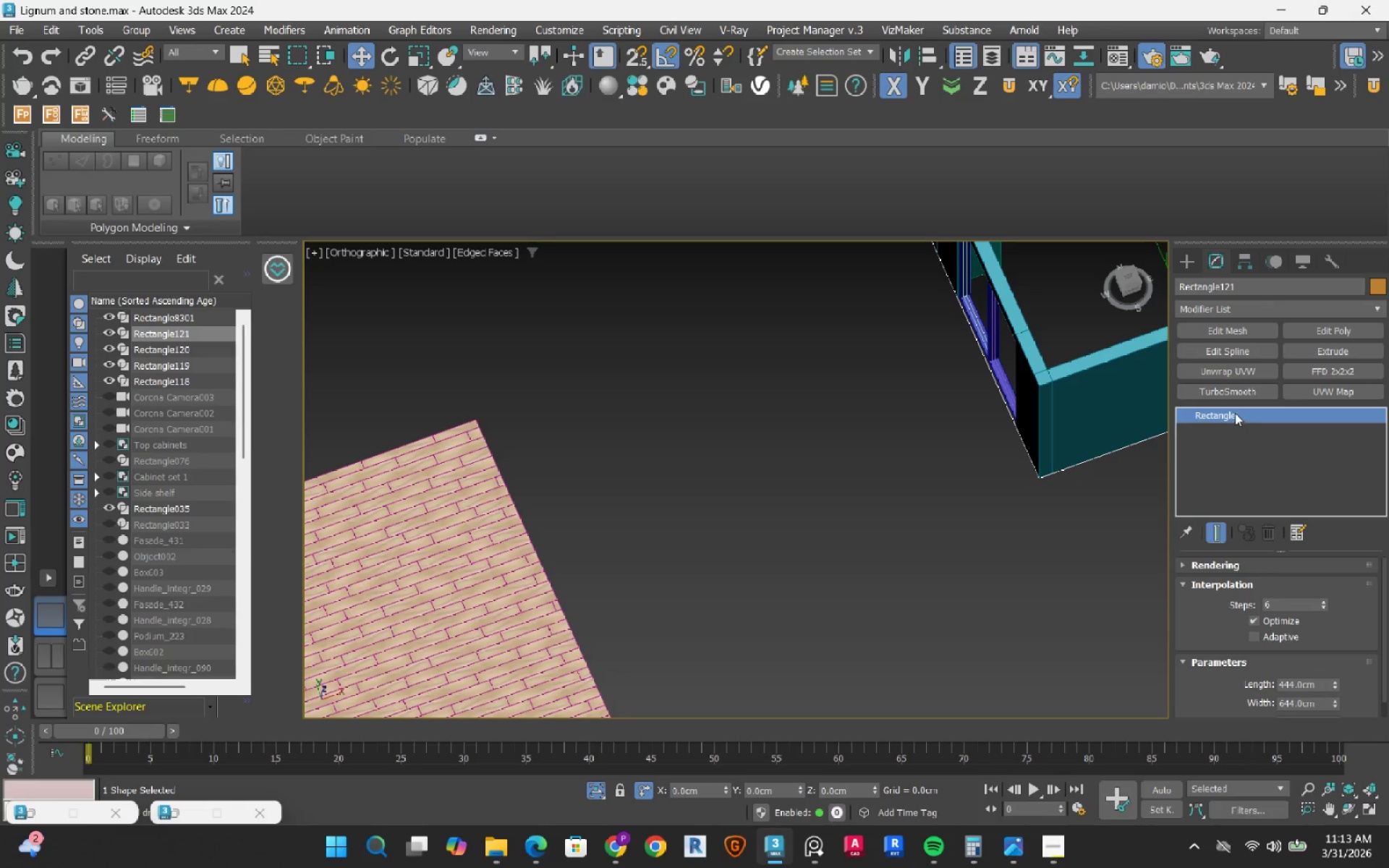 
right_click([1235, 413])
 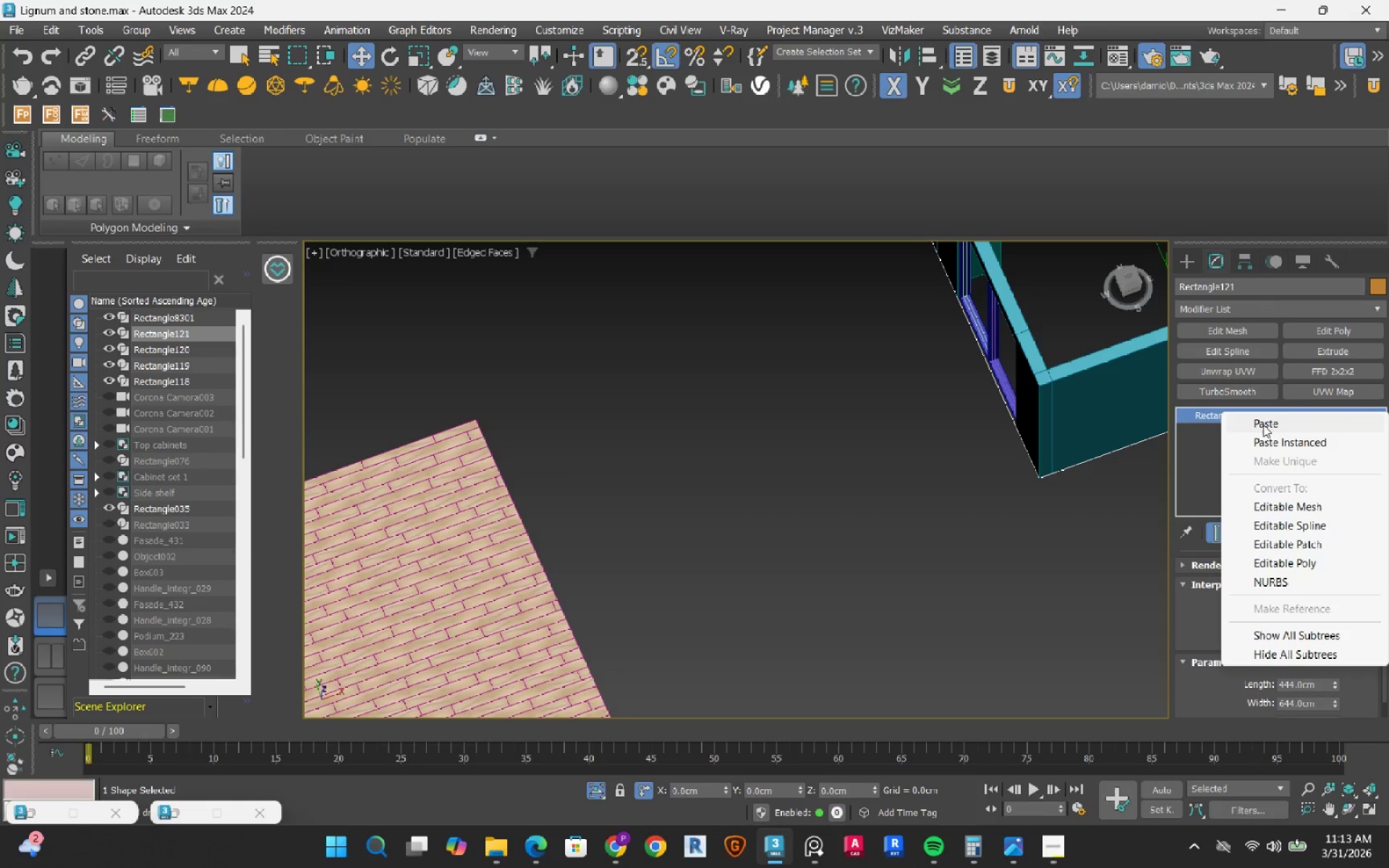 
left_click([1264, 423])
 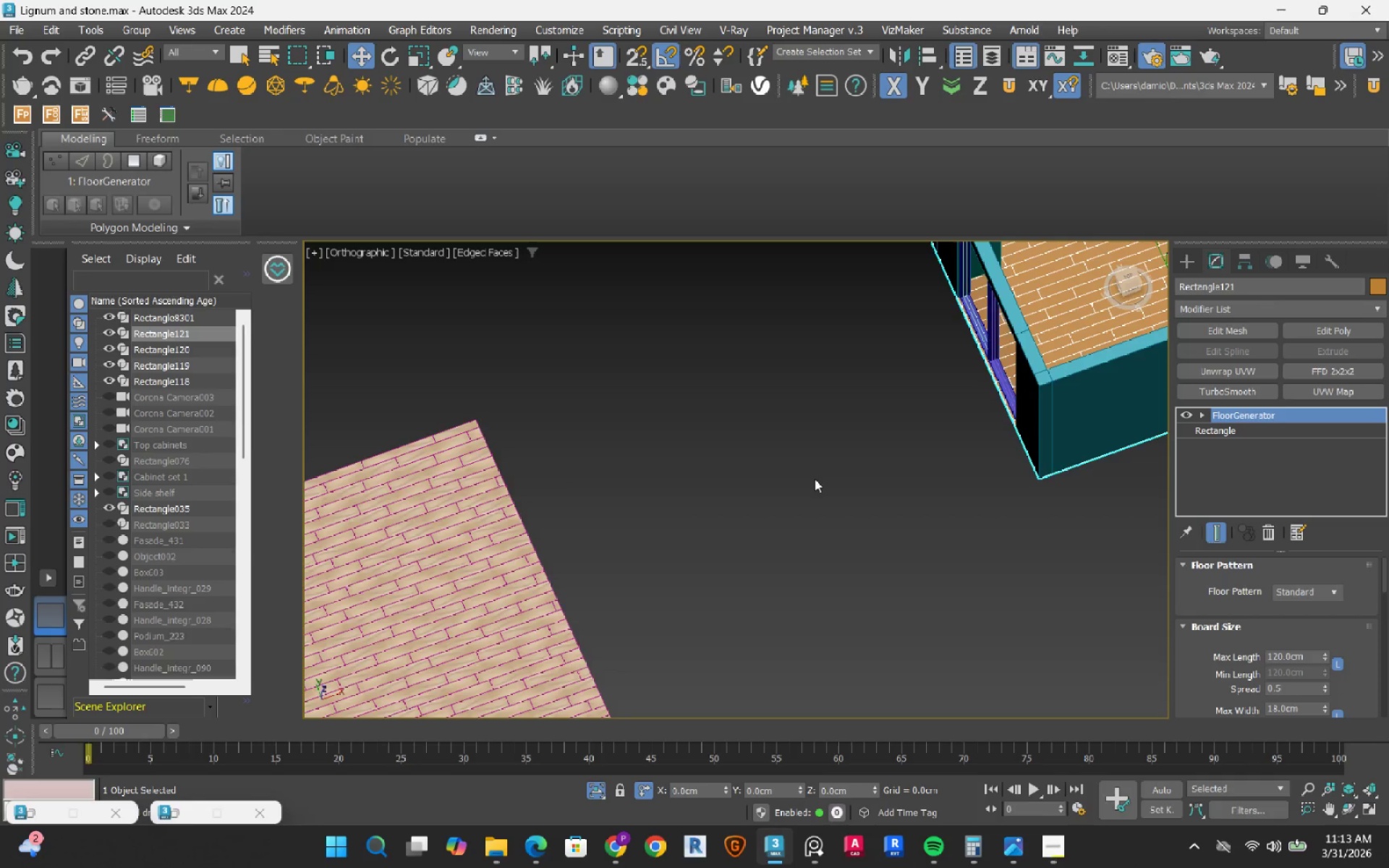 
scroll: coordinate [810, 482], scroll_direction: down, amount: 2.0
 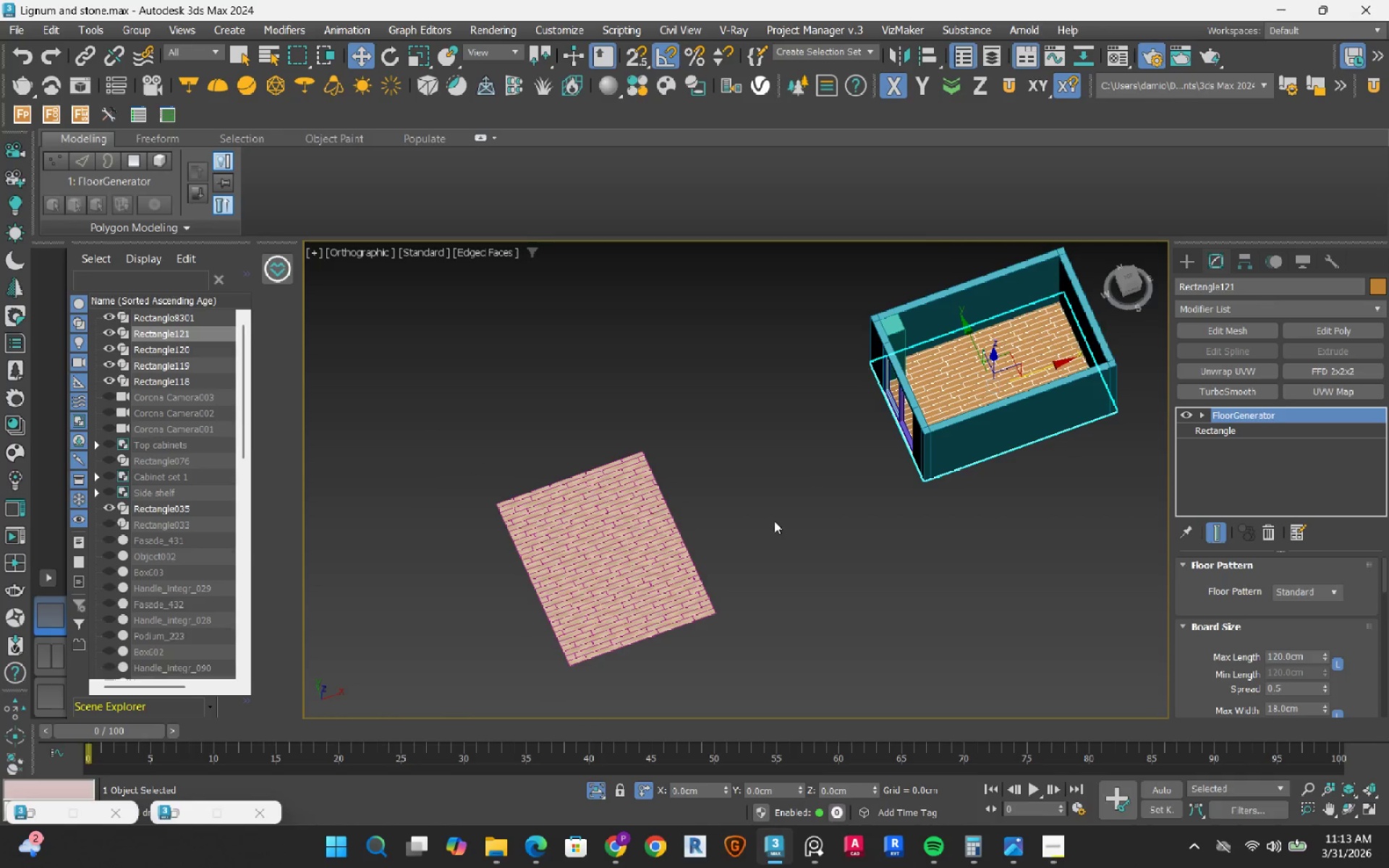 
left_click([774, 521])
 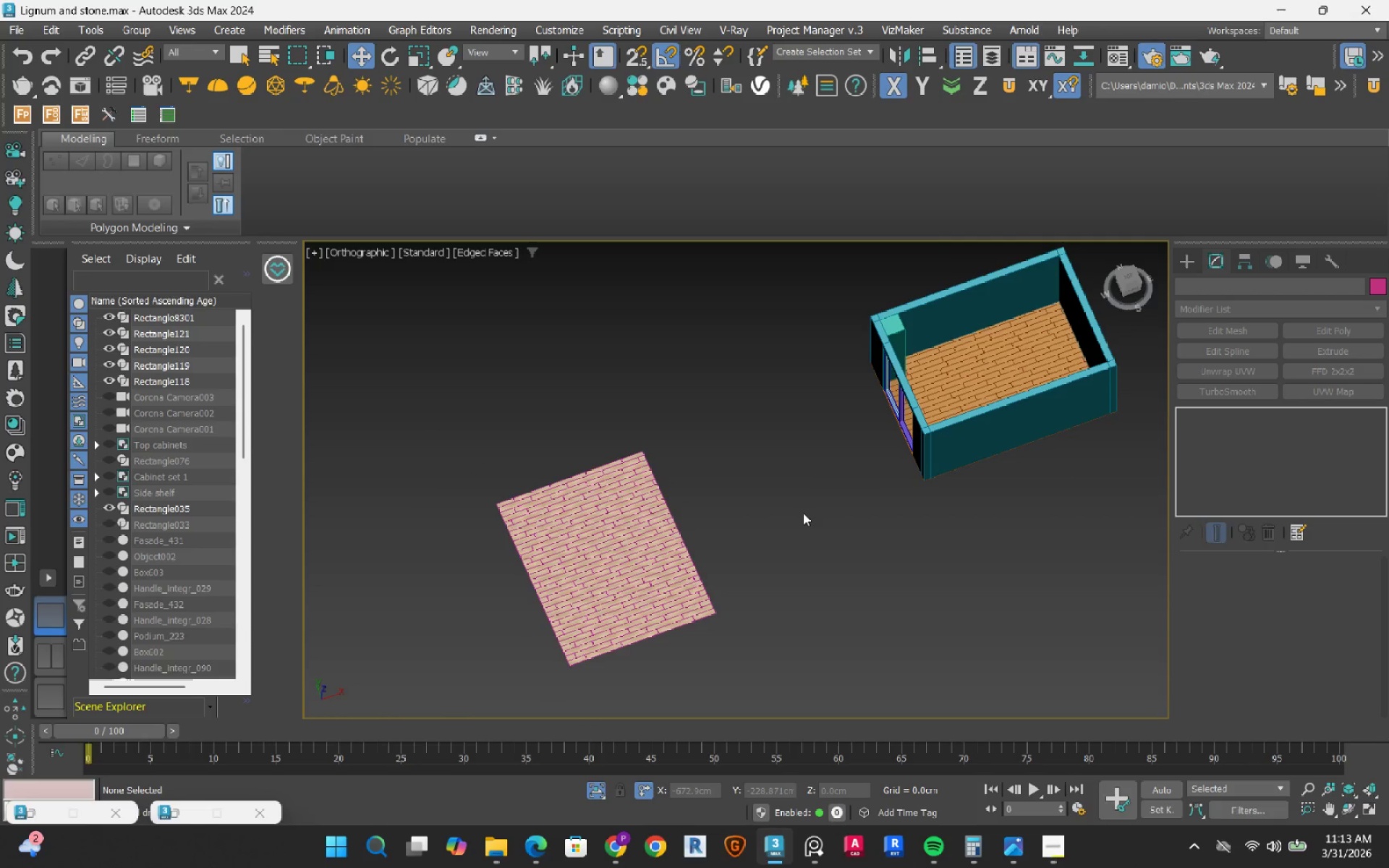 
key(M)
 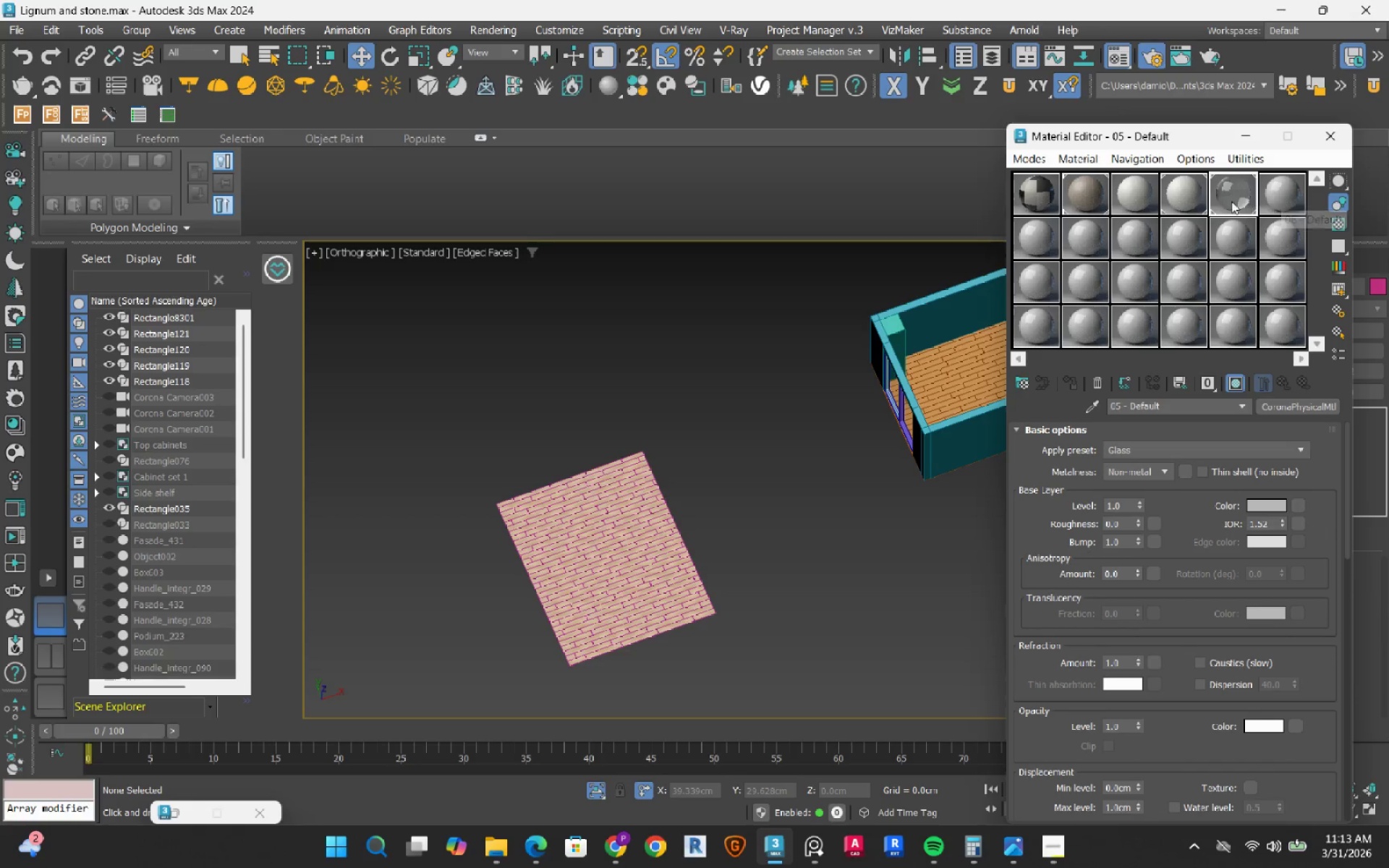 
left_click([1280, 202])
 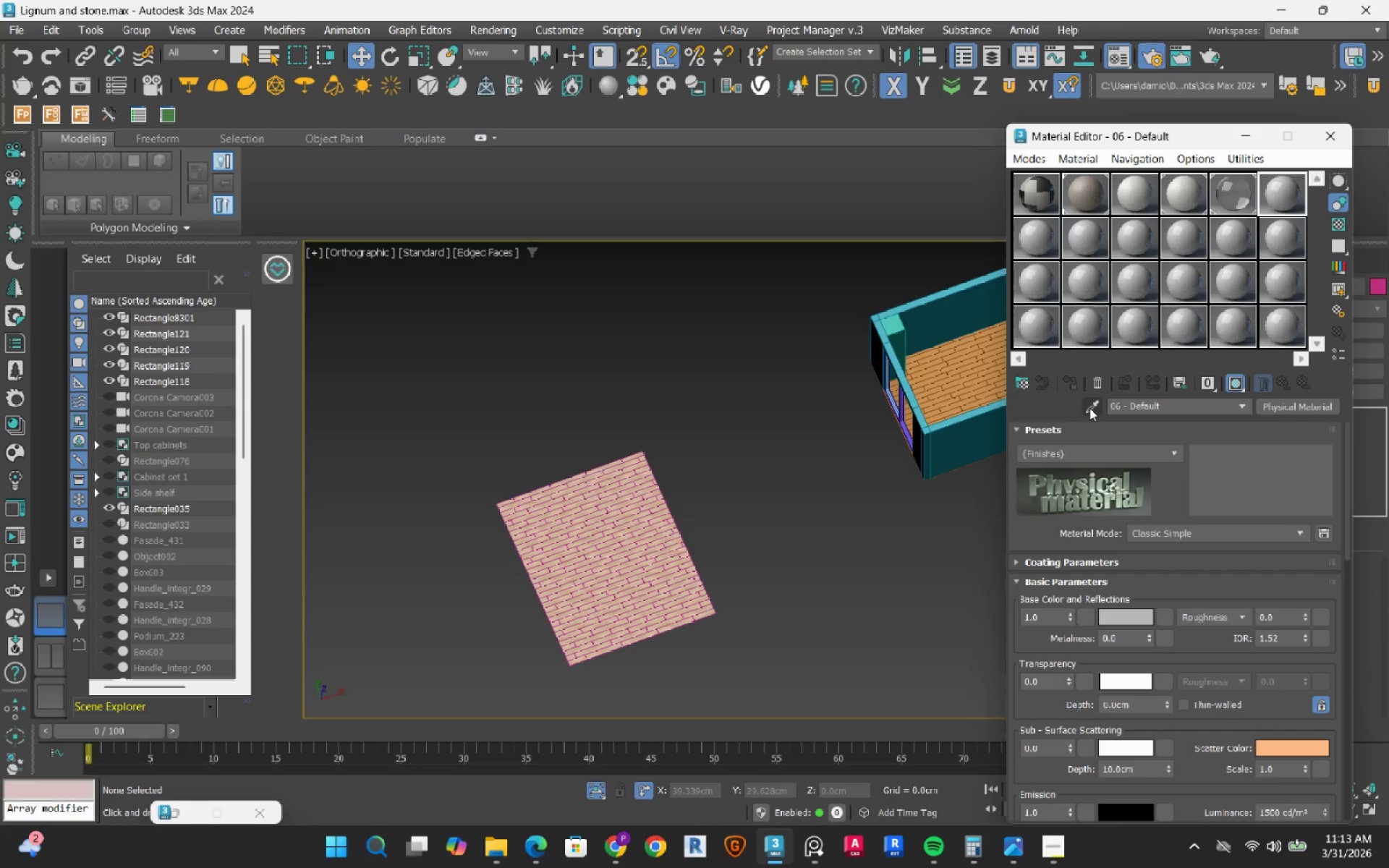 
left_click([1089, 408])
 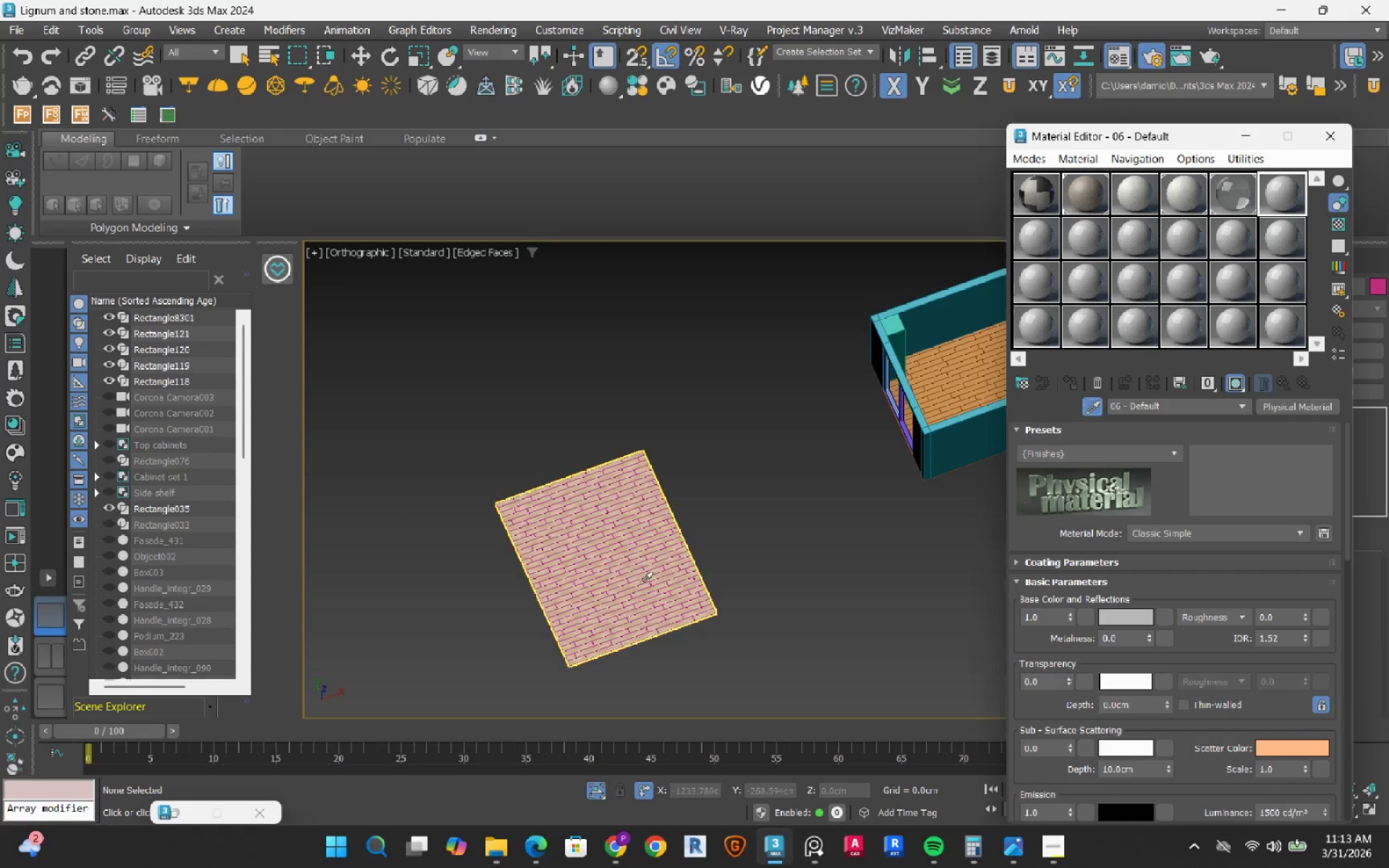 
left_click([640, 584])
 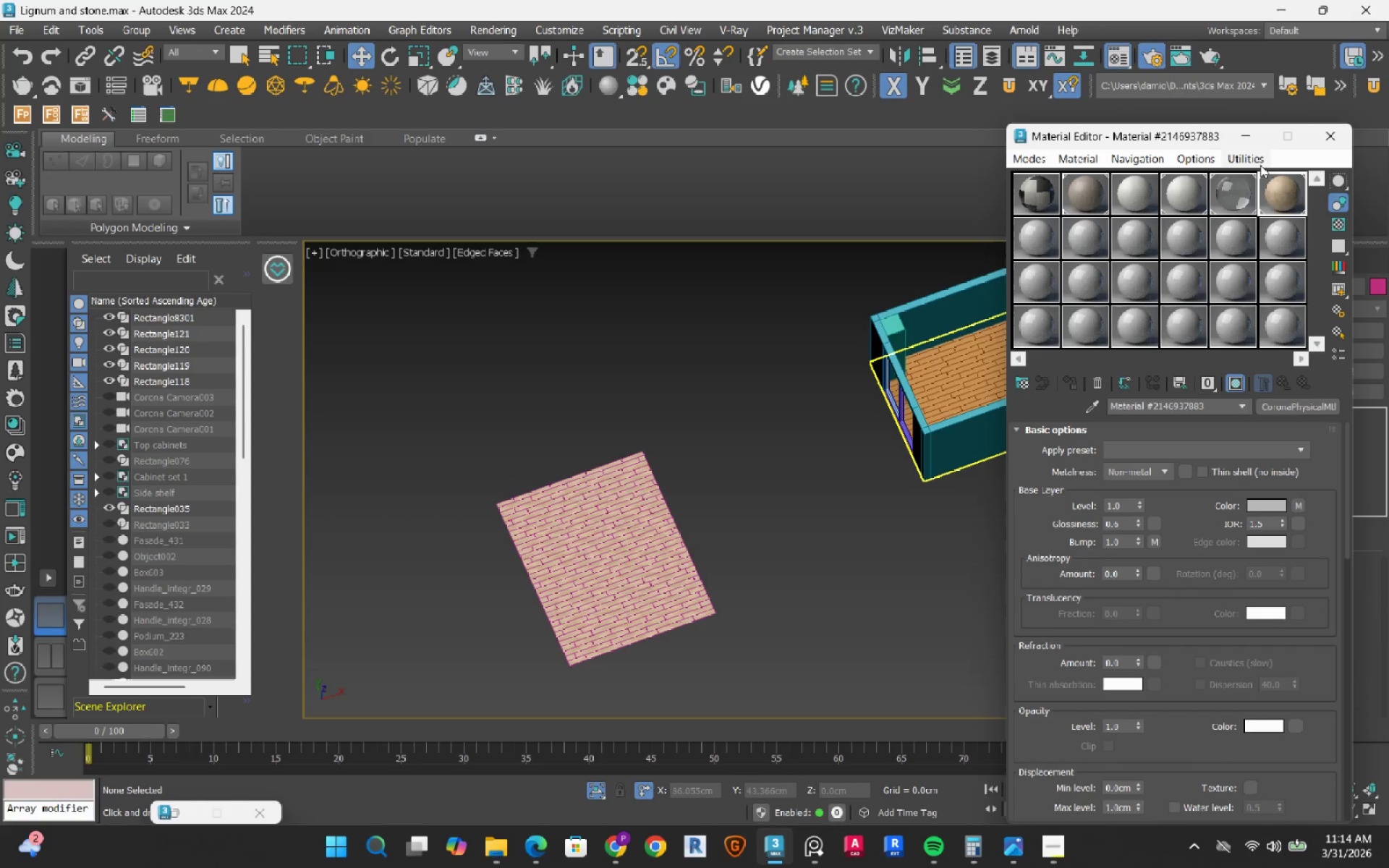 
left_click([1244, 137])
 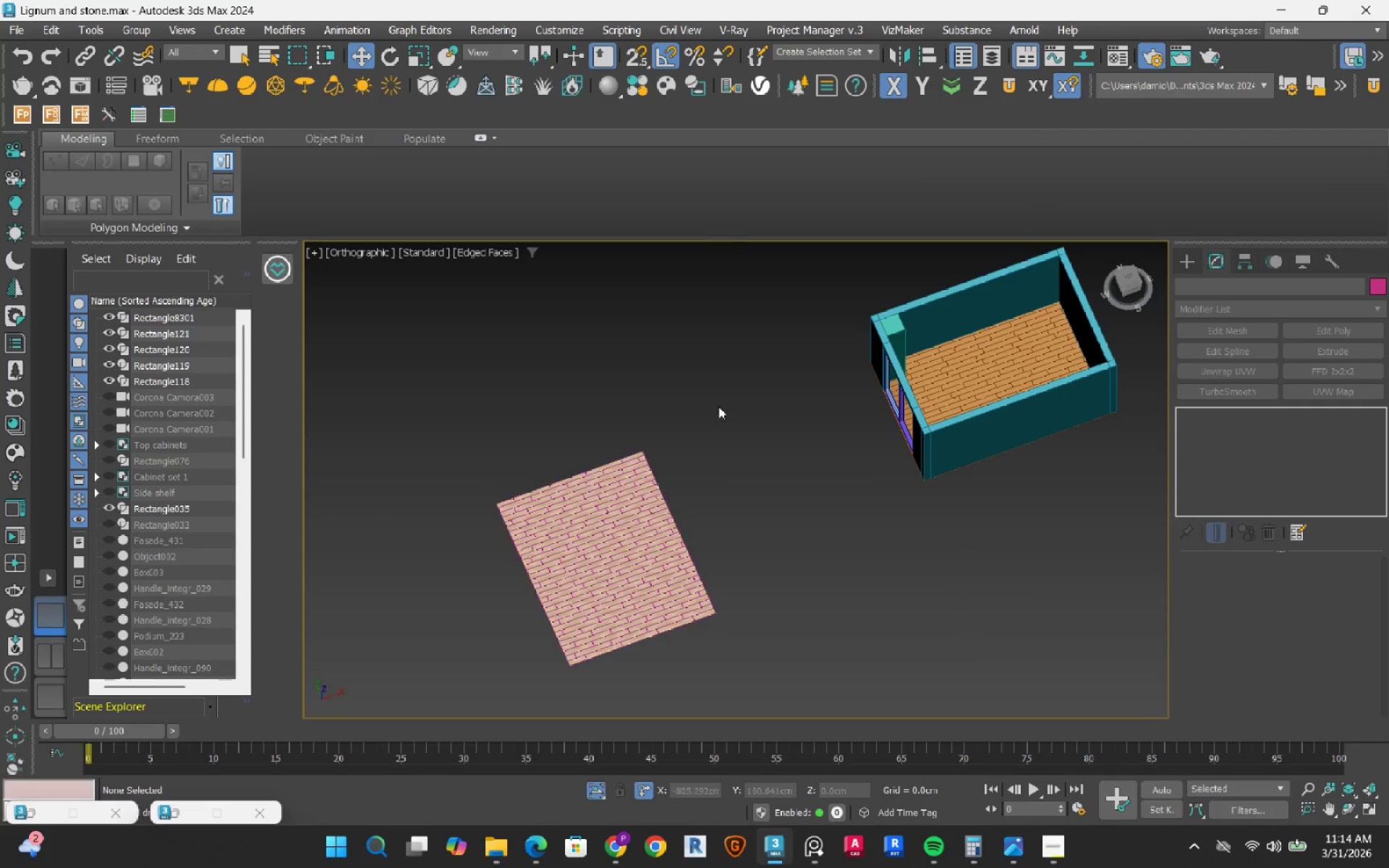 
left_click_drag(start_coordinate=[712, 394], to_coordinate=[511, 586])
 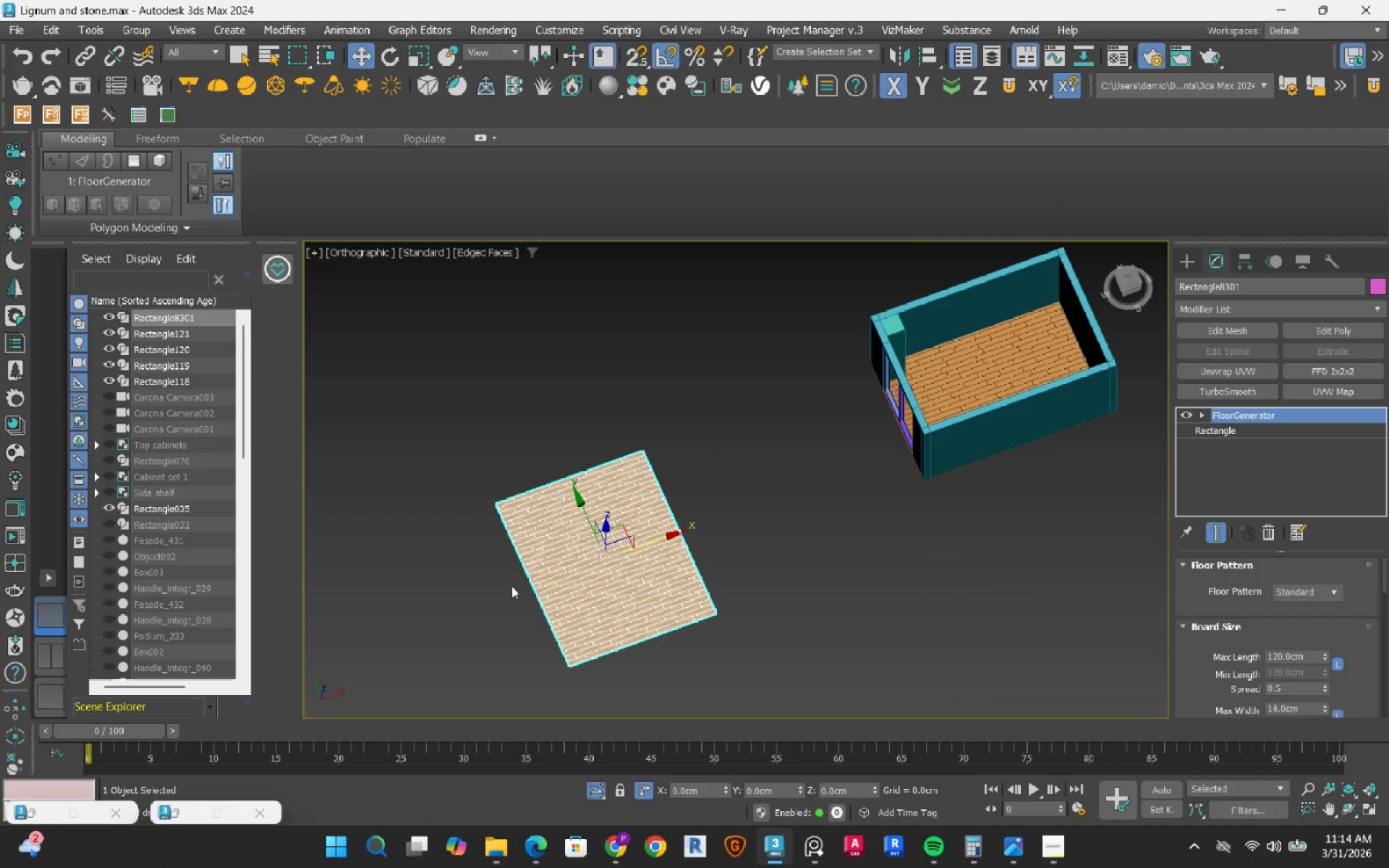 
key(Delete)
 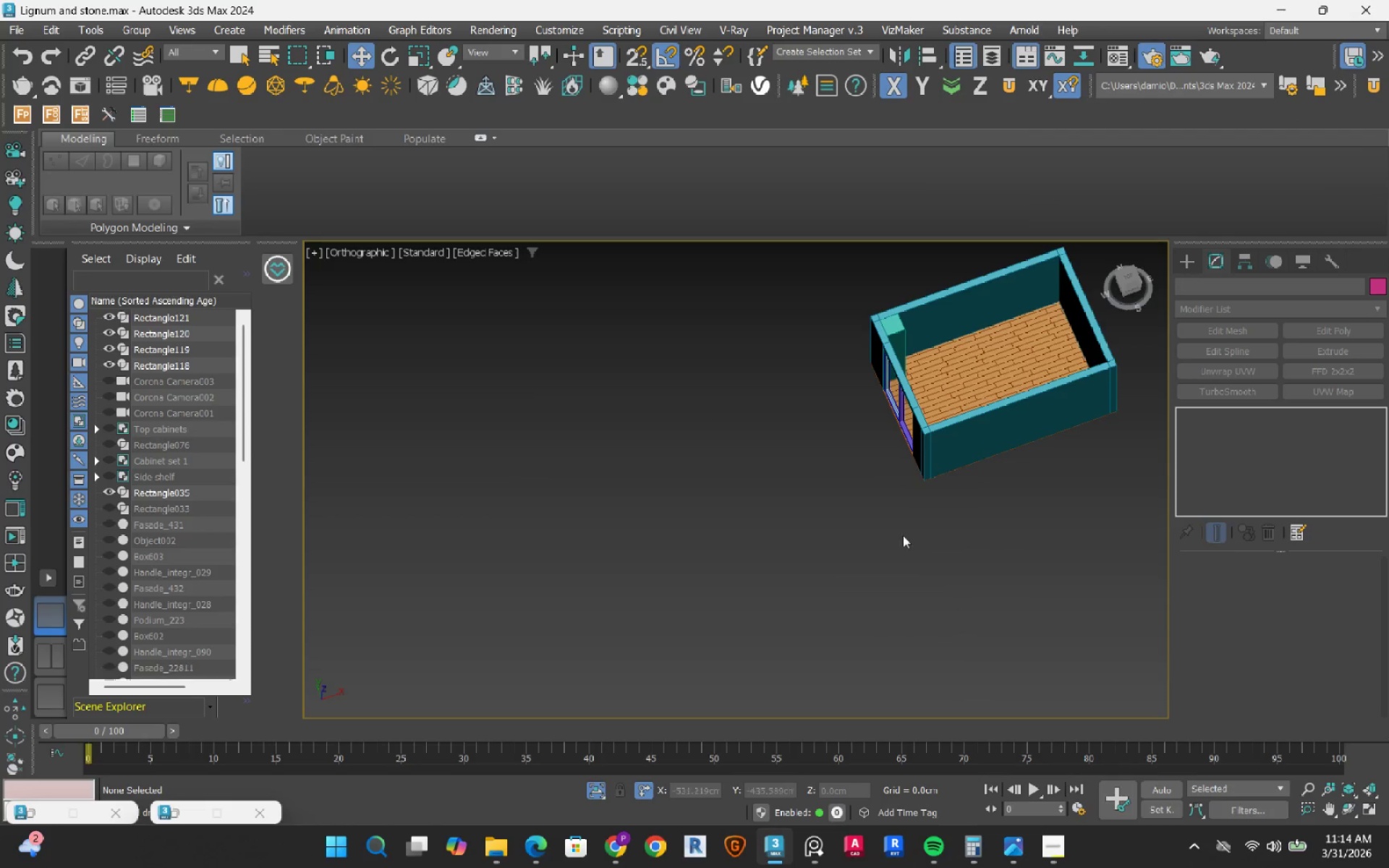 
hold_key(key=AltLeft, duration=1.52)
 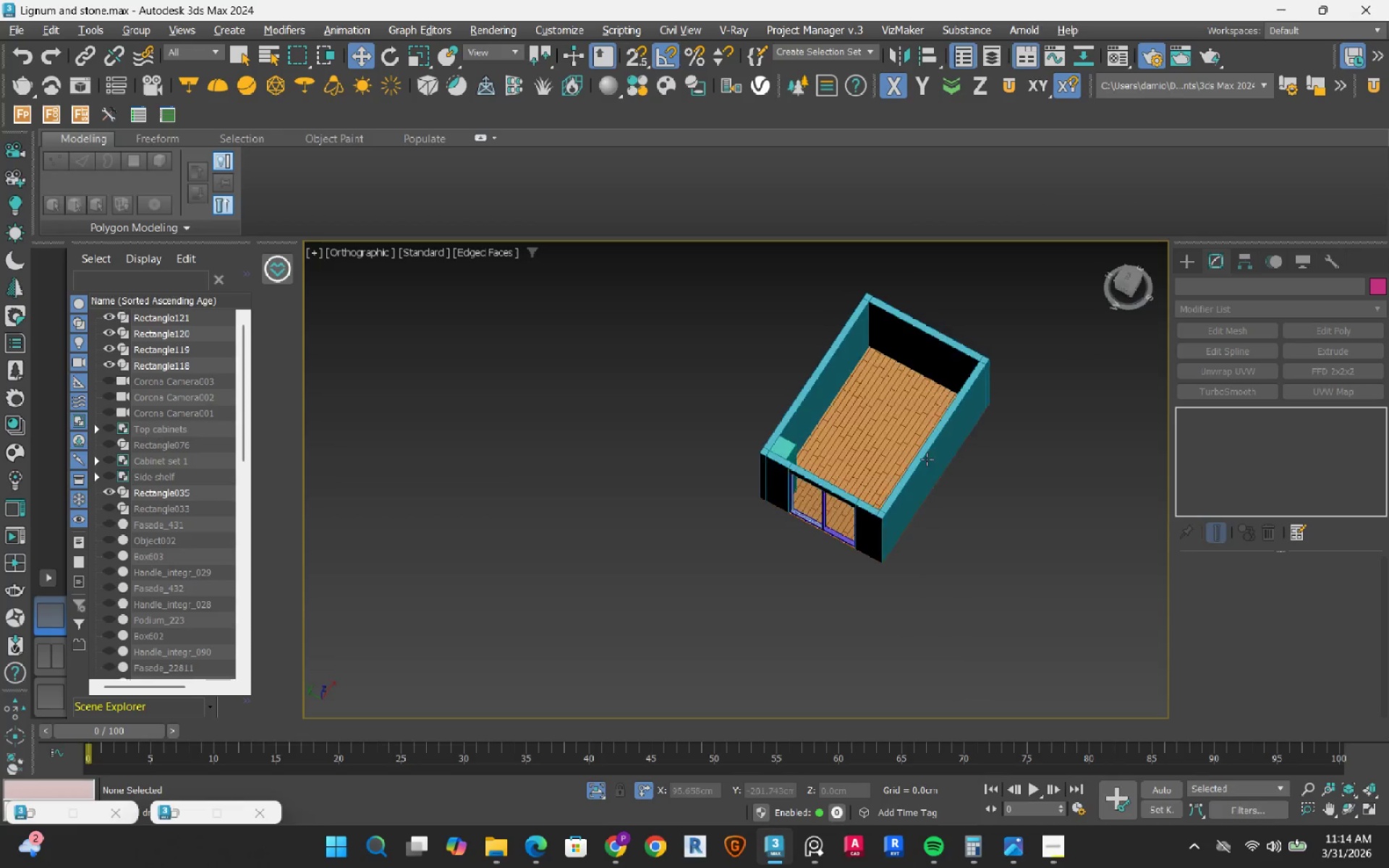 
key(Alt+AltLeft)
 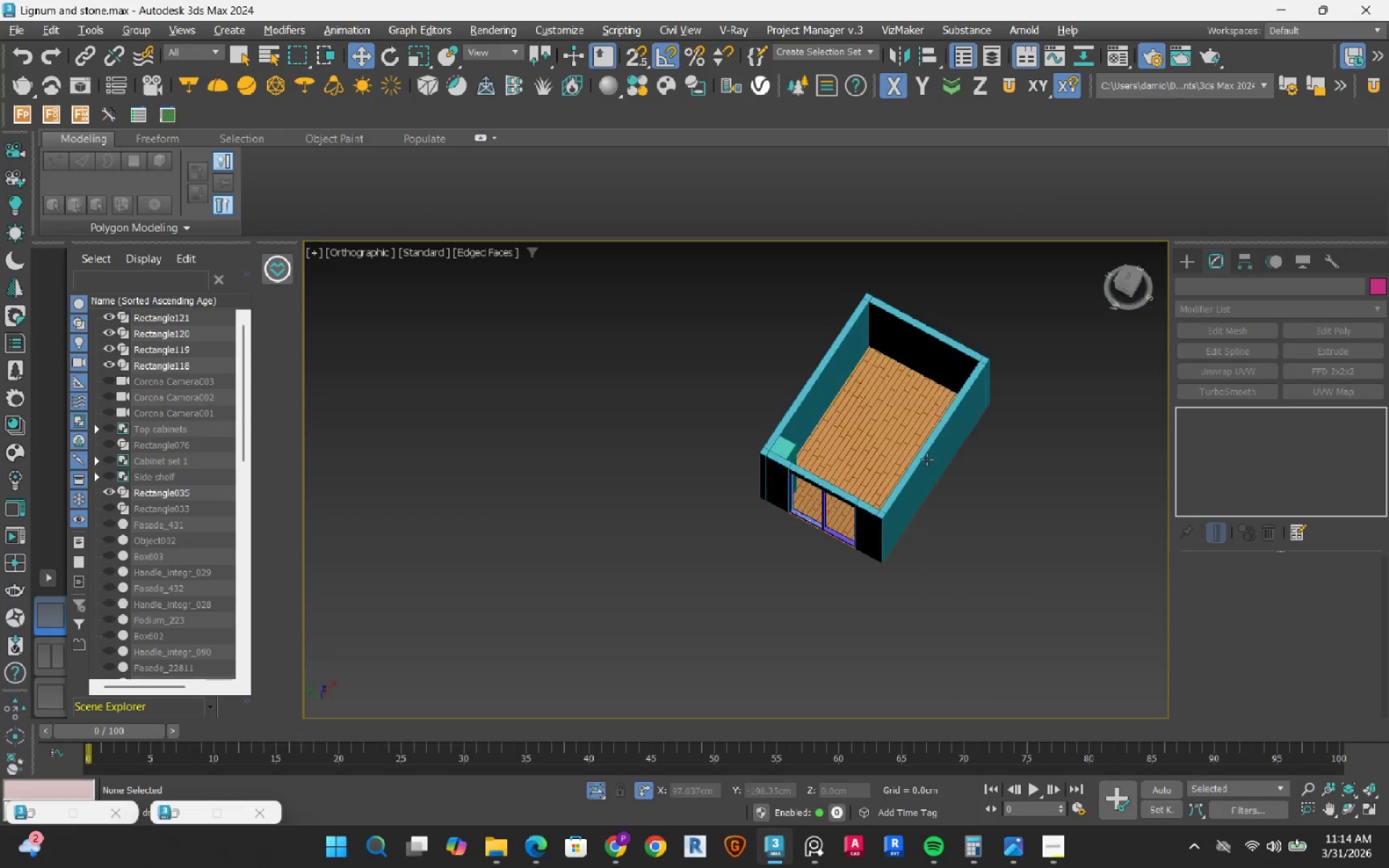 
key(Alt+AltLeft)
 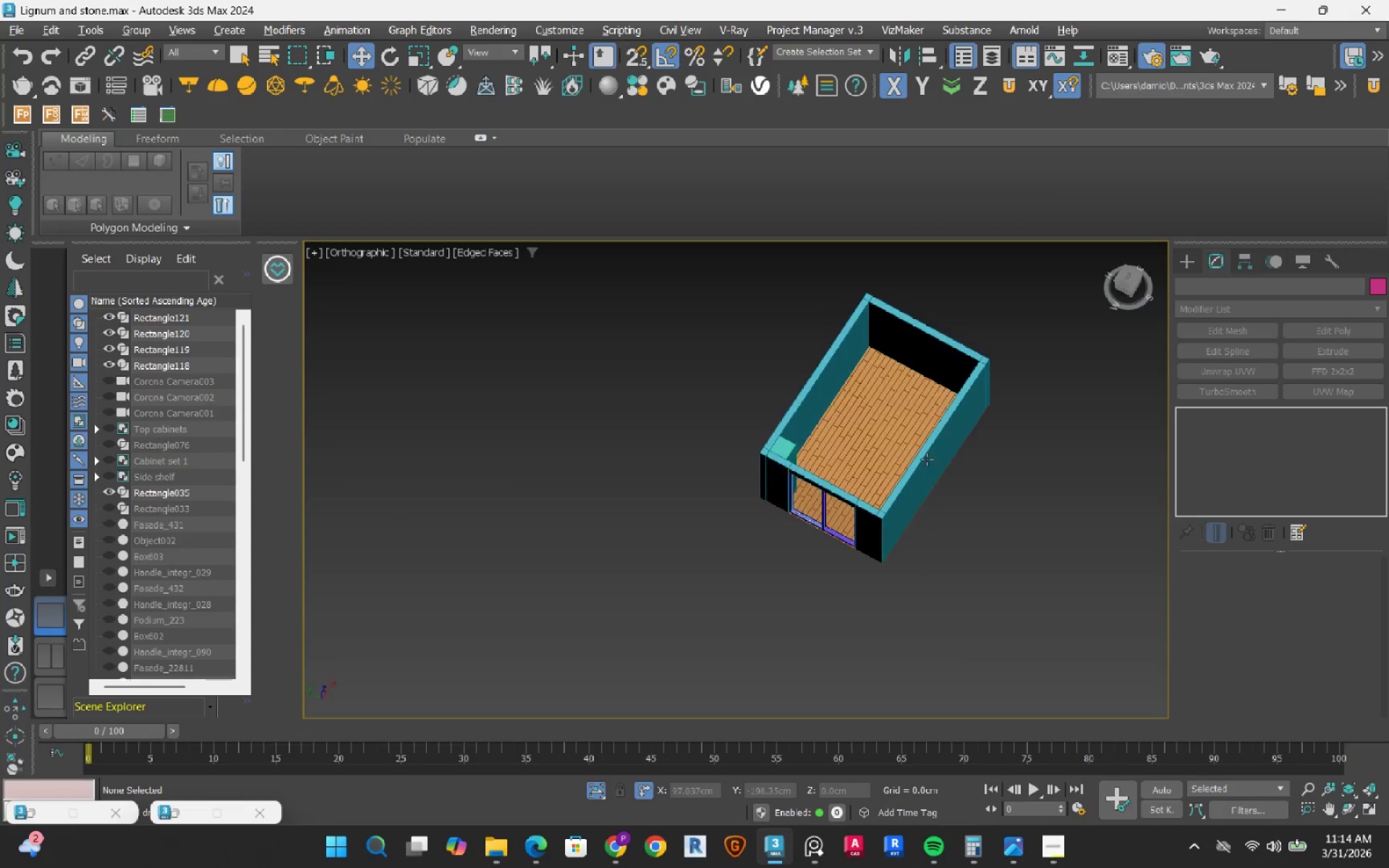 
key(Alt+AltLeft)
 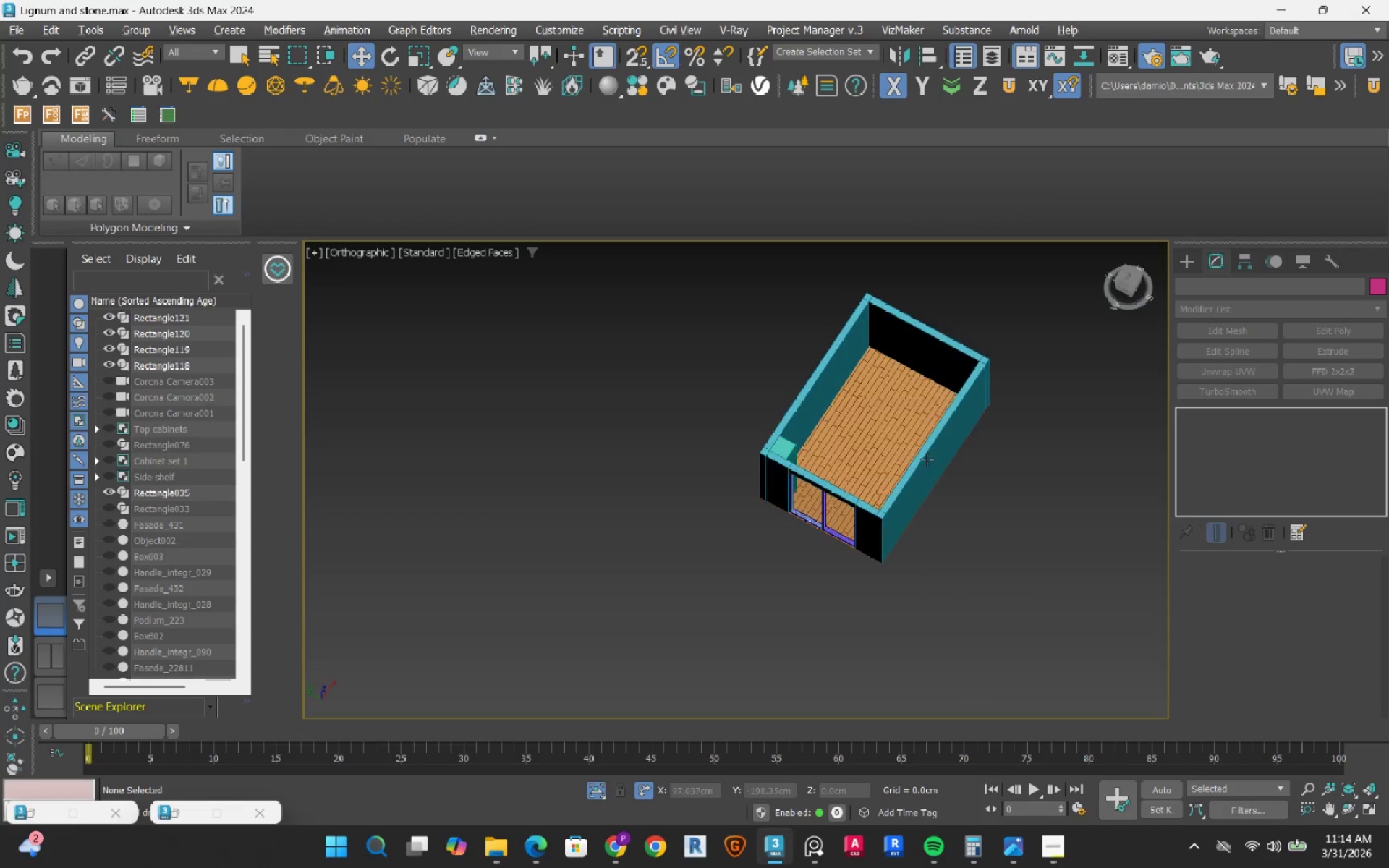 
key(Alt+AltLeft)
 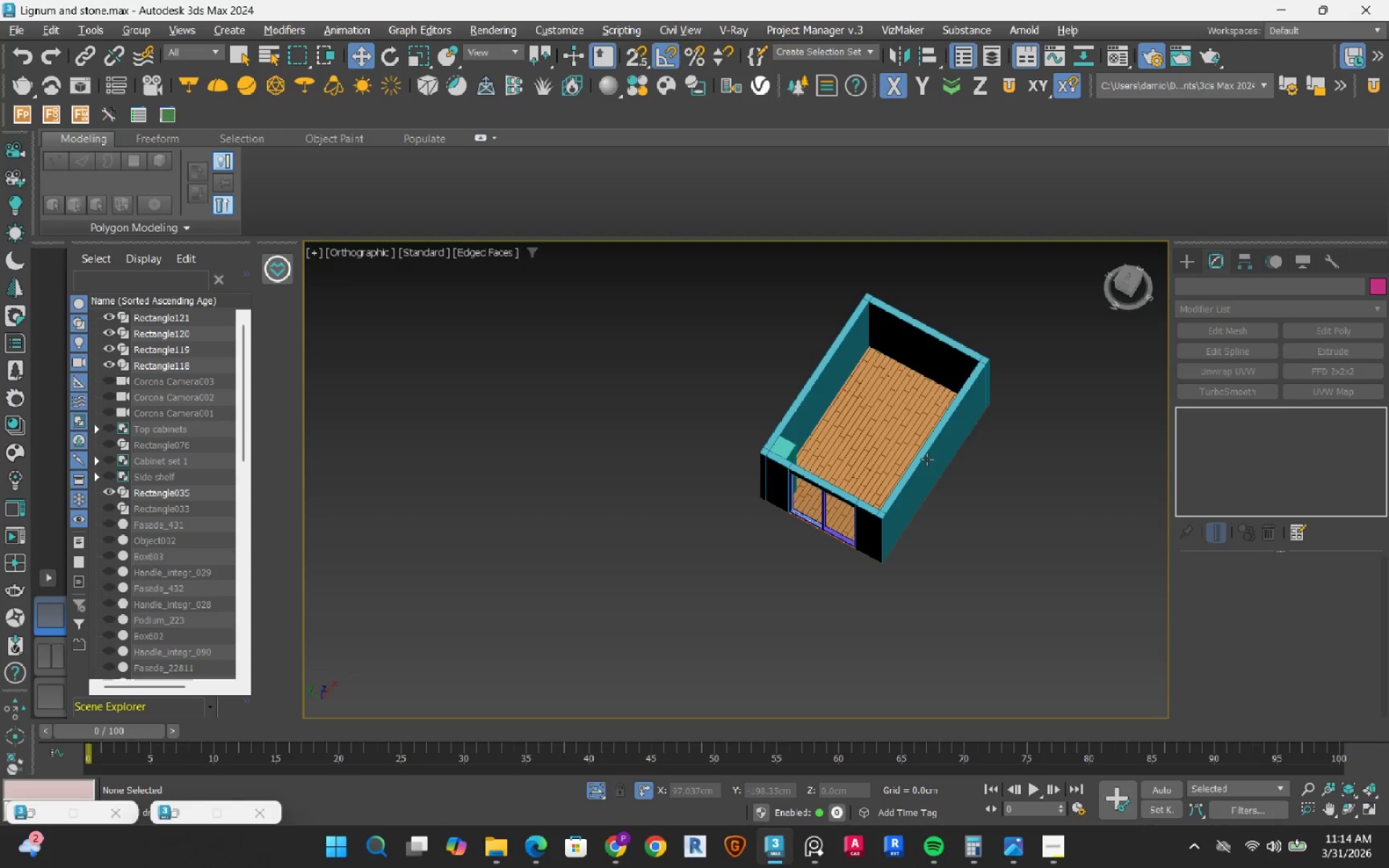 
key(Alt+AltLeft)
 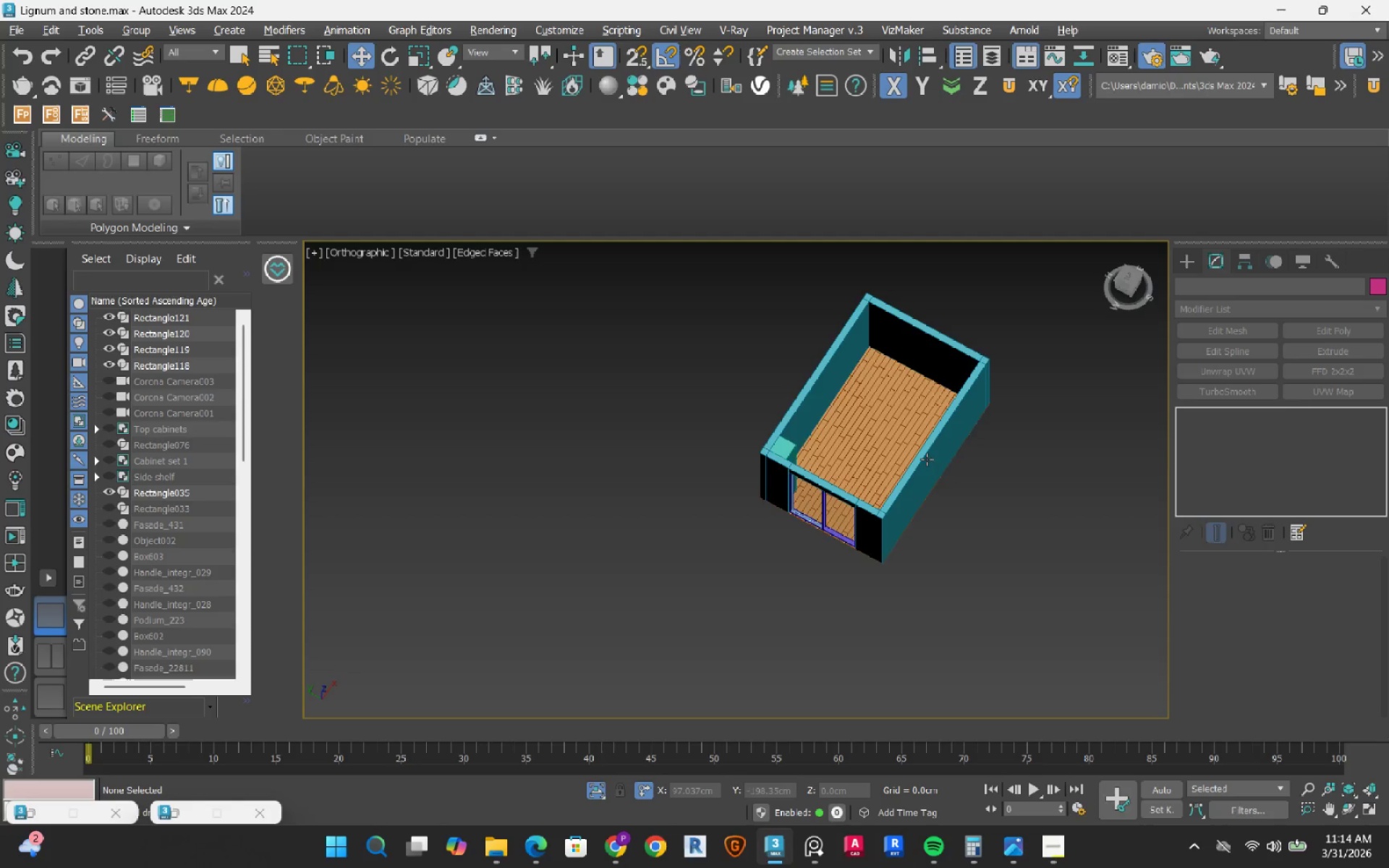 
key(Alt+AltLeft)
 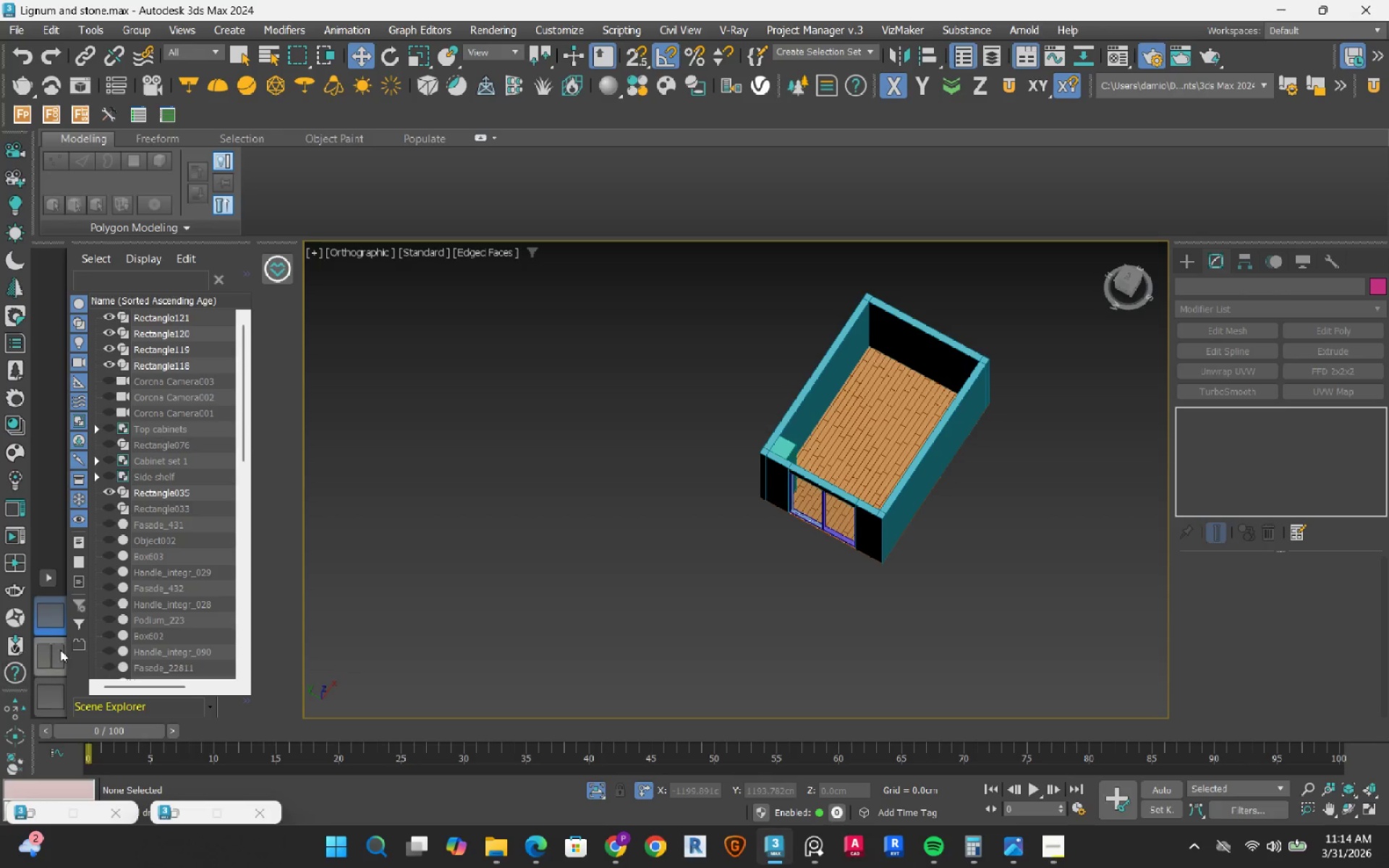 
left_click([46, 658])
 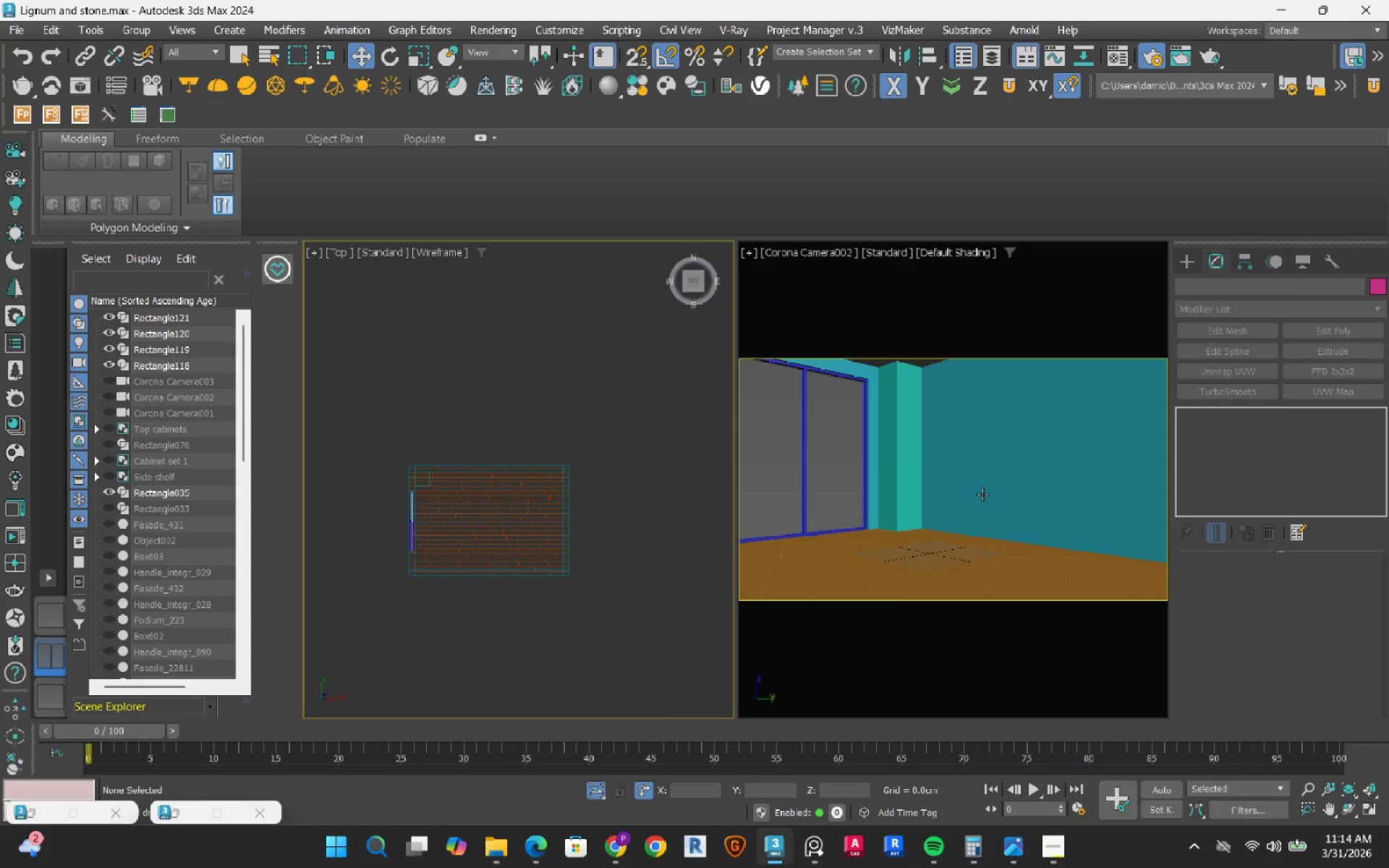 
key(C)
 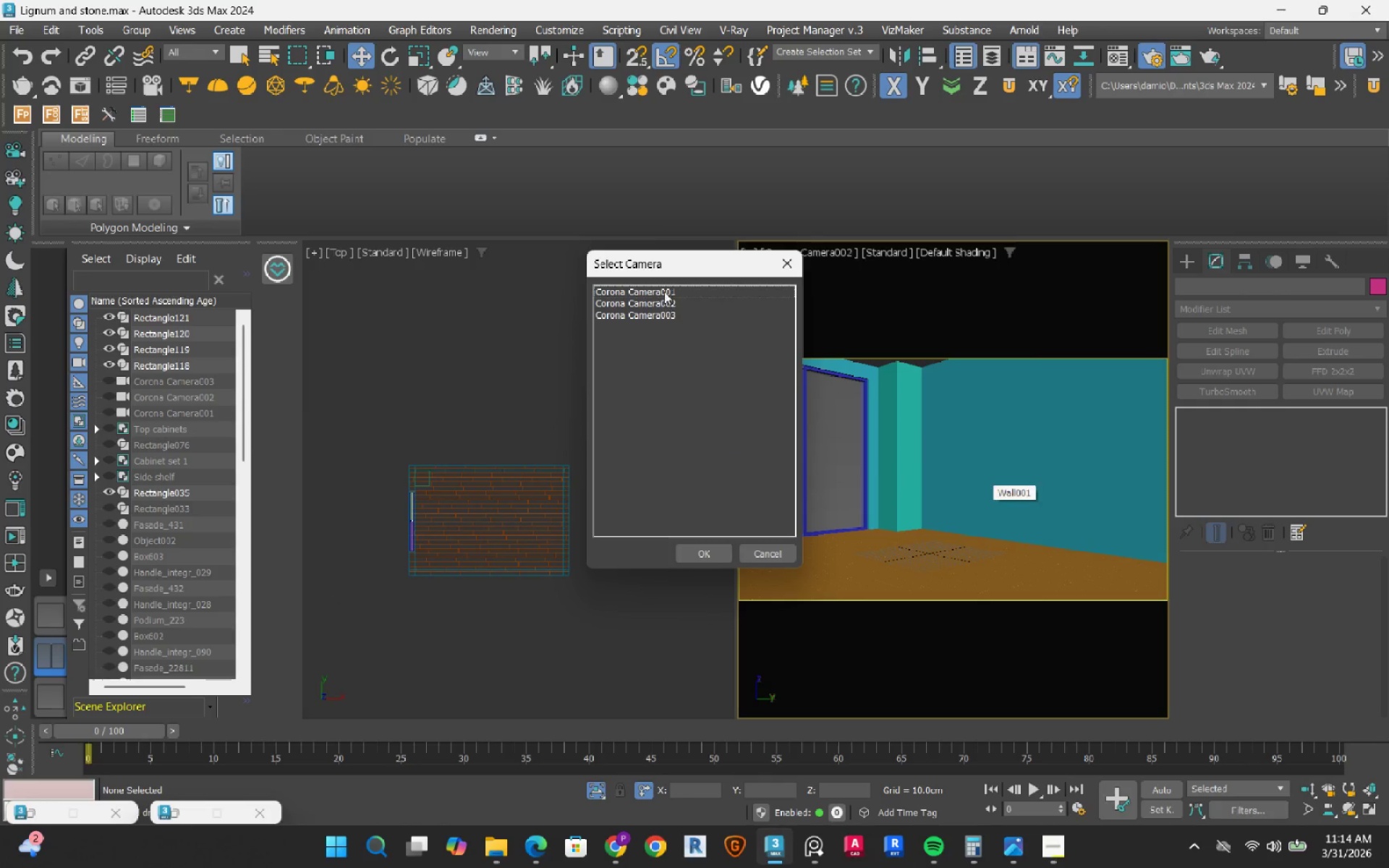 
double_click([664, 292])
 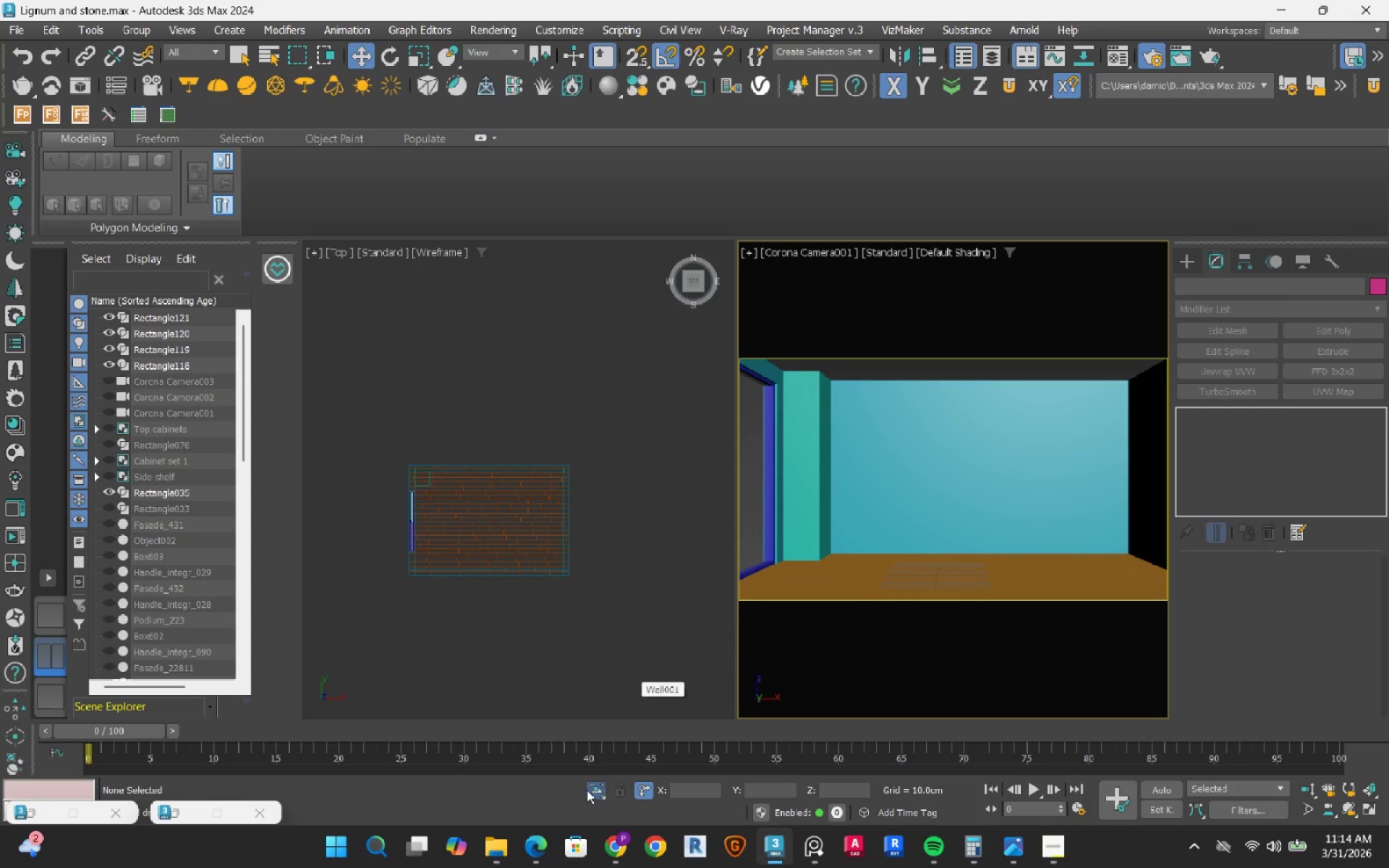 
left_click([602, 796])
 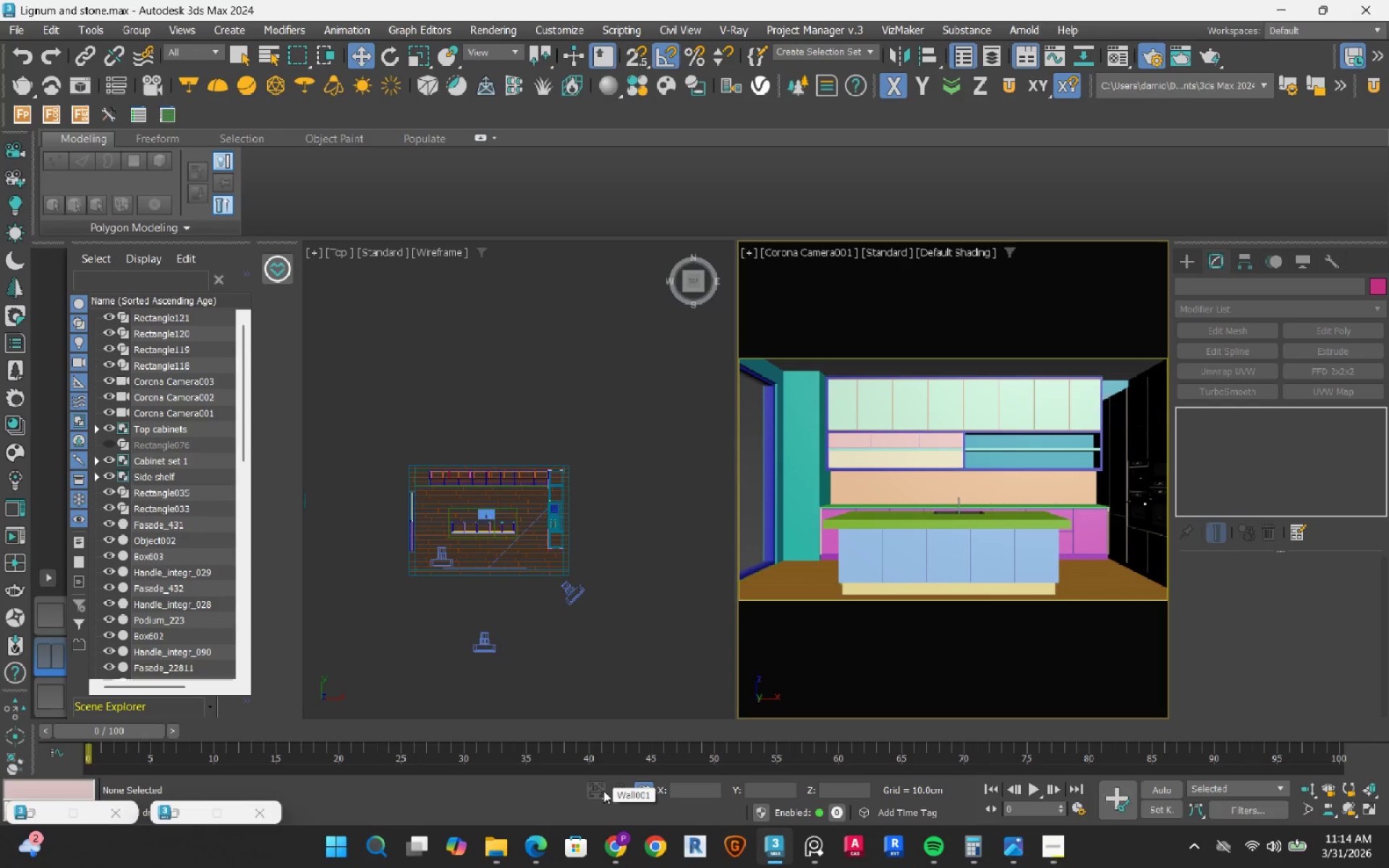 
wait(6.81)
 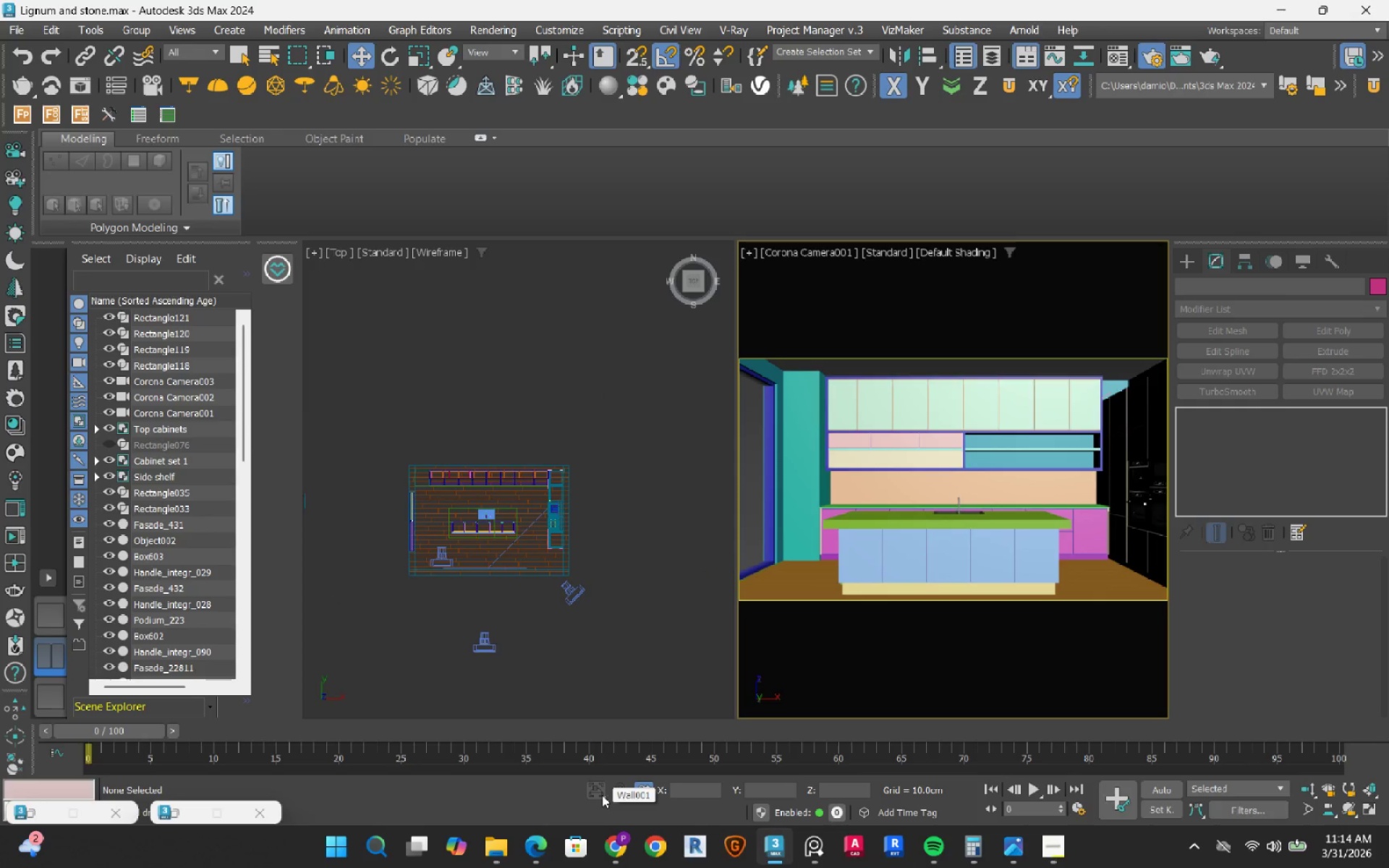 
left_click([48, 621])
 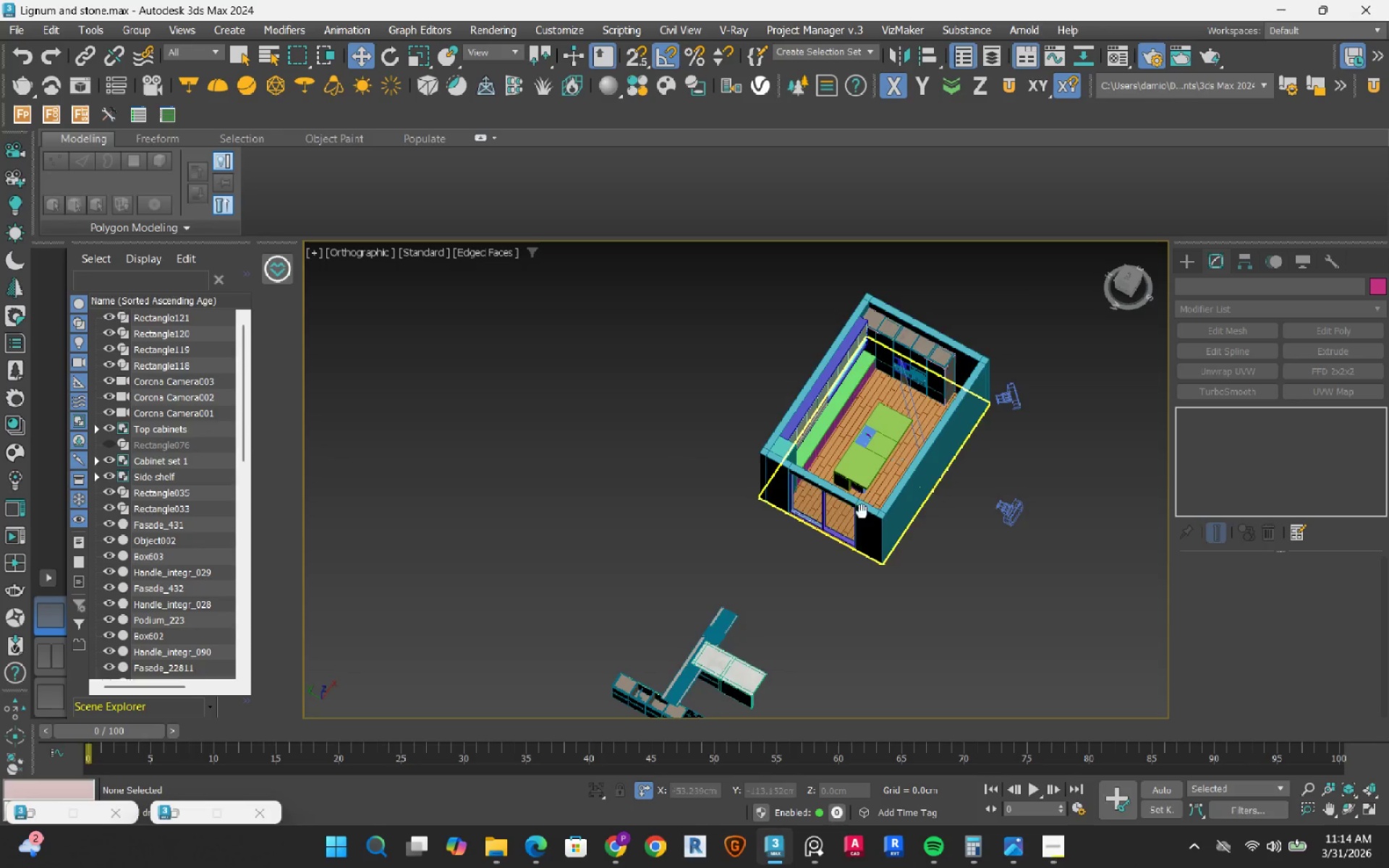 
hold_key(key=AltLeft, duration=1.51)
 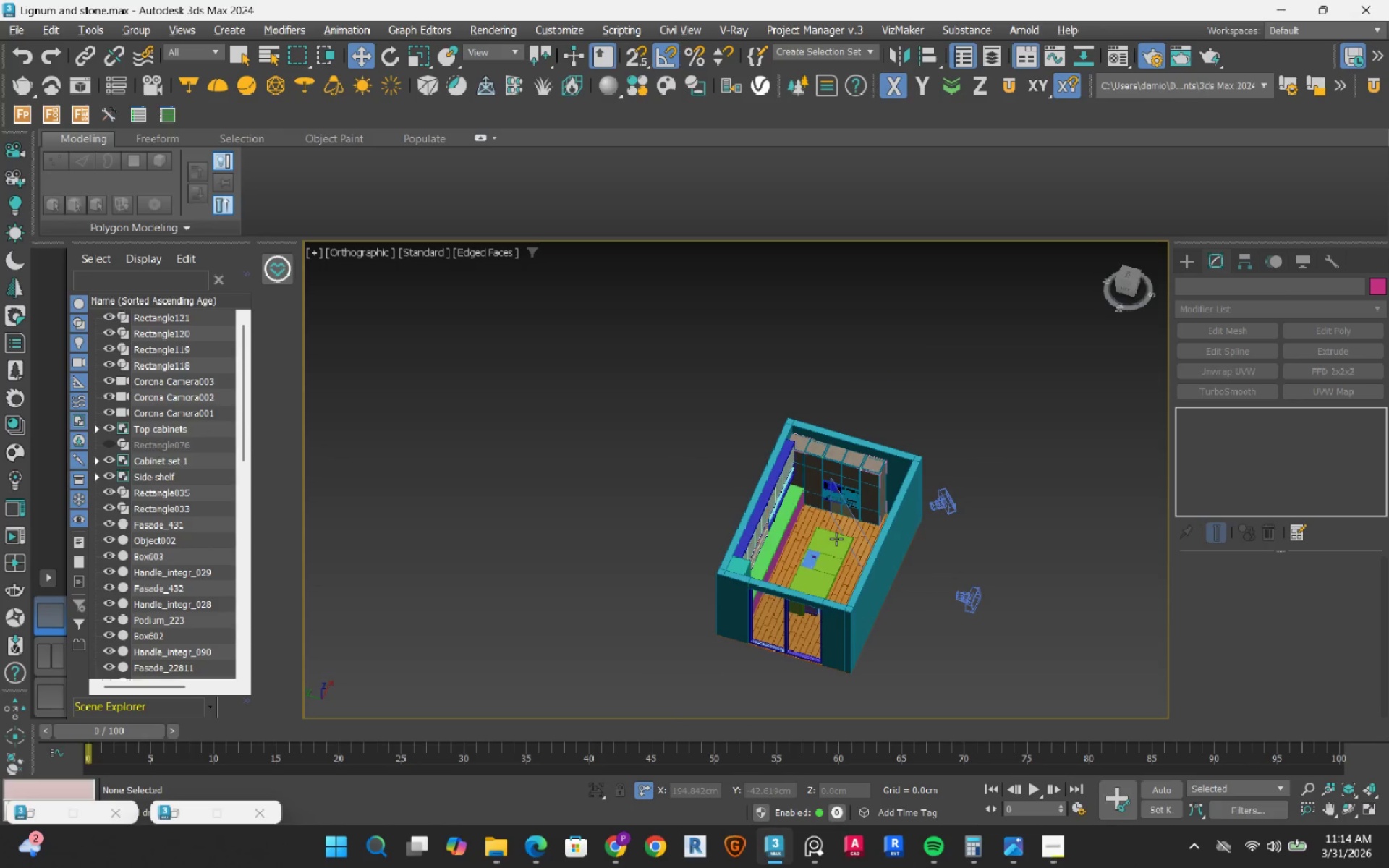 
hold_key(key=AltLeft, duration=0.58)
 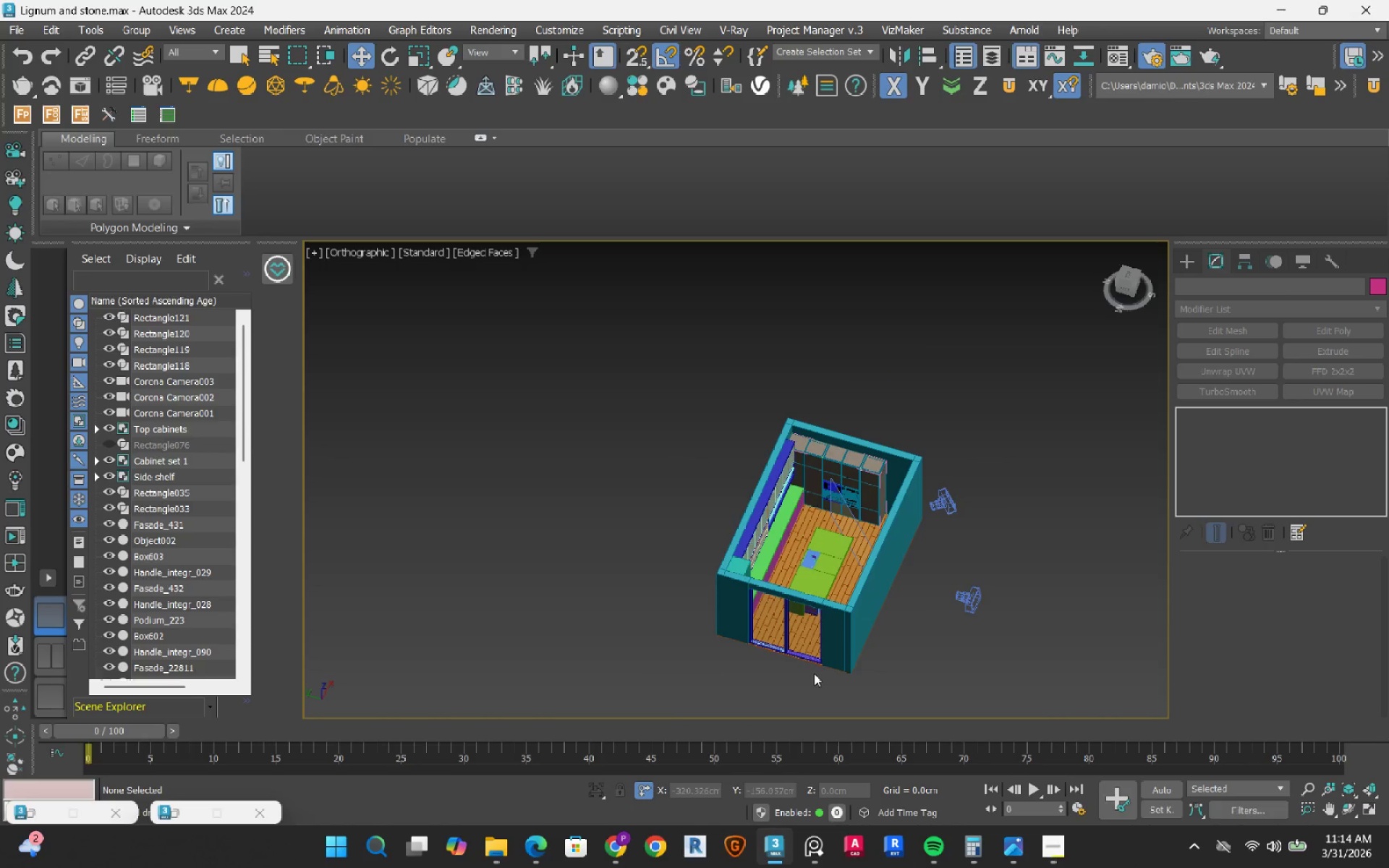 
scroll: coordinate [876, 659], scroll_direction: up, amount: 4.0
 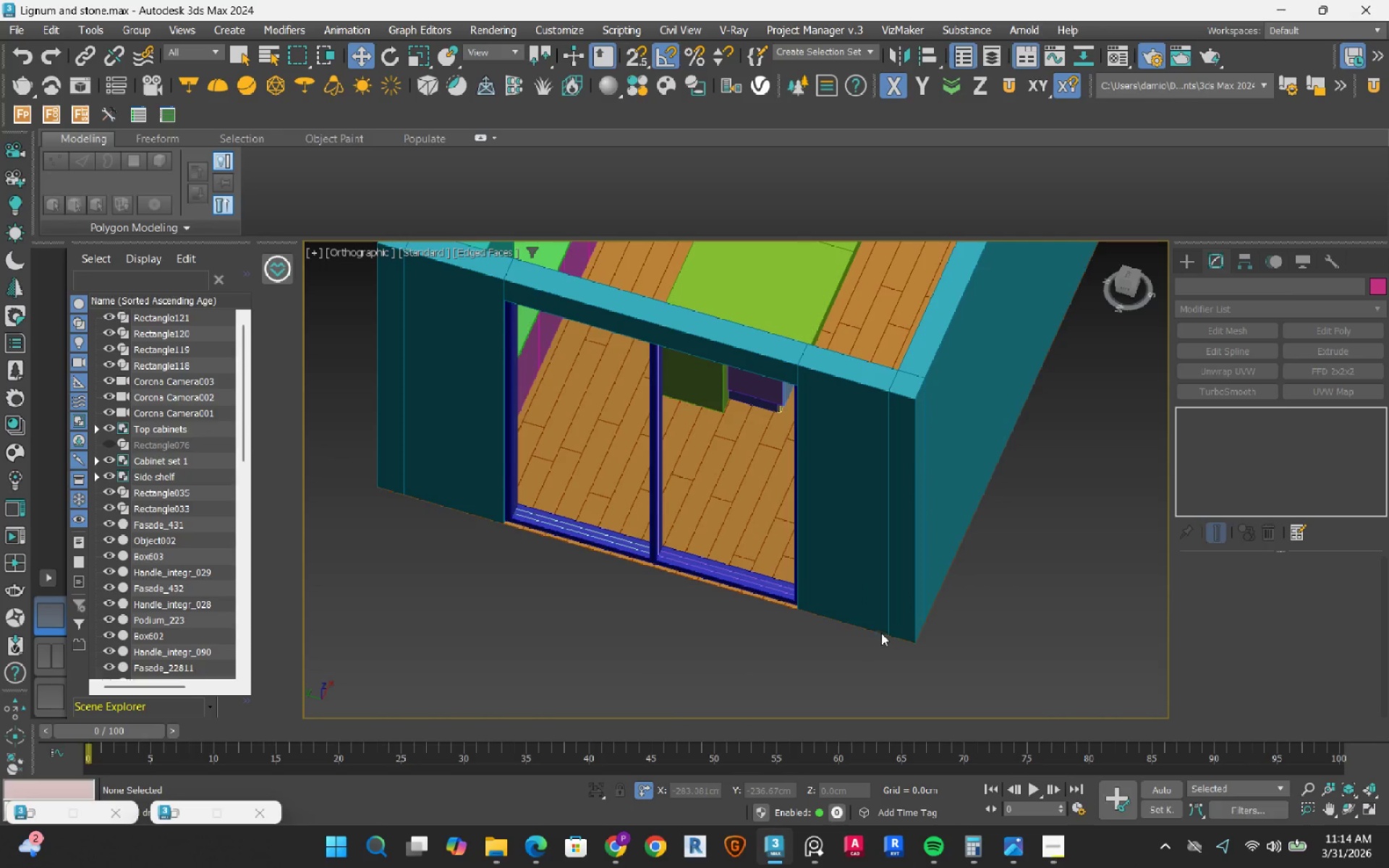 
hold_key(key=AltLeft, duration=0.91)
 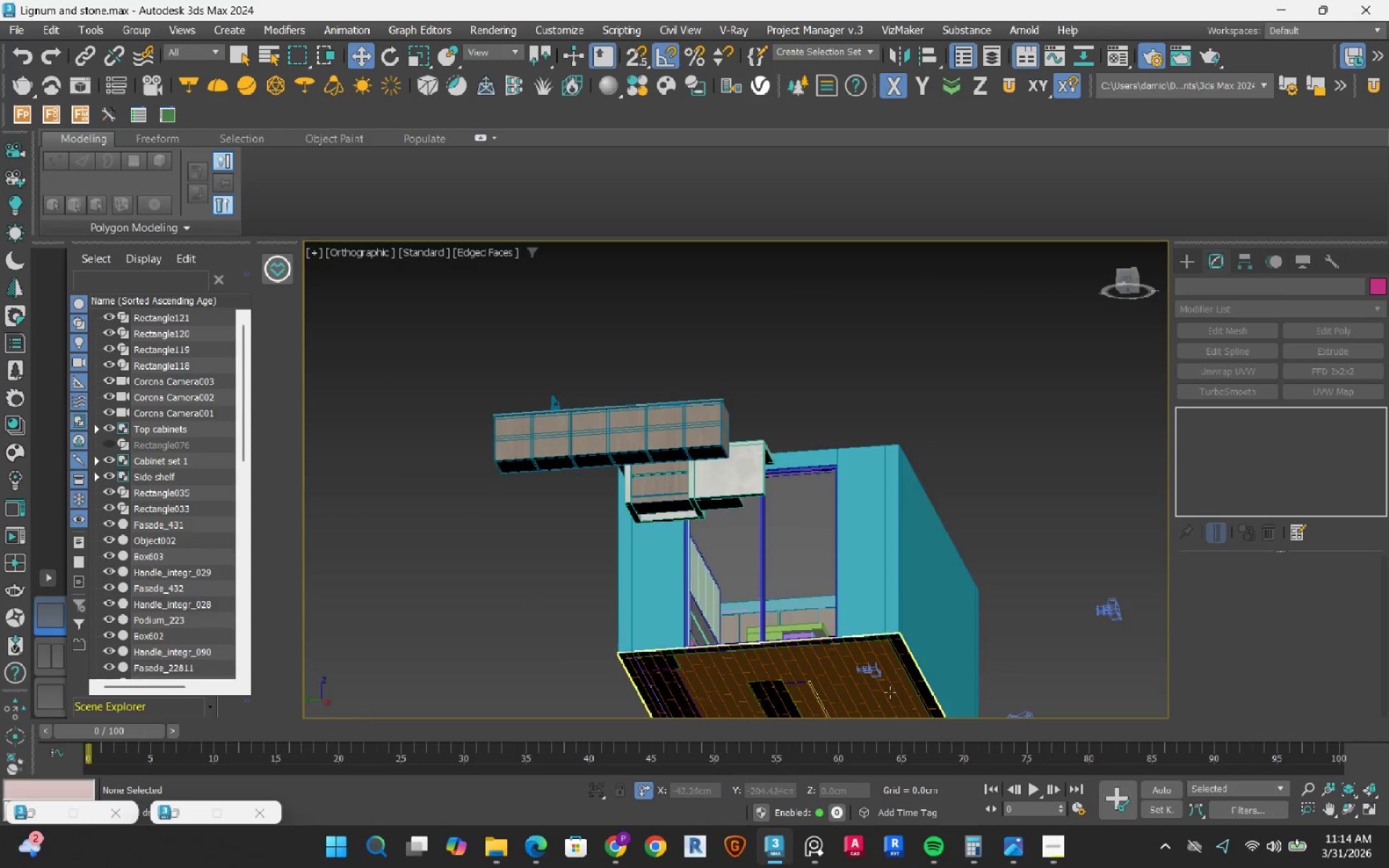 
scroll: coordinate [882, 632], scroll_direction: down, amount: 2.0
 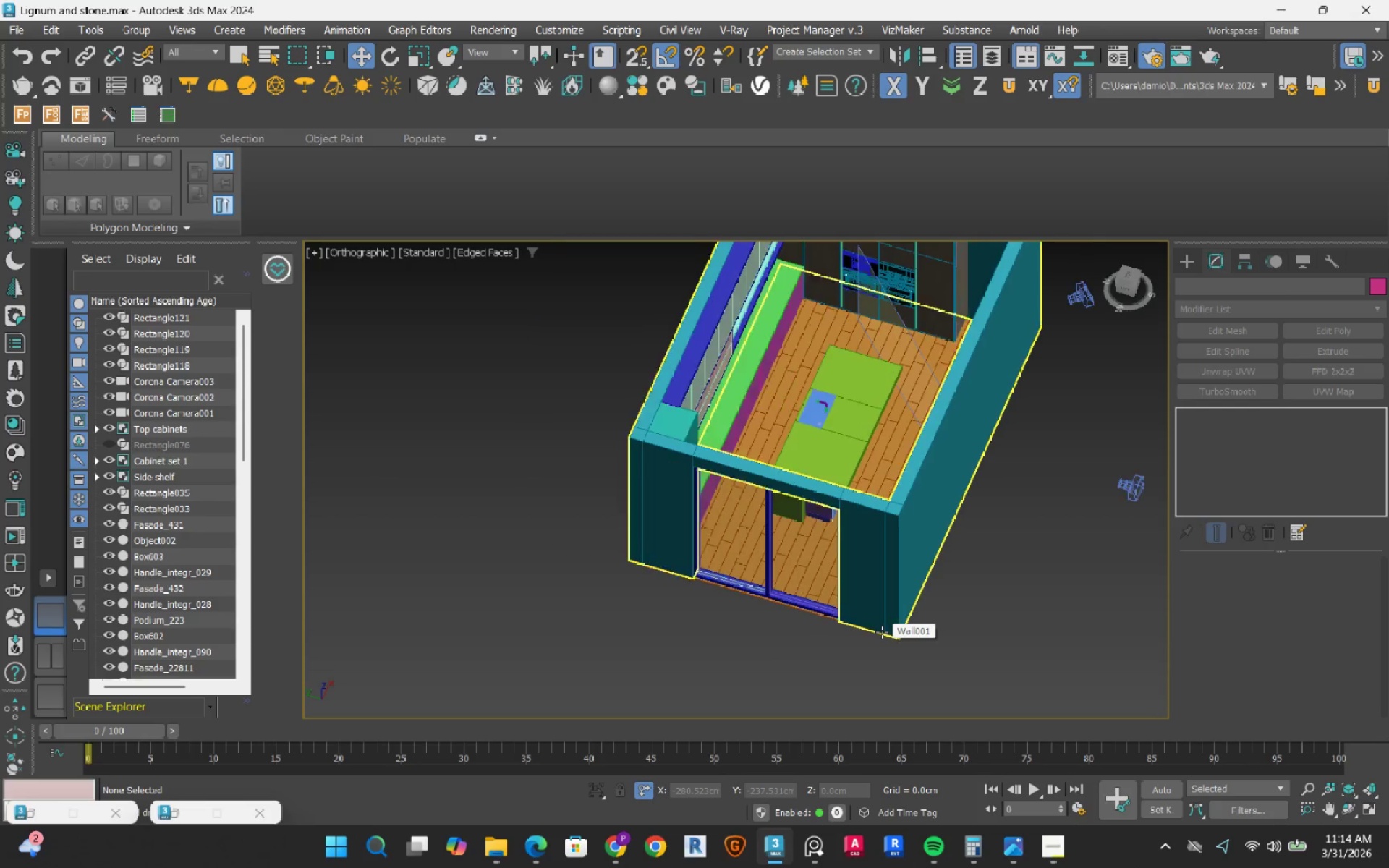 
scroll: coordinate [933, 569], scroll_direction: up, amount: 5.0
 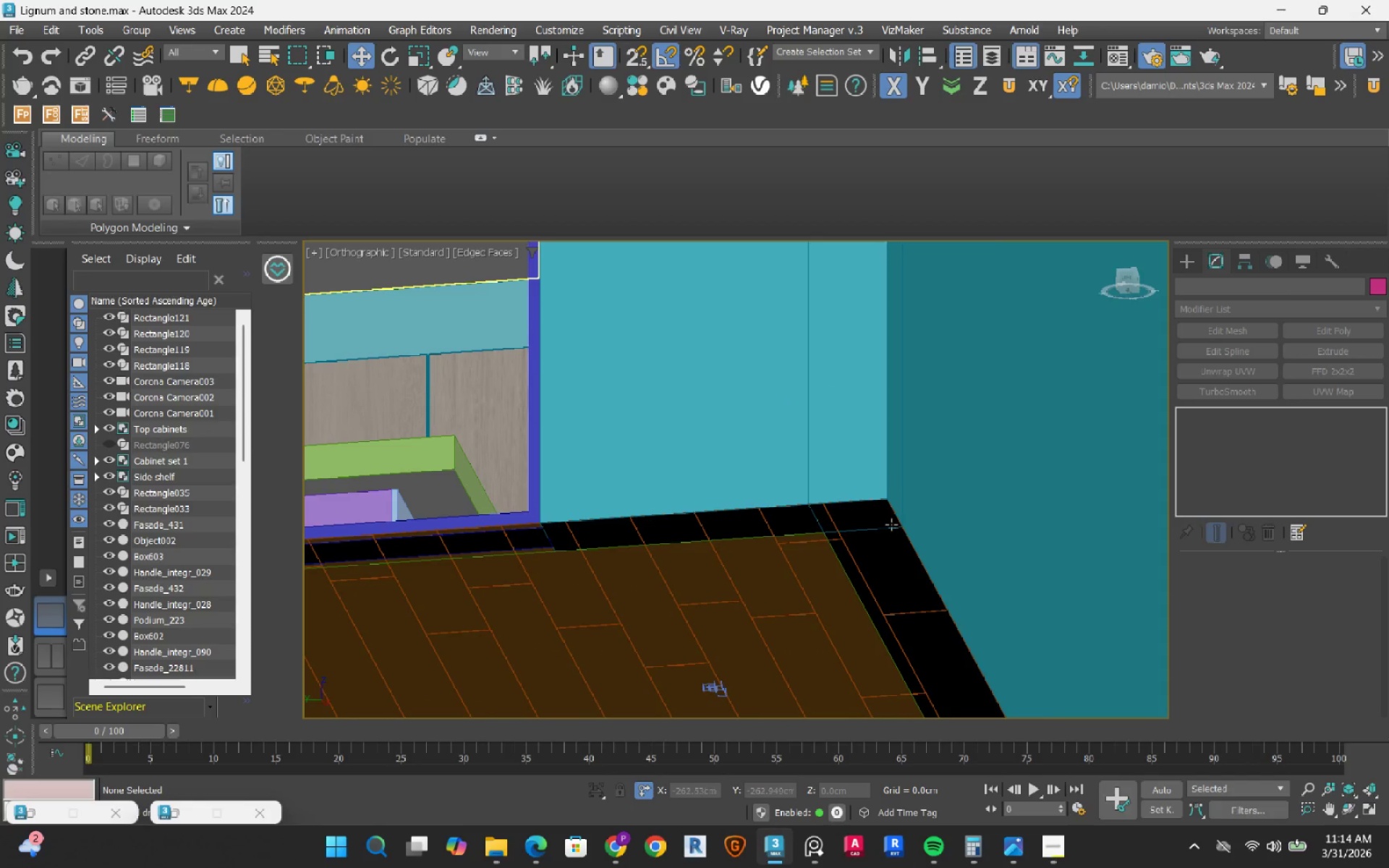 
scroll: coordinate [880, 511], scroll_direction: down, amount: 3.0
 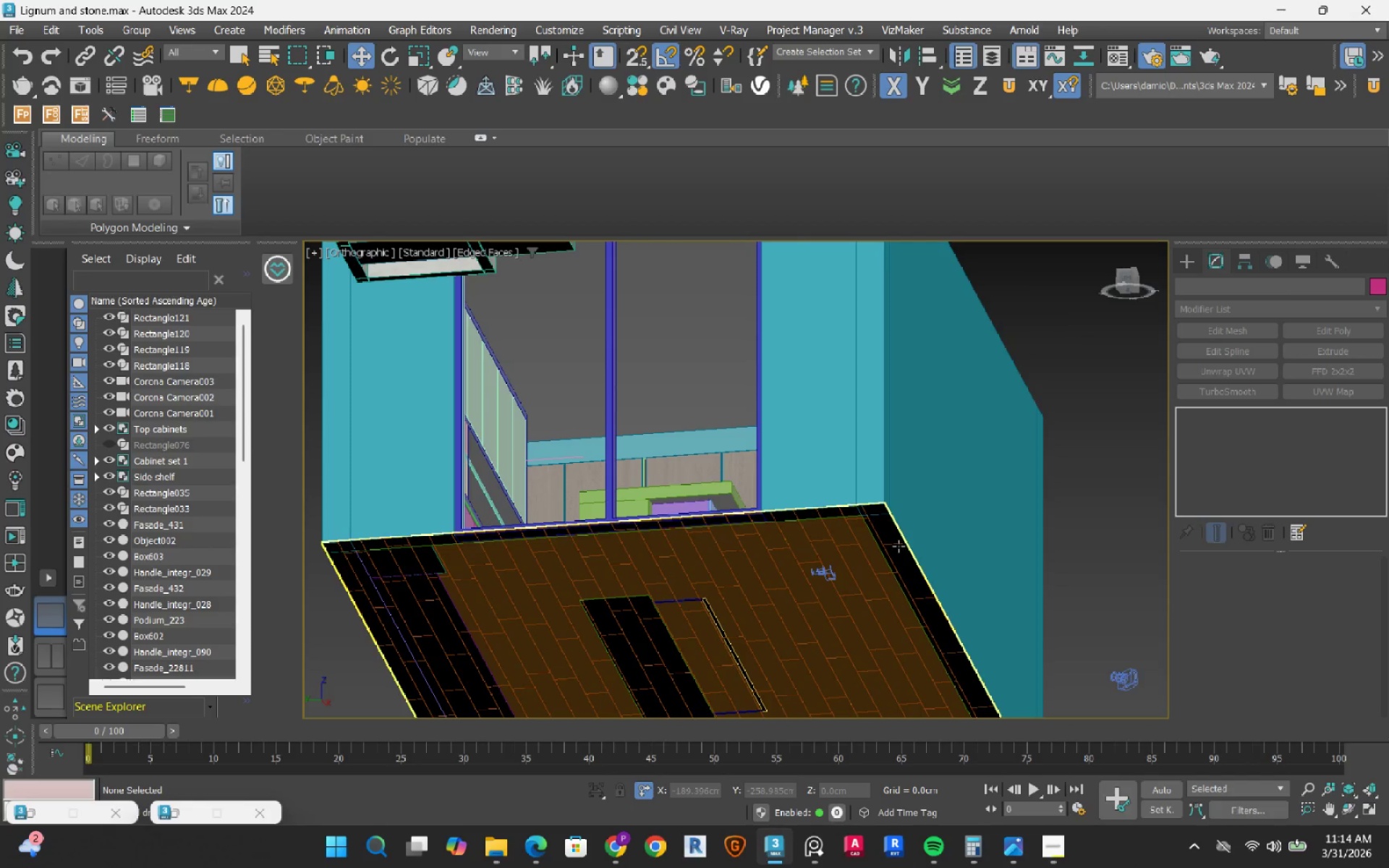 
left_click([899, 546])
 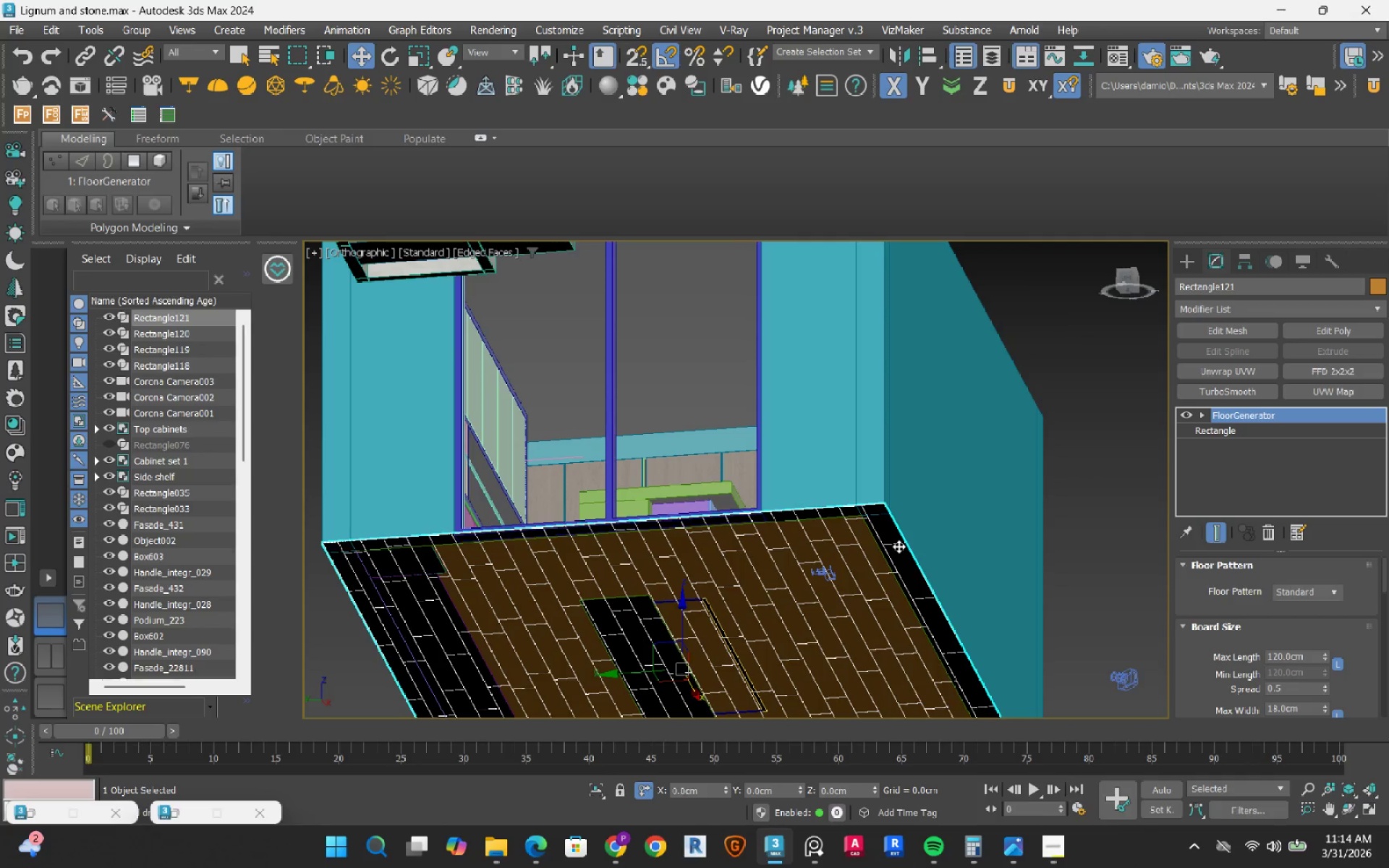 
key(Control+V)
 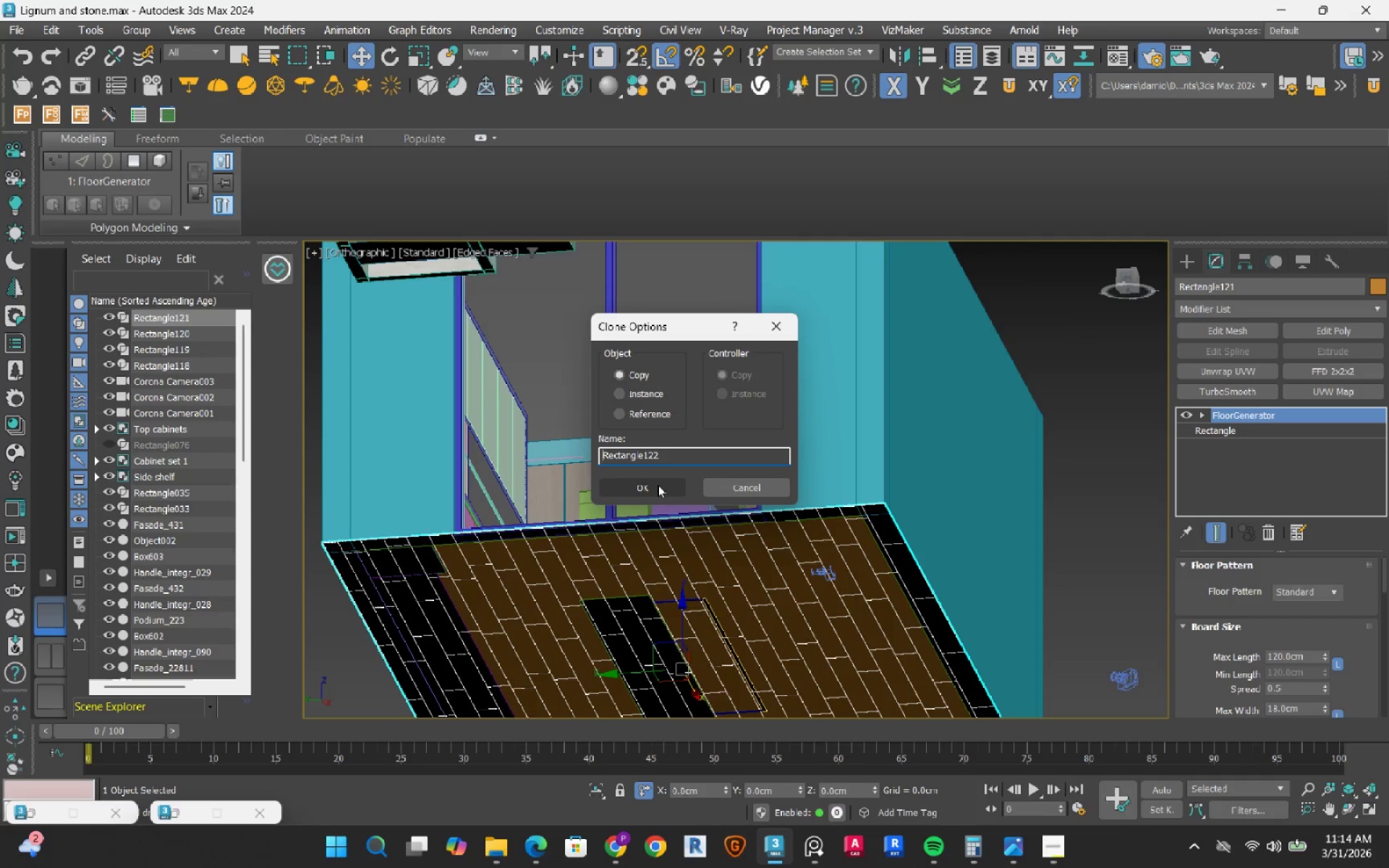 
left_click([656, 487])
 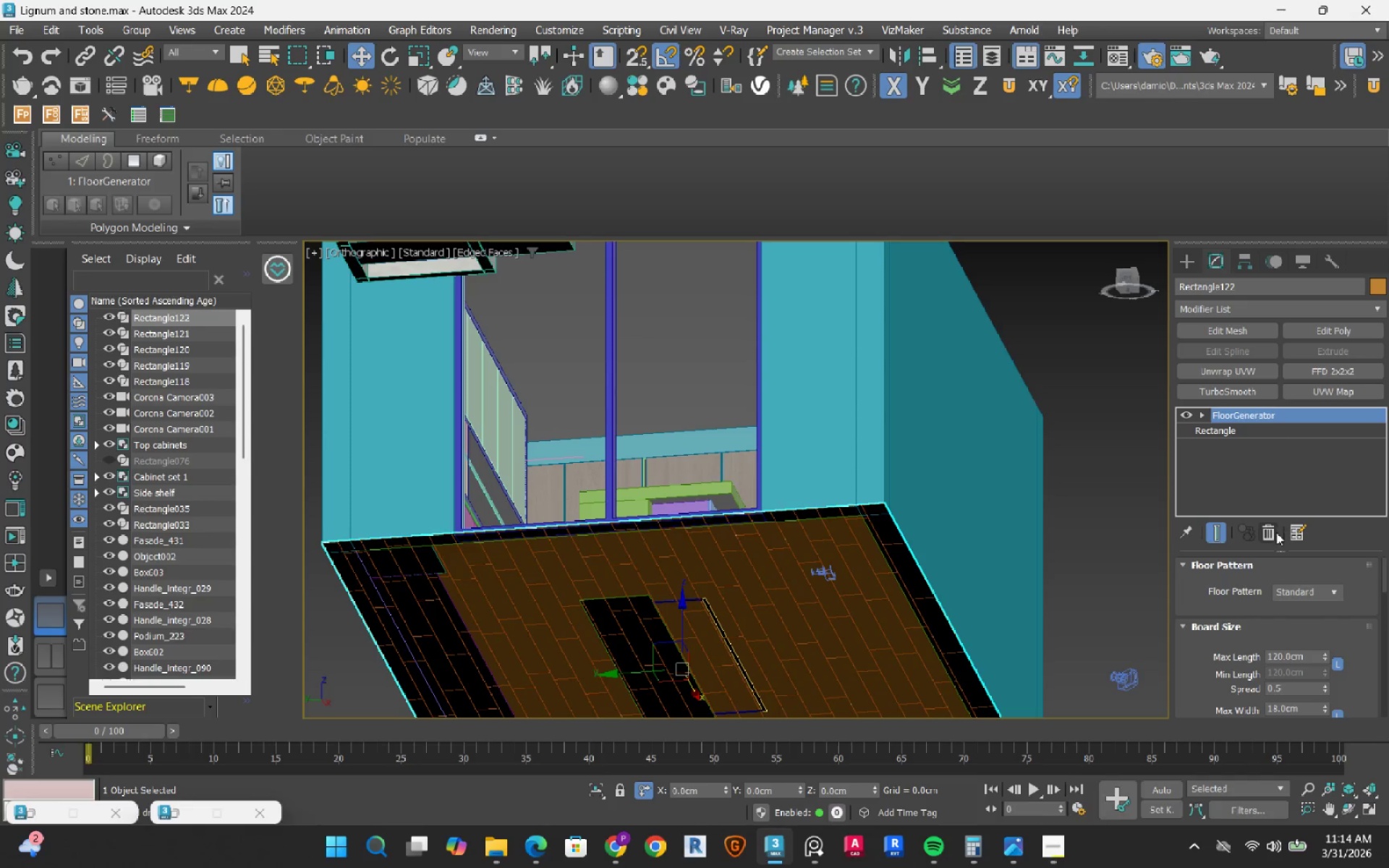 
left_click([1269, 538])
 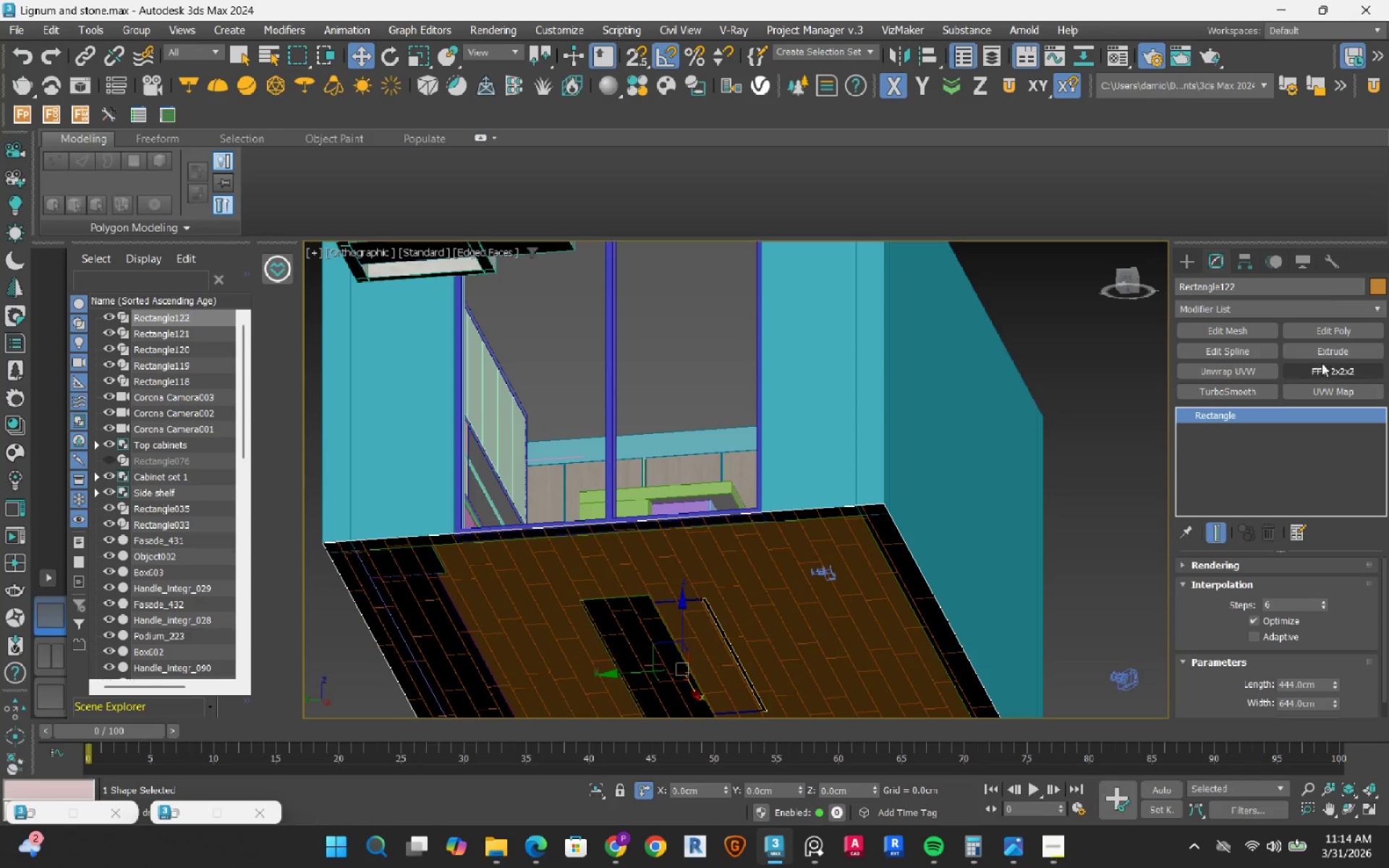 
left_click([1326, 356])
 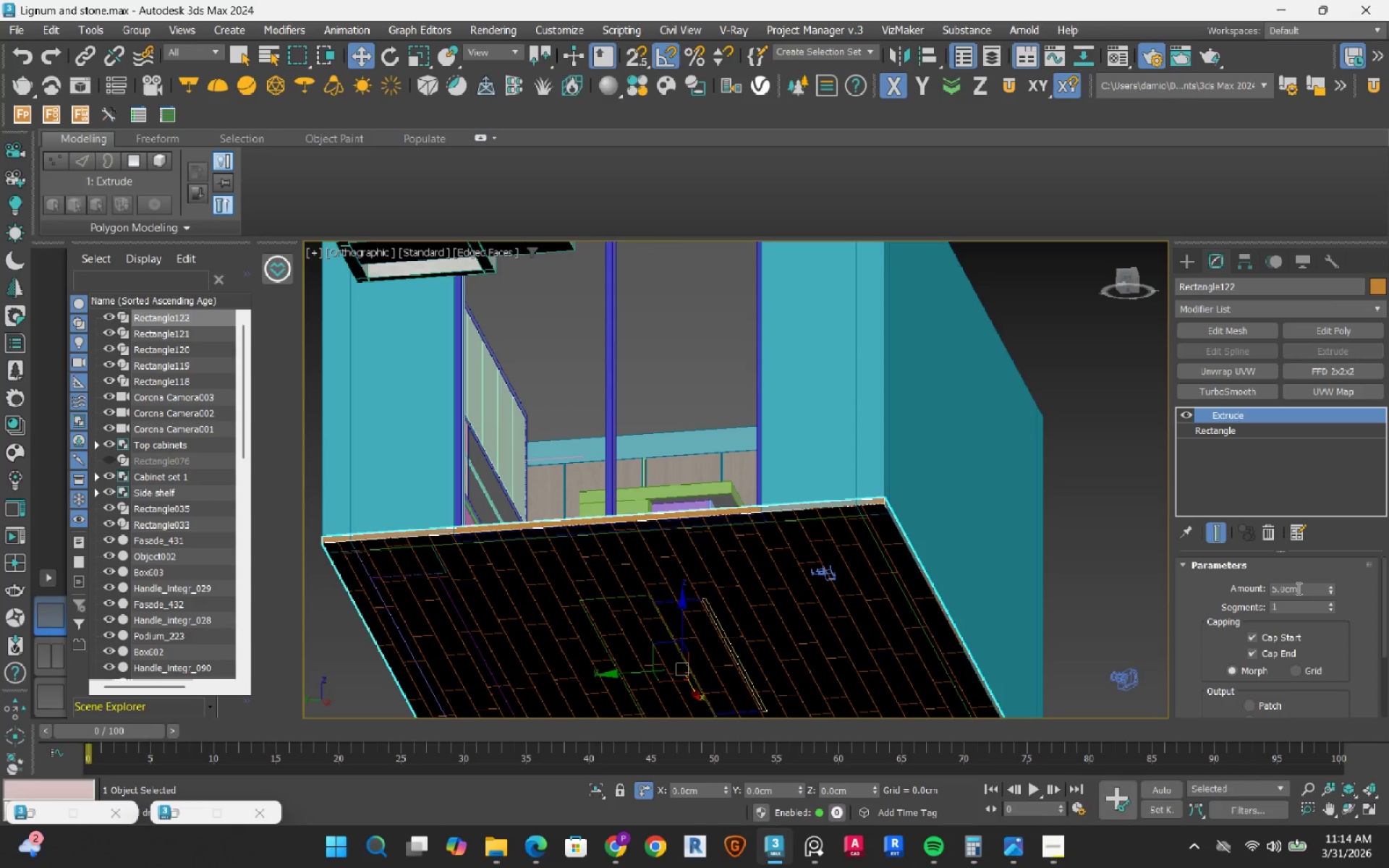 
left_click_drag(start_coordinate=[1303, 590], to_coordinate=[1233, 585])
 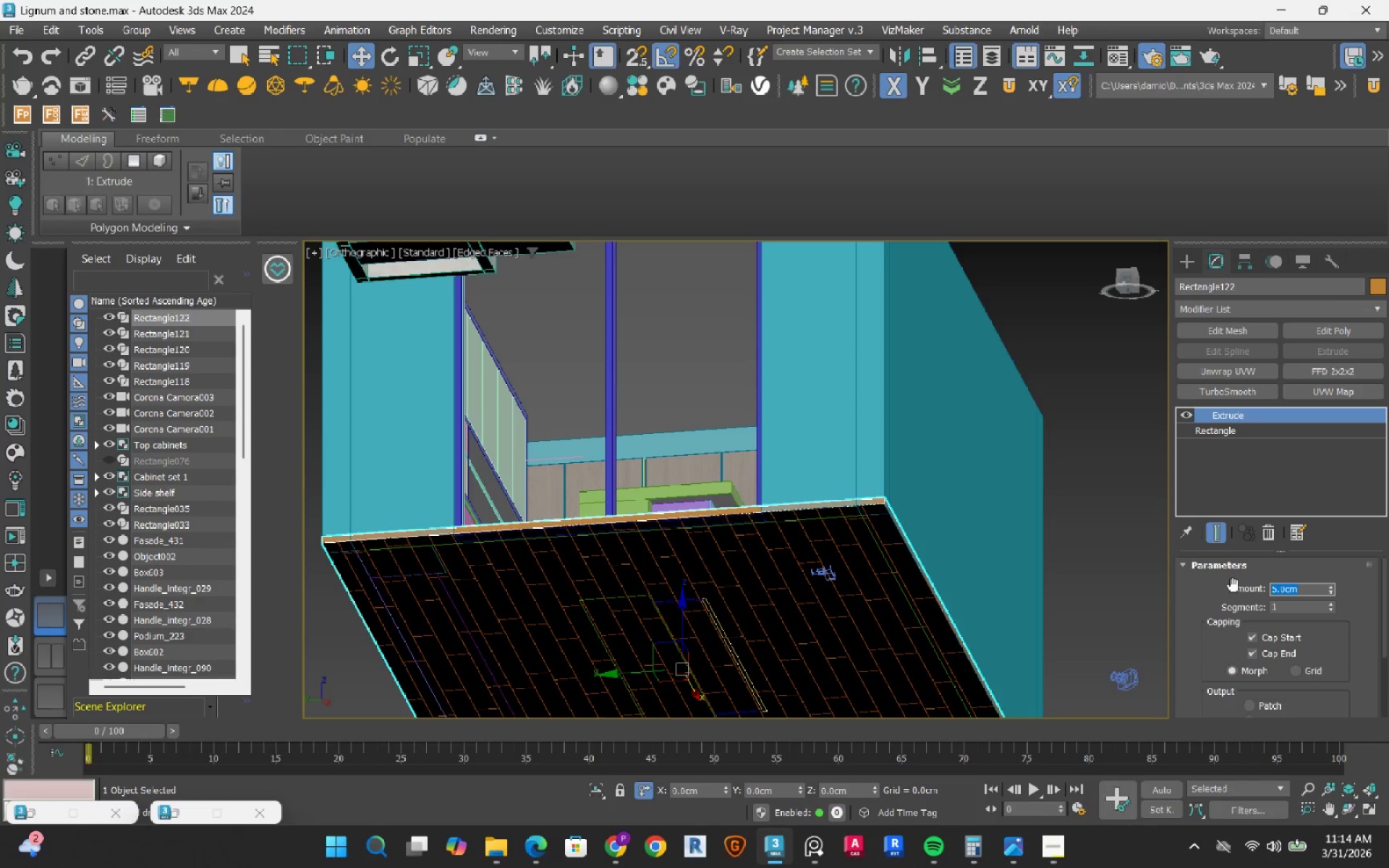 
key(NumpadSubtract)
 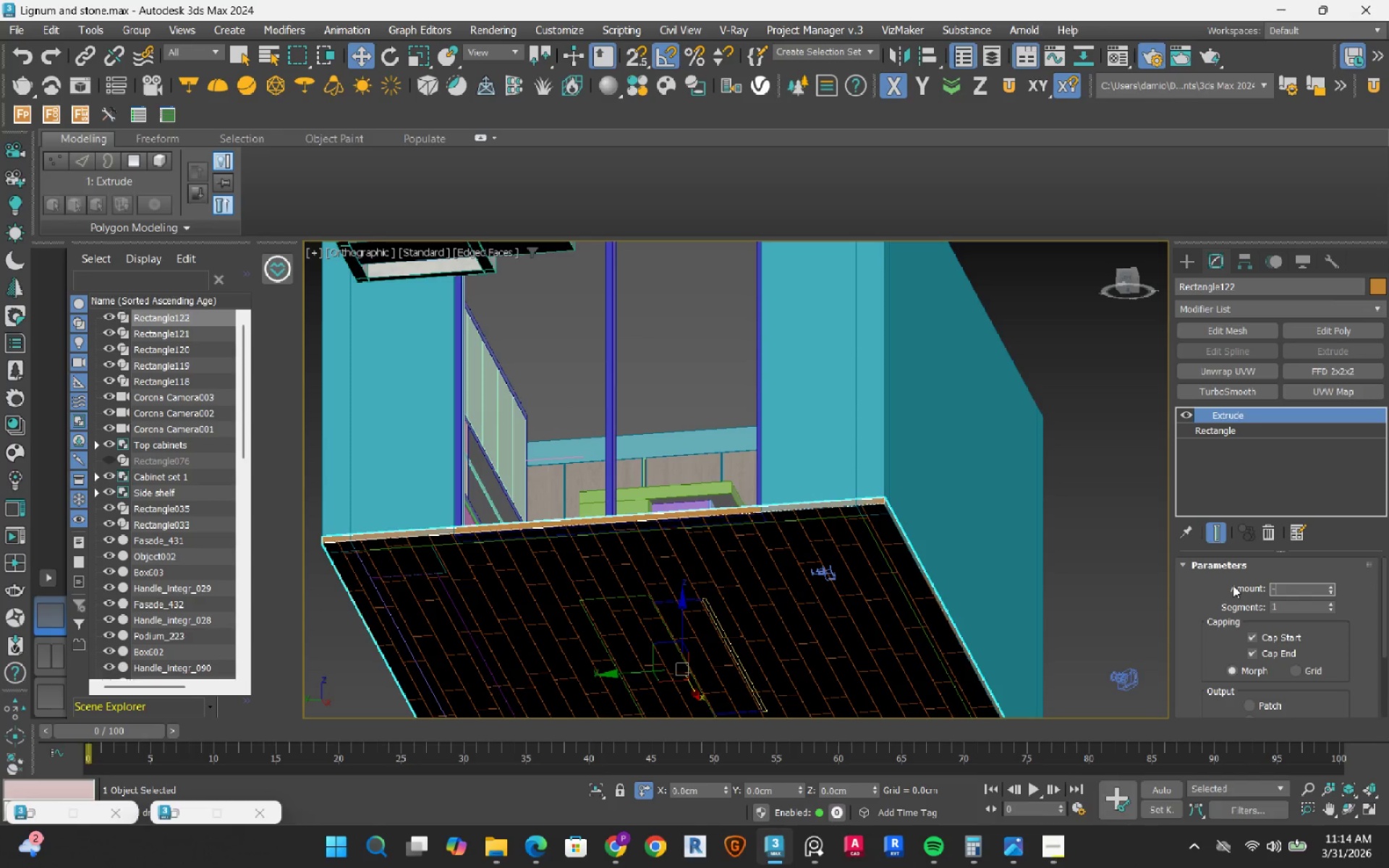 
key(Numpad1)
 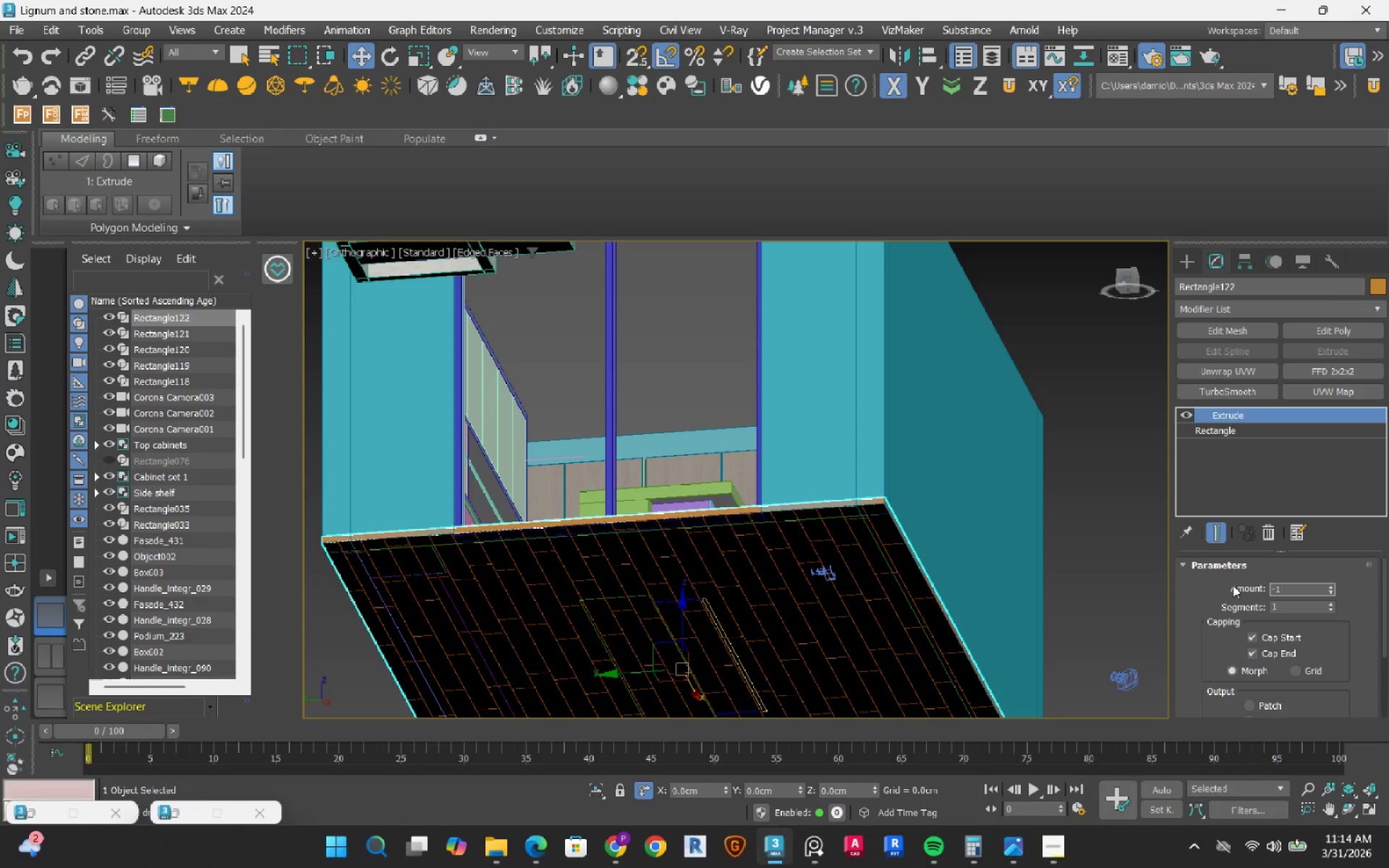 
key(Numpad5)
 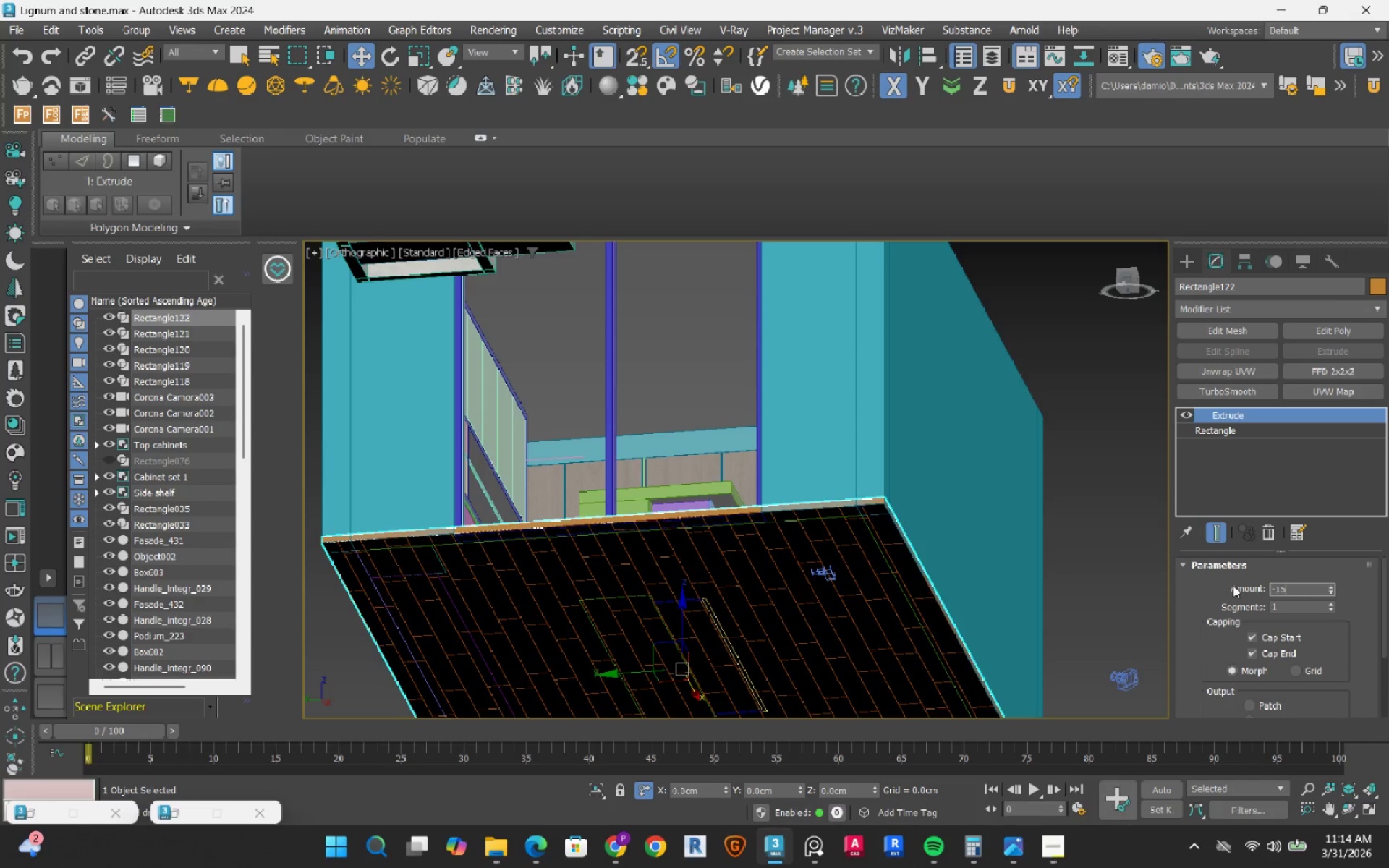 
key(NumpadEnter)
 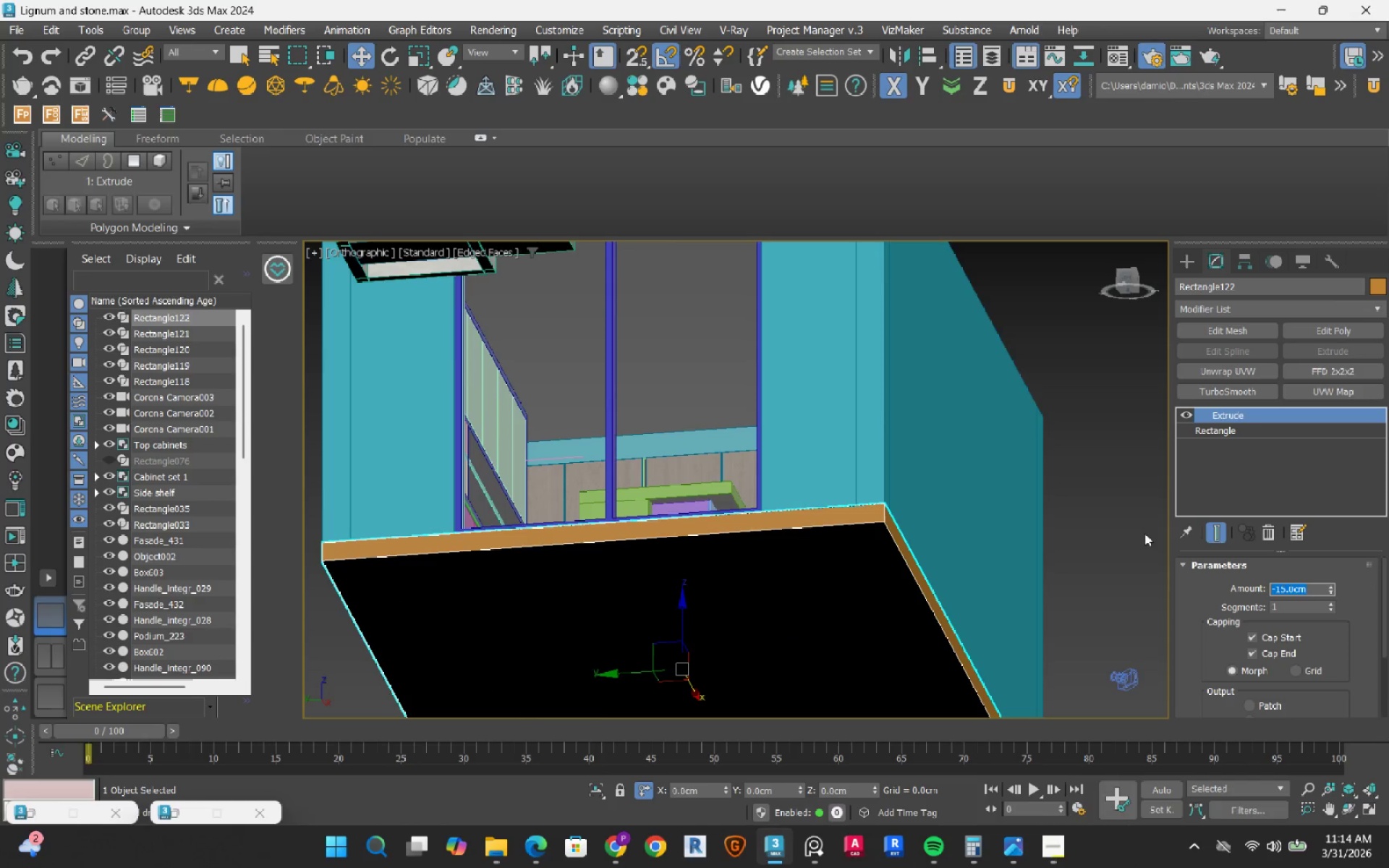 
hold_key(key=AltLeft, duration=0.69)
 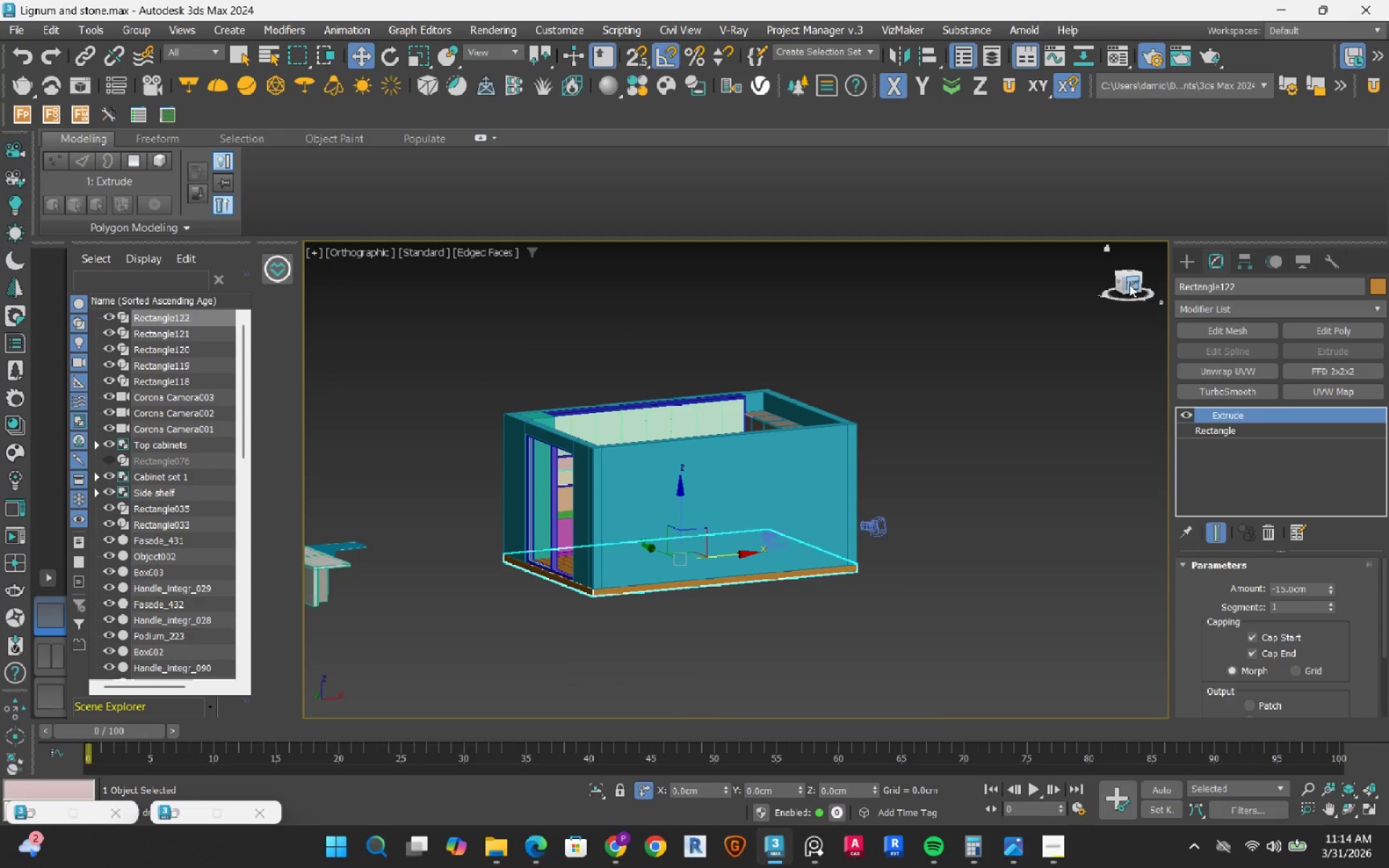 
scroll: coordinate [685, 499], scroll_direction: down, amount: 3.0
 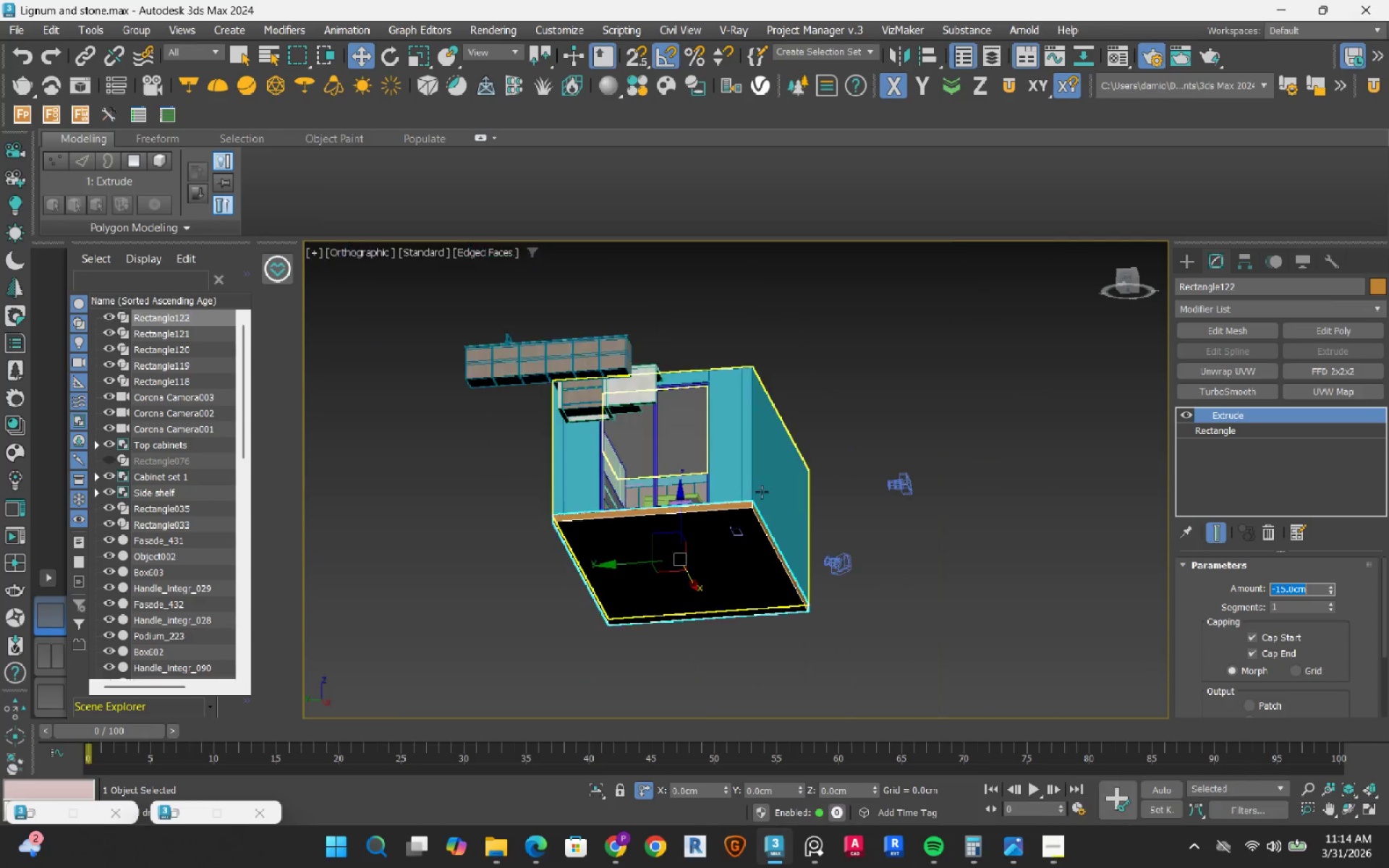 
left_click([1129, 284])
 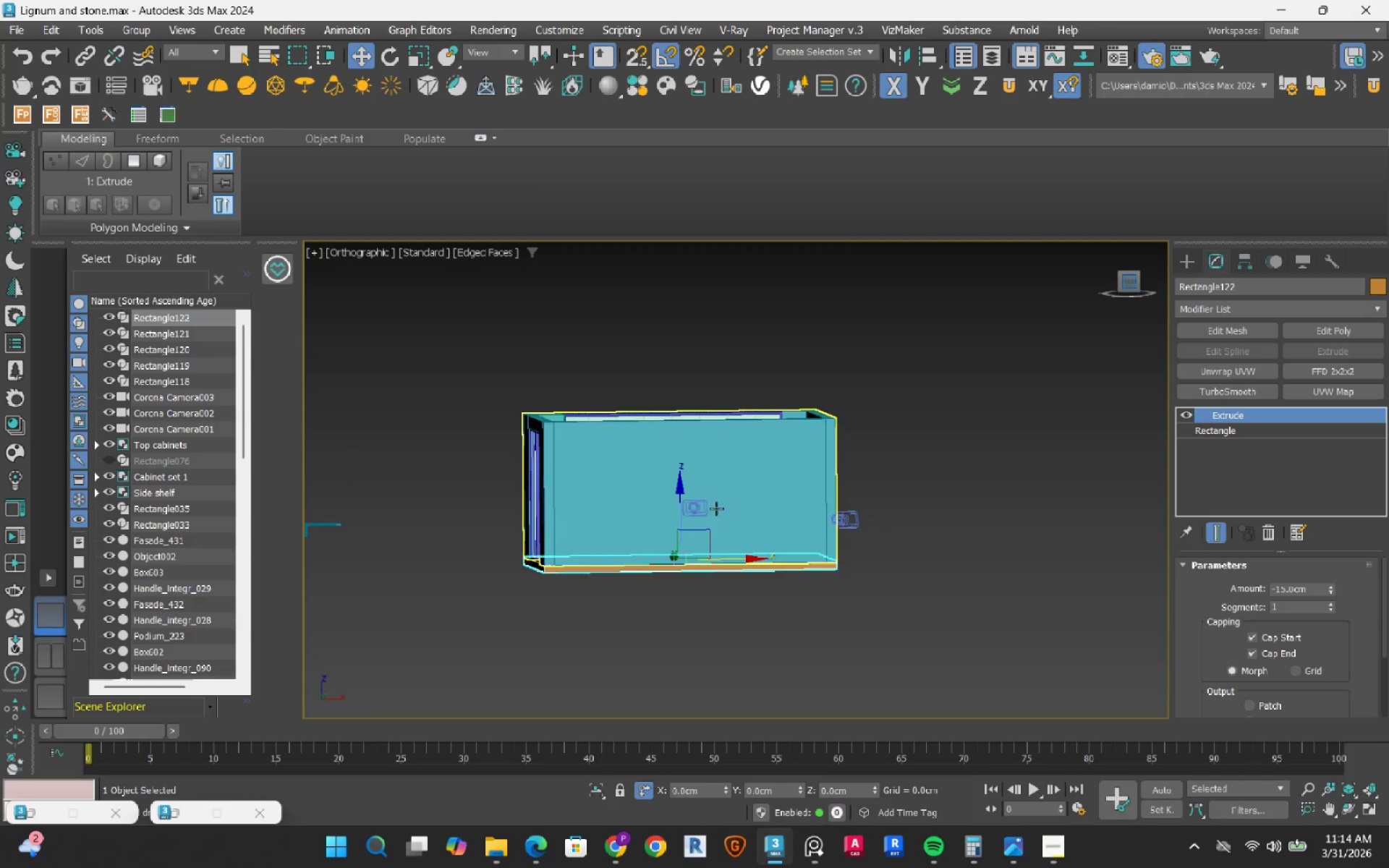 
scroll: coordinate [647, 529], scroll_direction: up, amount: 2.0
 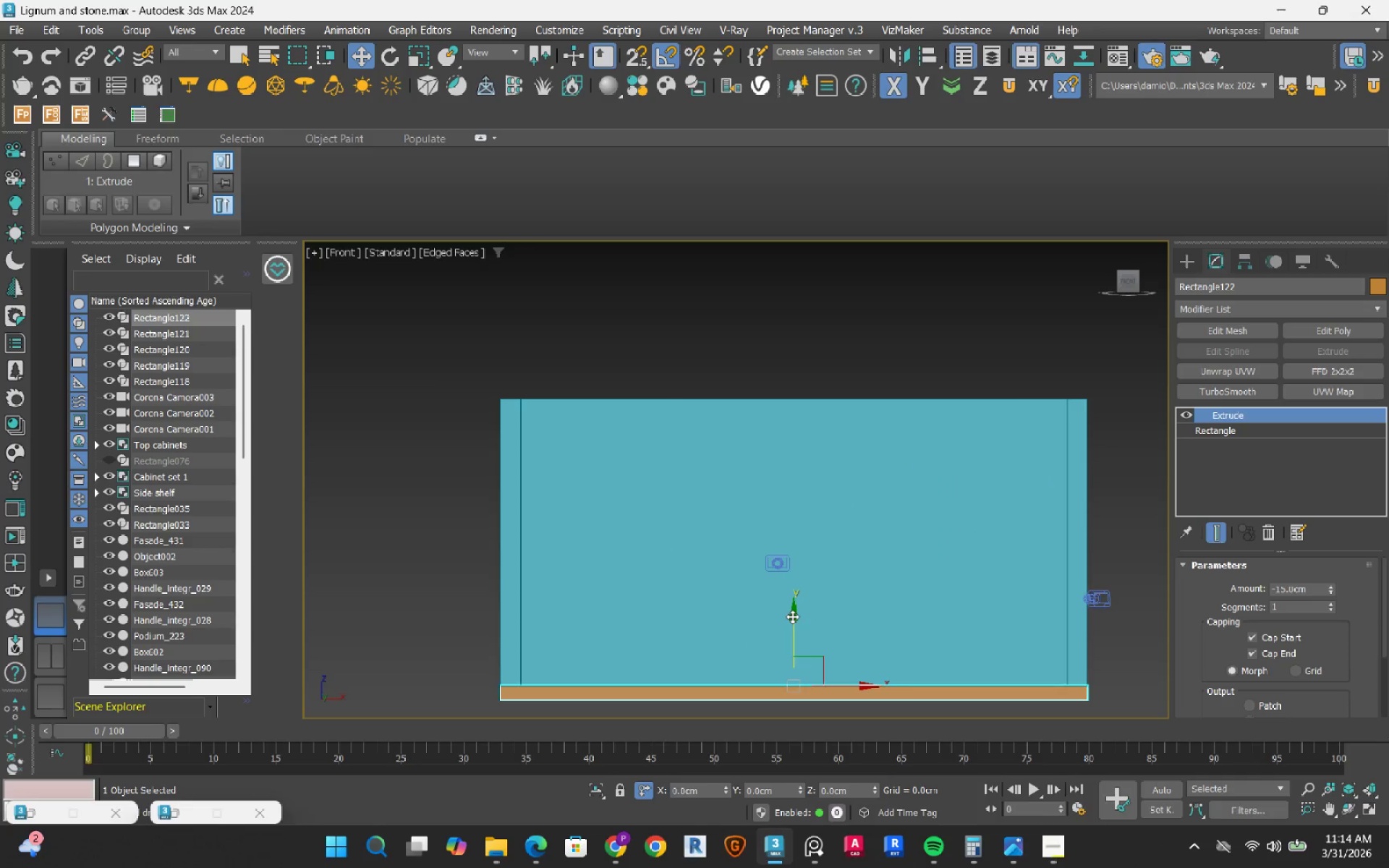 
hold_key(key=ShiftLeft, duration=0.91)
left_click_drag(start_coordinate=[794, 624], to_coordinate=[877, 271])
 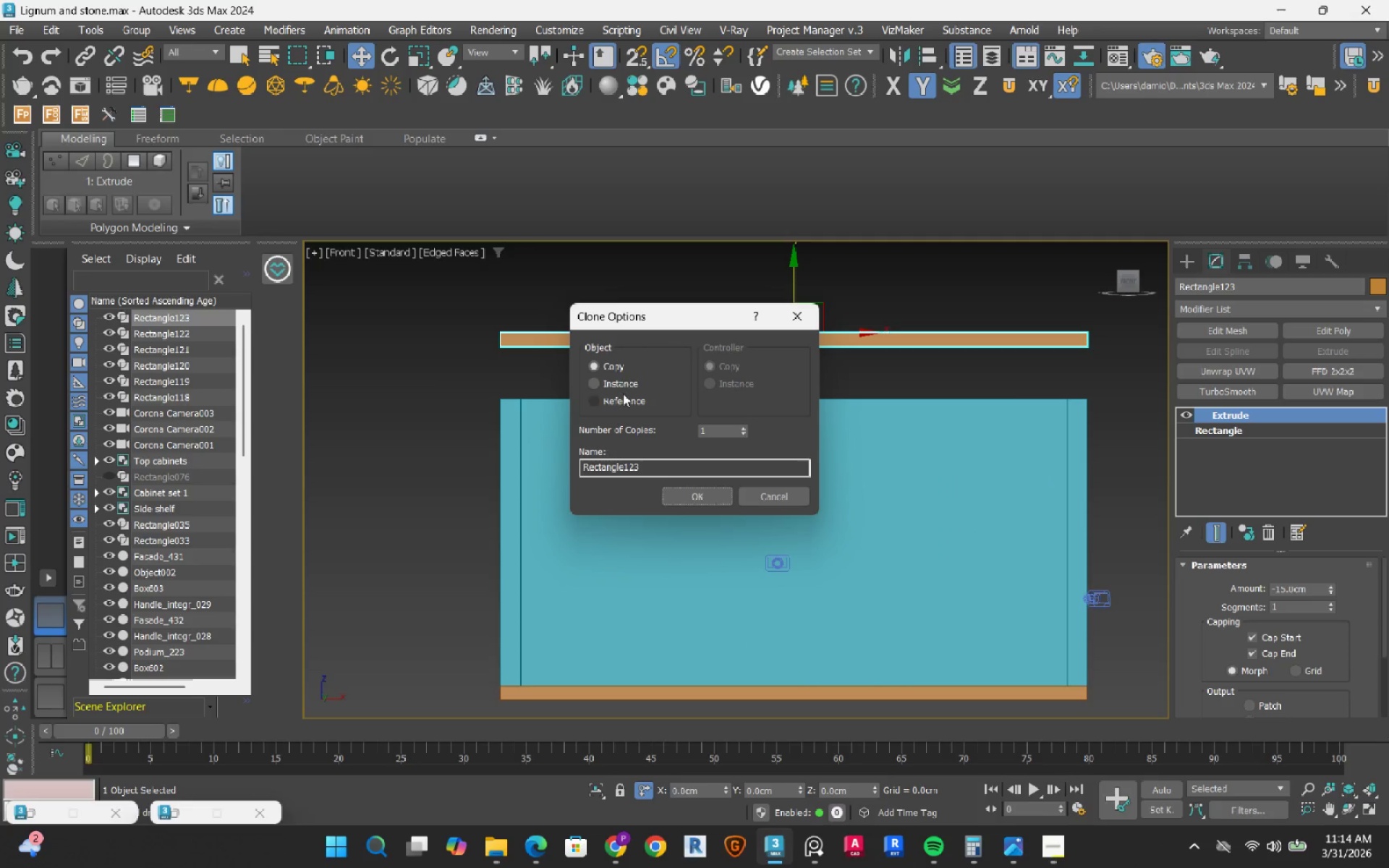 
left_click([618, 378])
 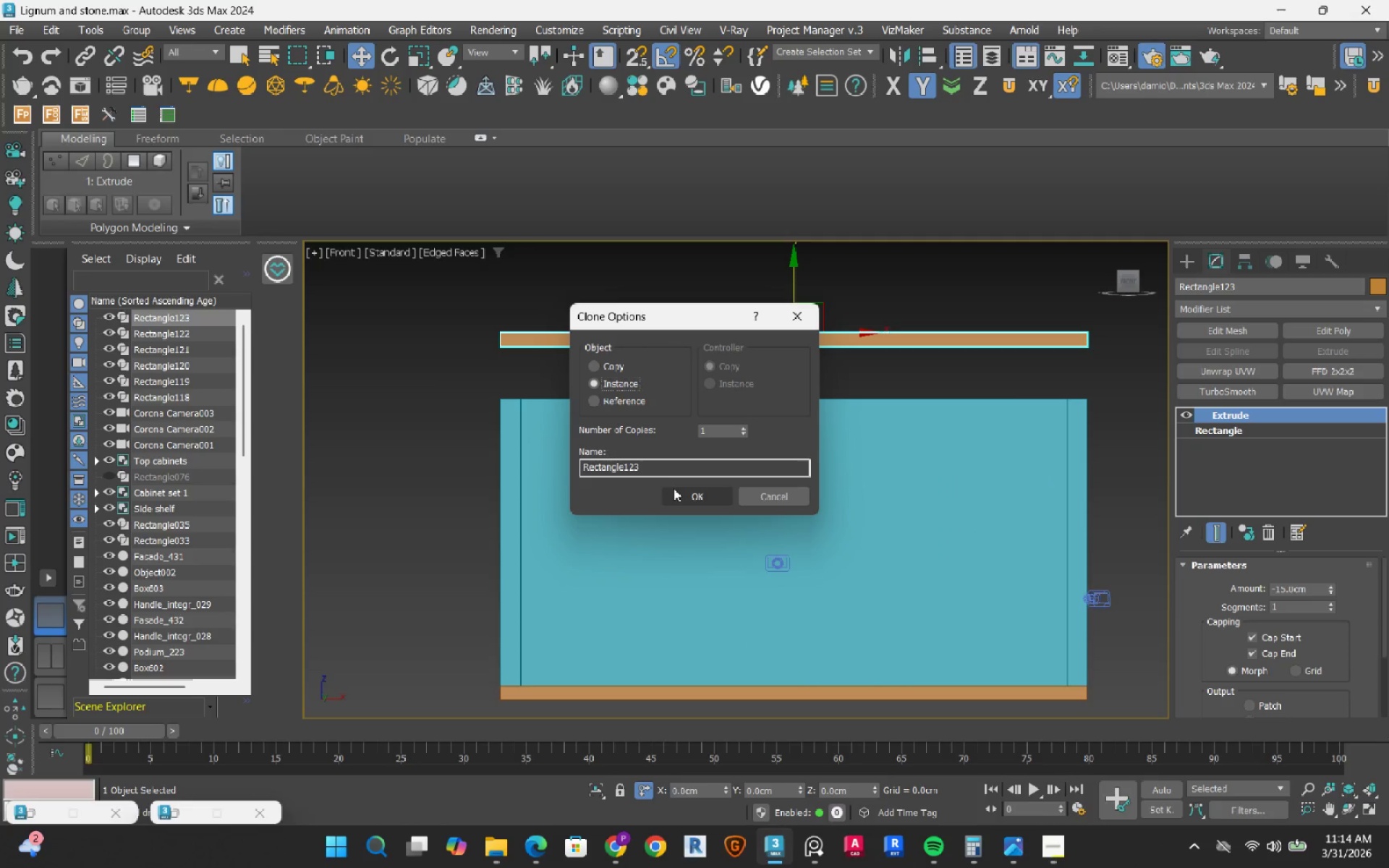 
left_click([683, 493])
 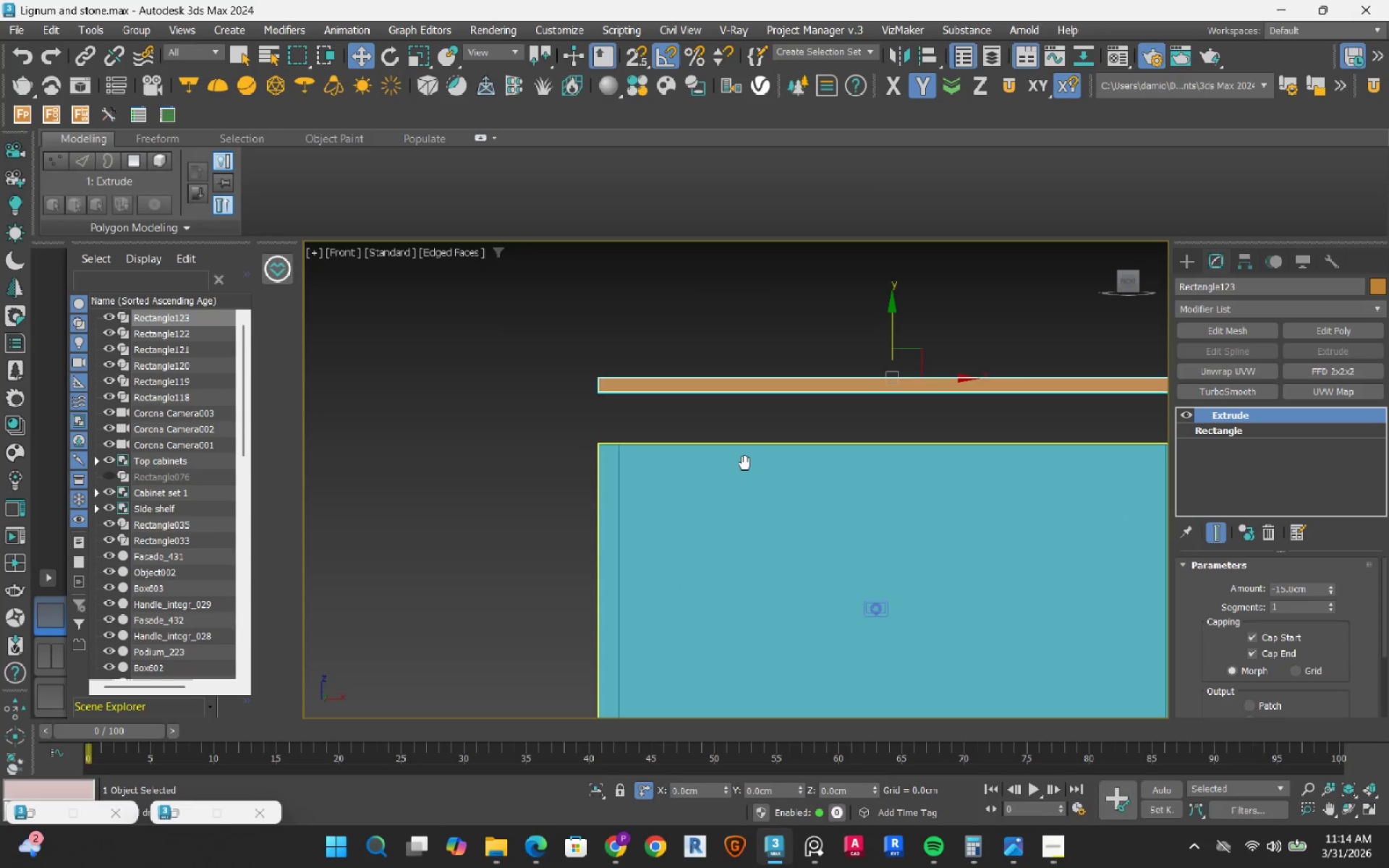 
key(S)
 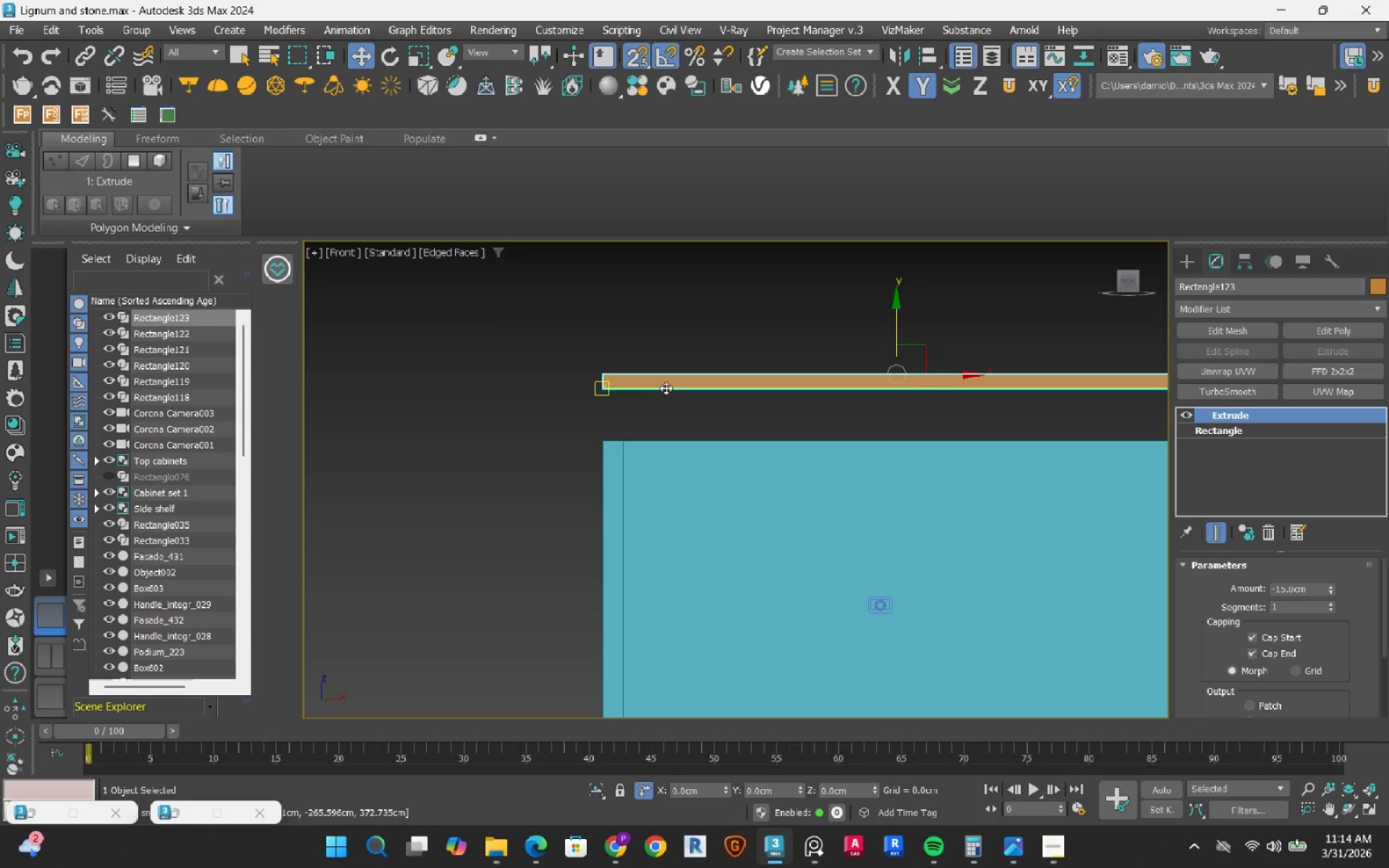 
left_click_drag(start_coordinate=[666, 386], to_coordinate=[650, 429])
 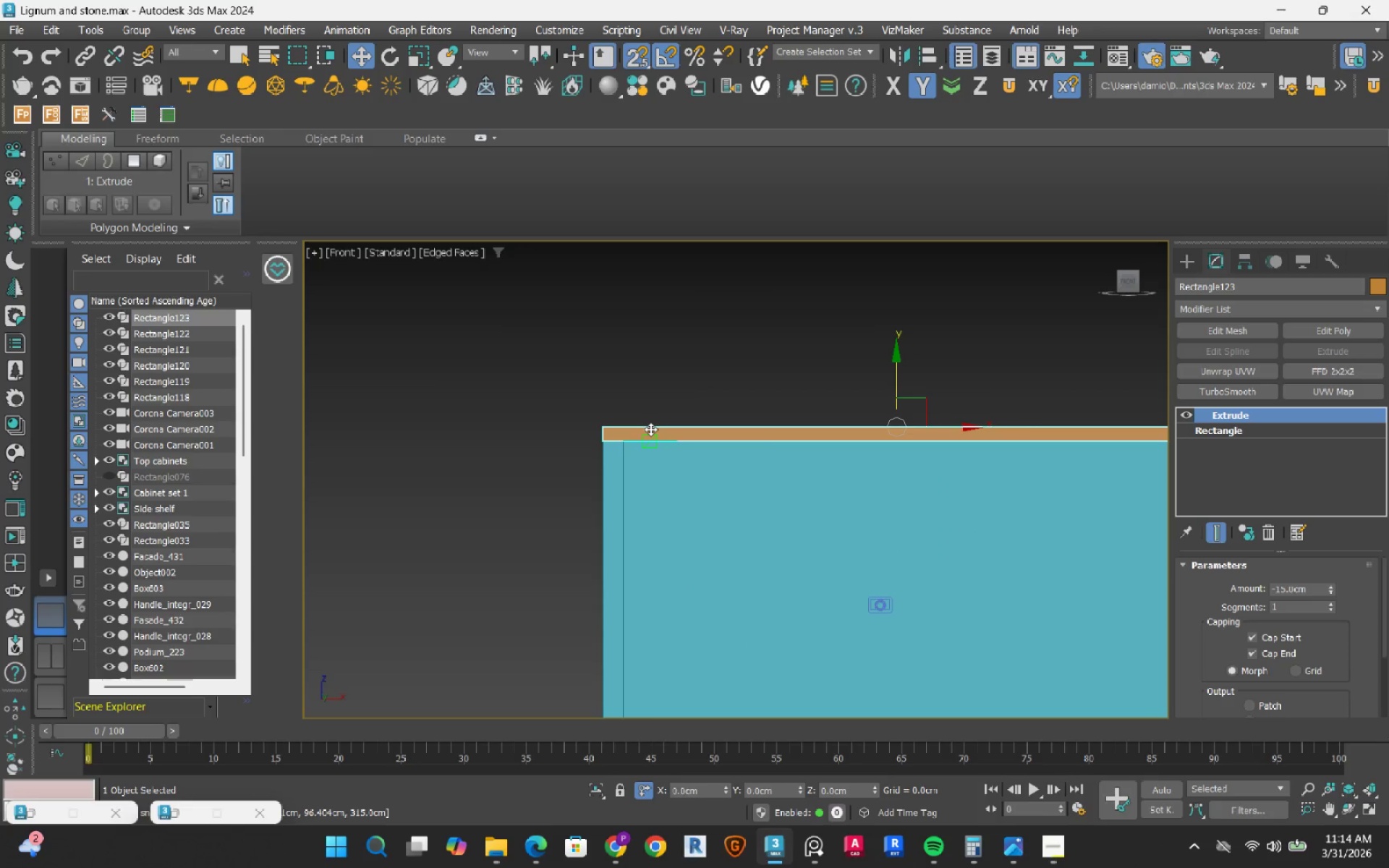 
hold_key(key=AltLeft, duration=0.46)
 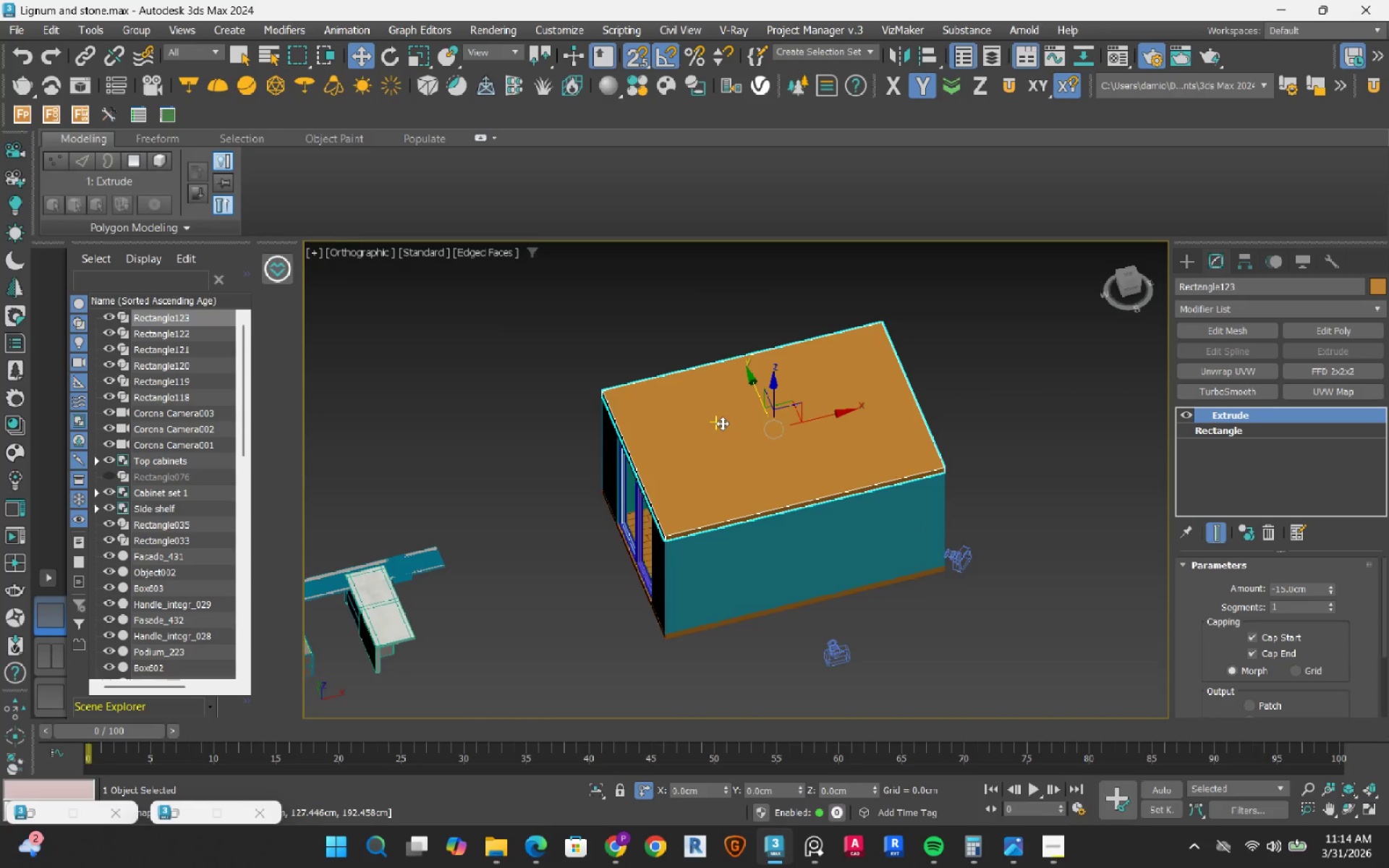 
scroll: coordinate [650, 429], scroll_direction: down, amount: 2.0
 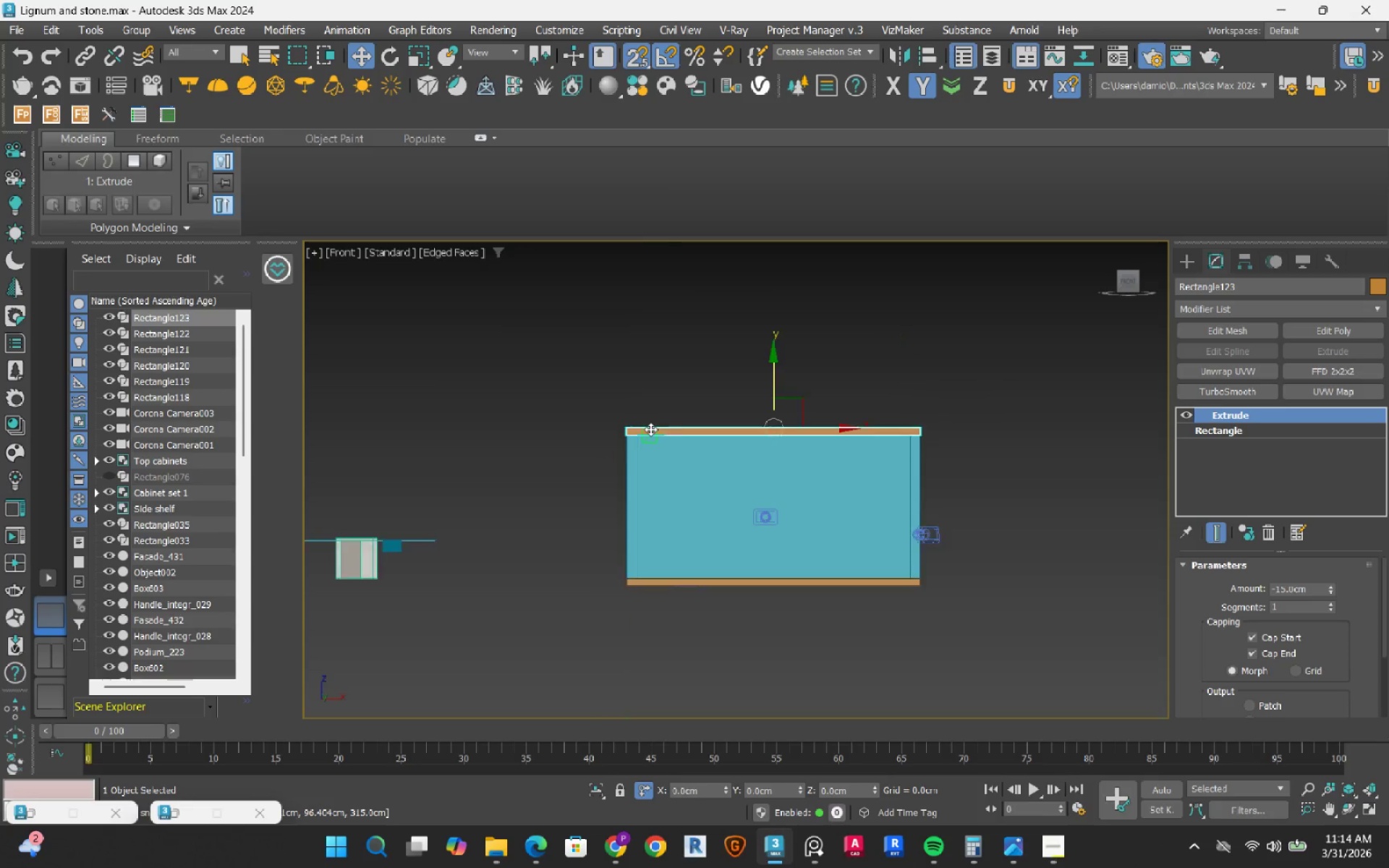 
right_click([722, 423])
 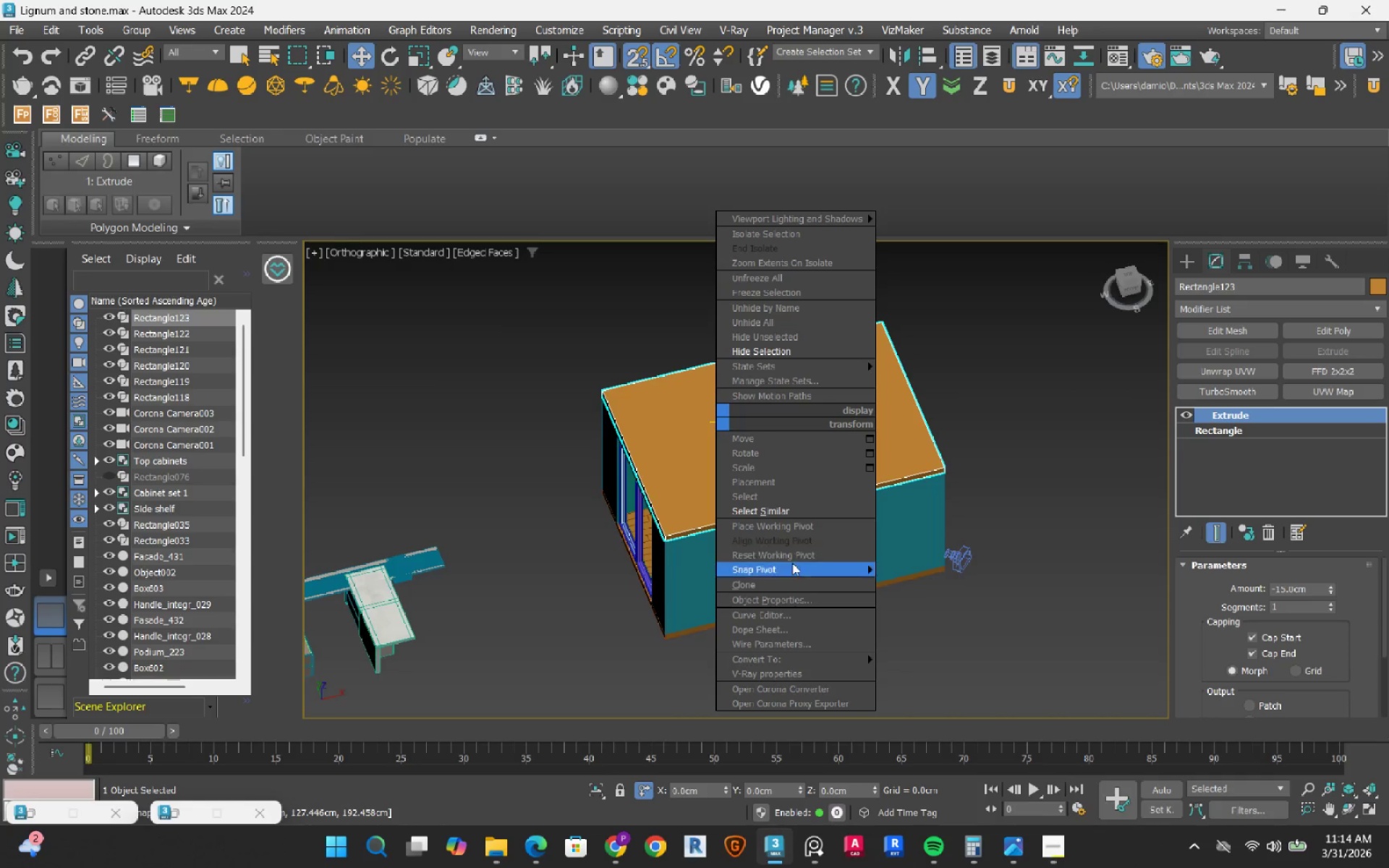 
left_click([789, 600])
 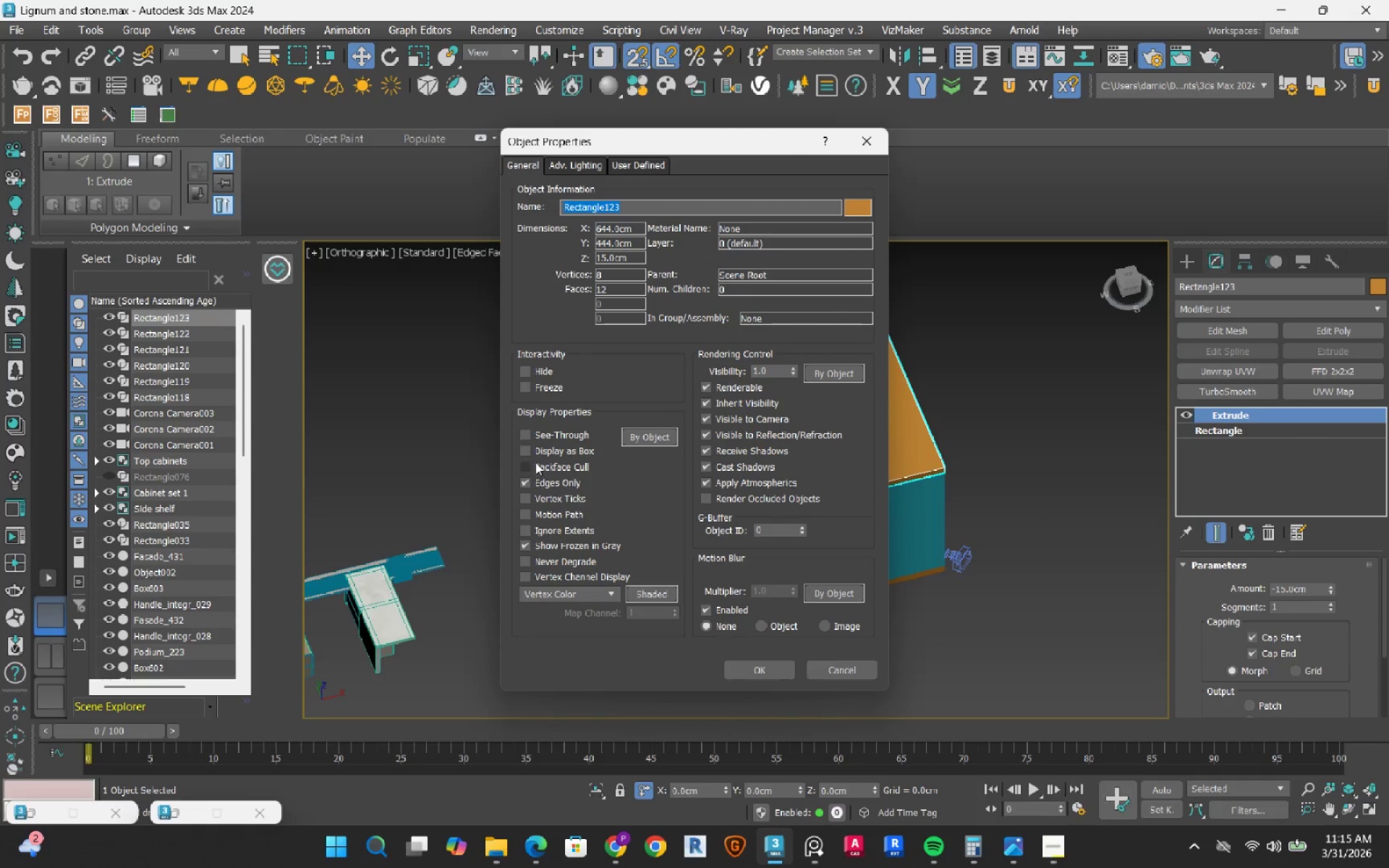 
left_click([528, 454])
 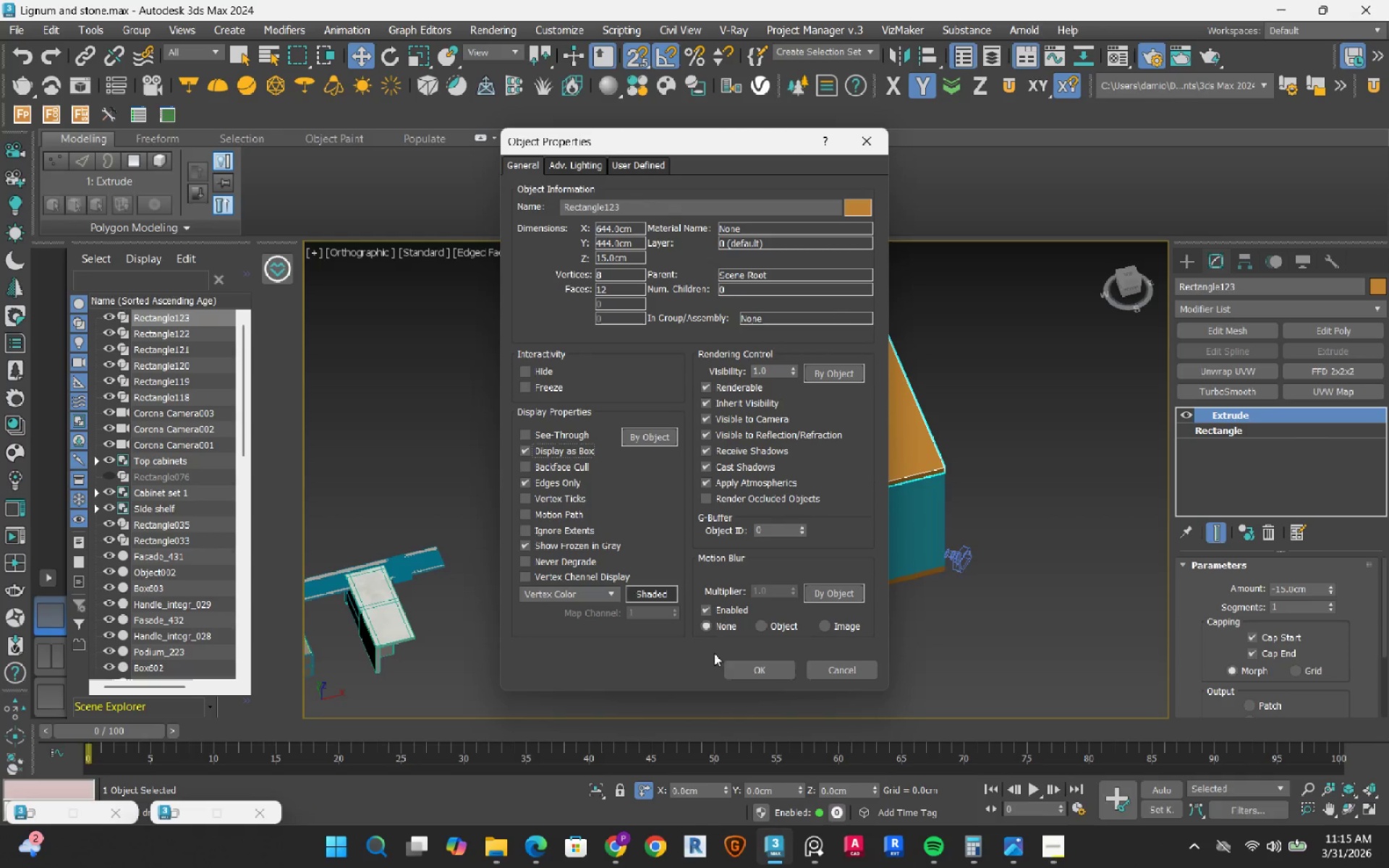 
left_click([761, 666])
 